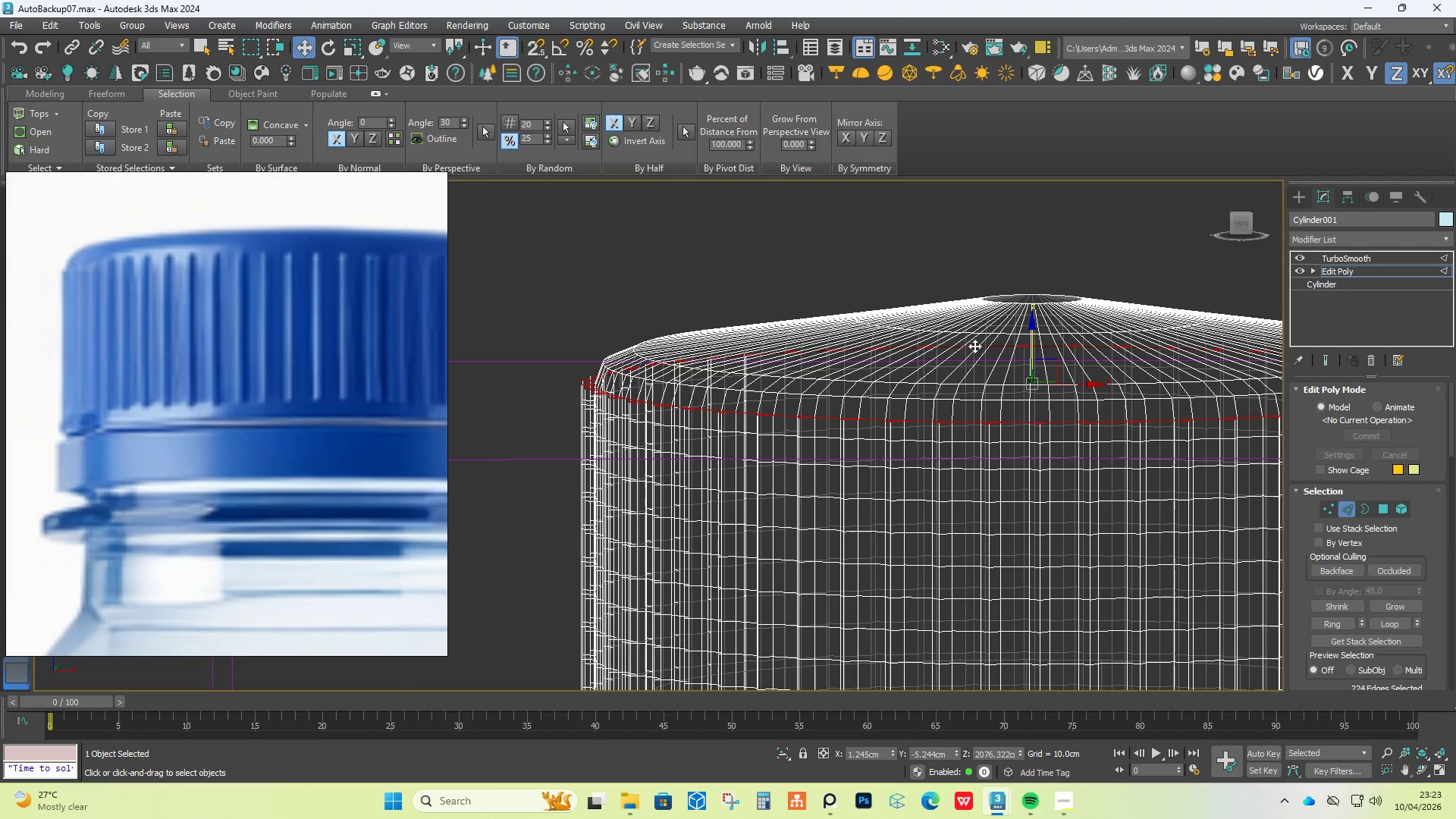 
hold_key(key=ControlLeft, duration=0.55)
 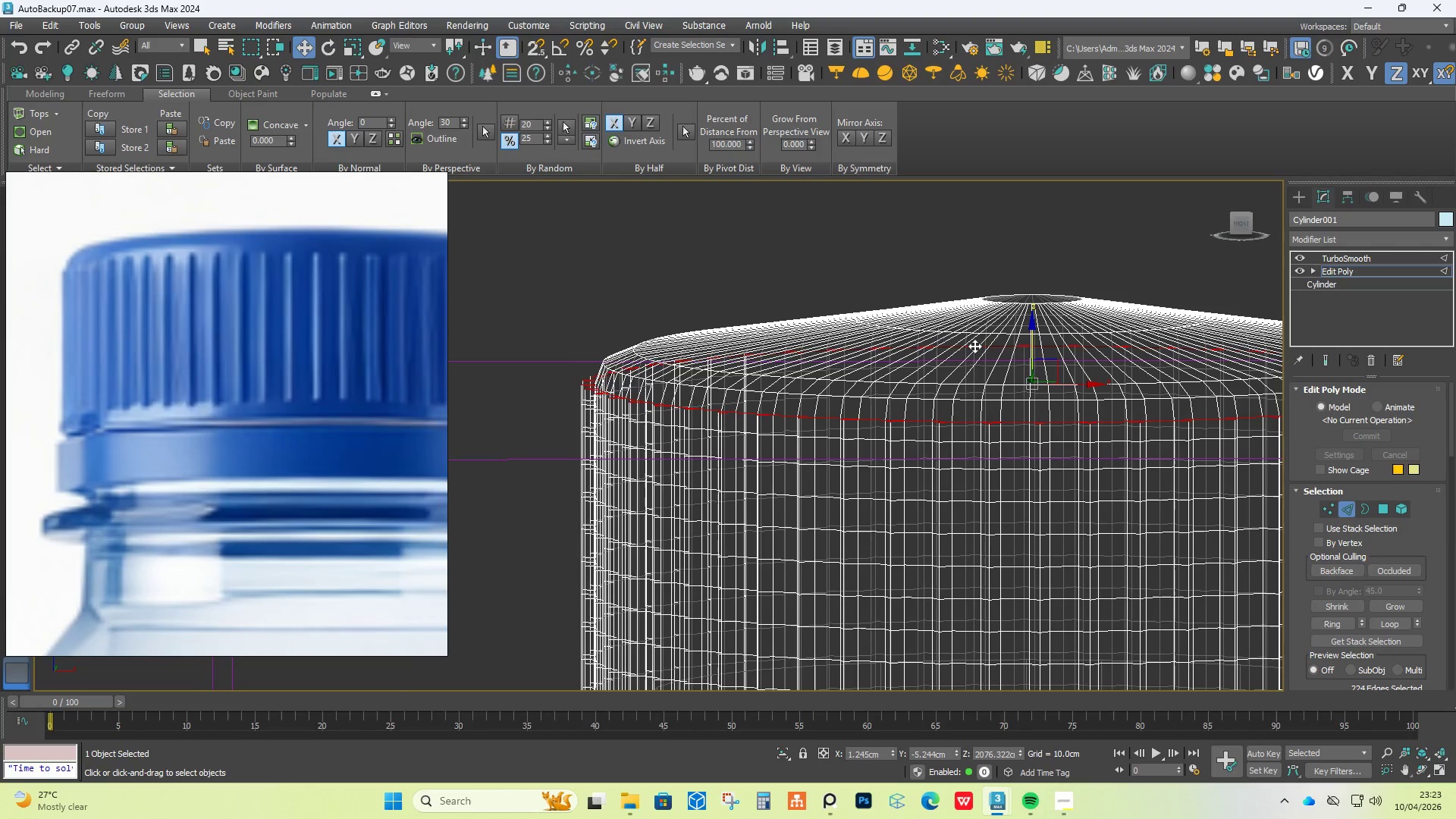 
hold_key(key=AltLeft, duration=1.5)
 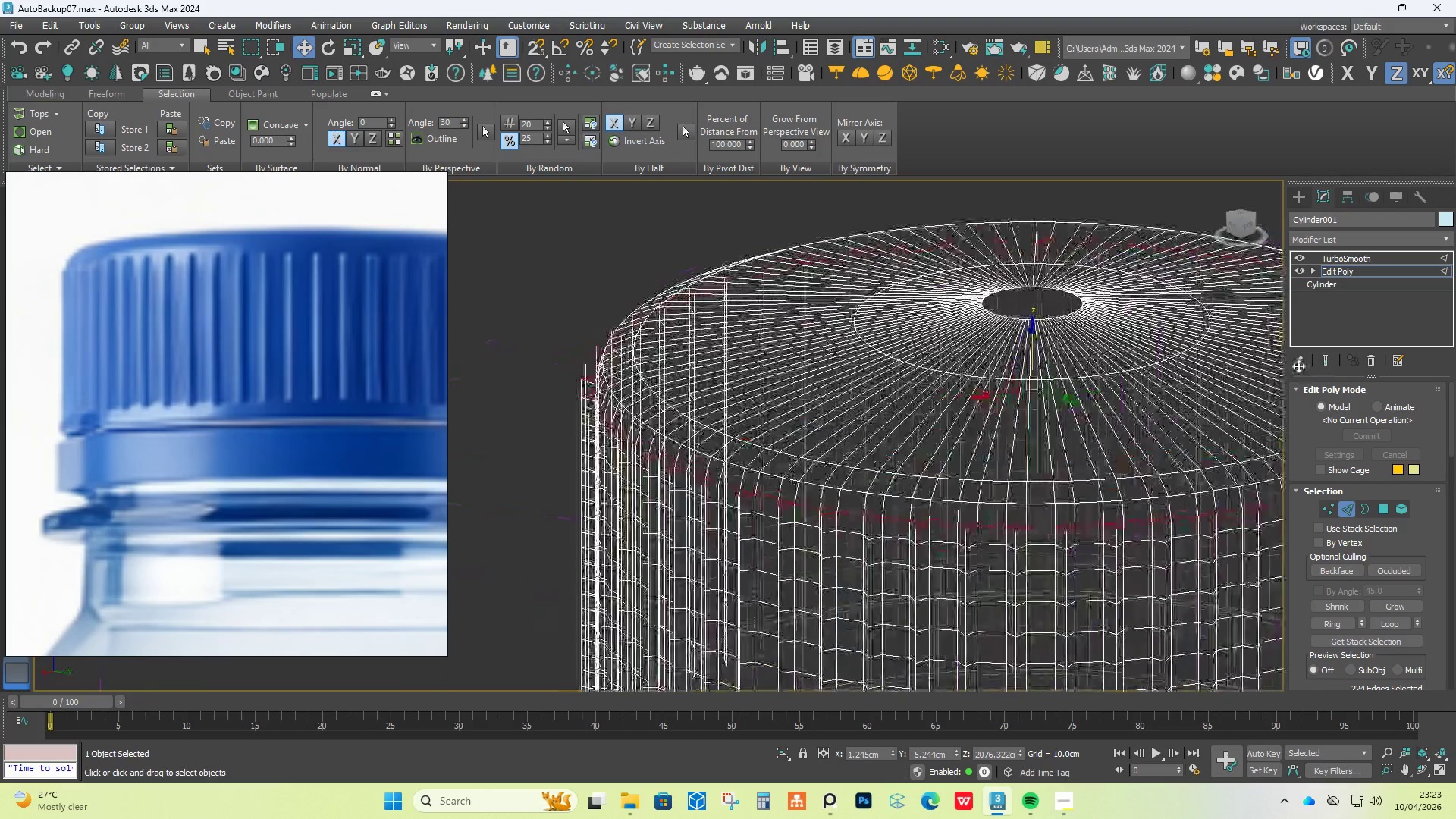 
hold_key(key=AltLeft, duration=1.14)
 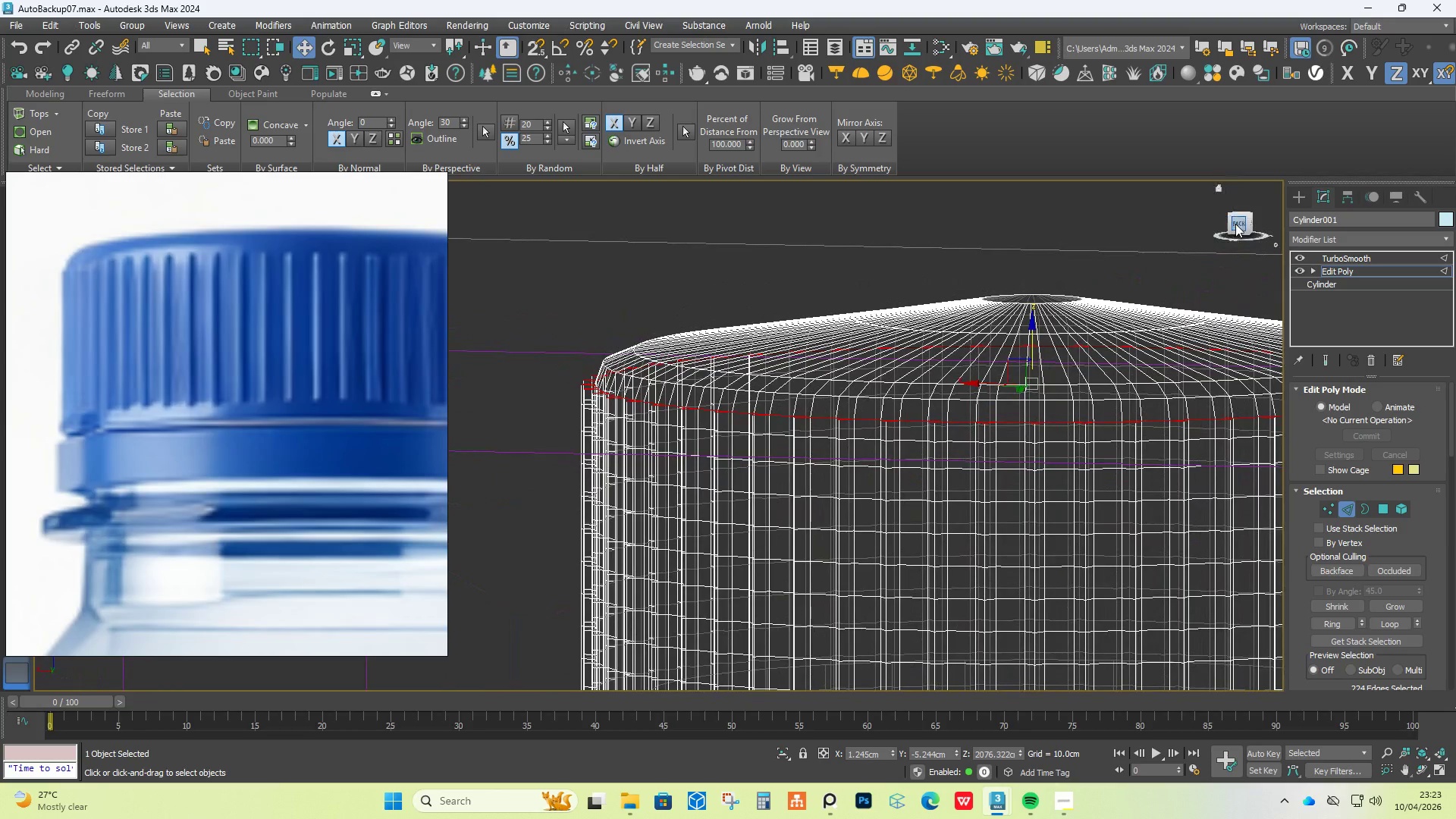 
left_click([1240, 221])
 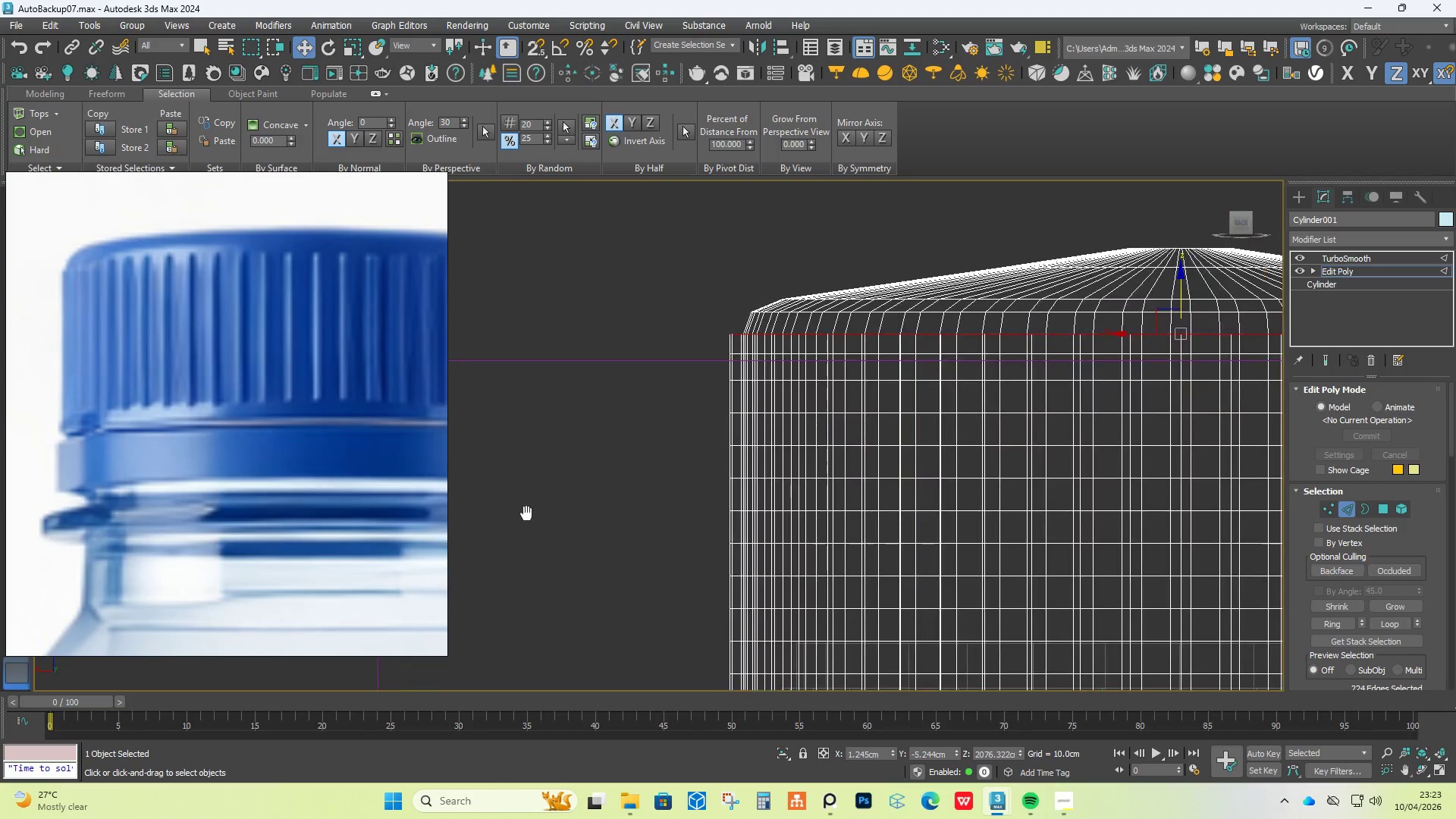 
scroll: coordinate [937, 296], scroll_direction: up, amount: 2.0
 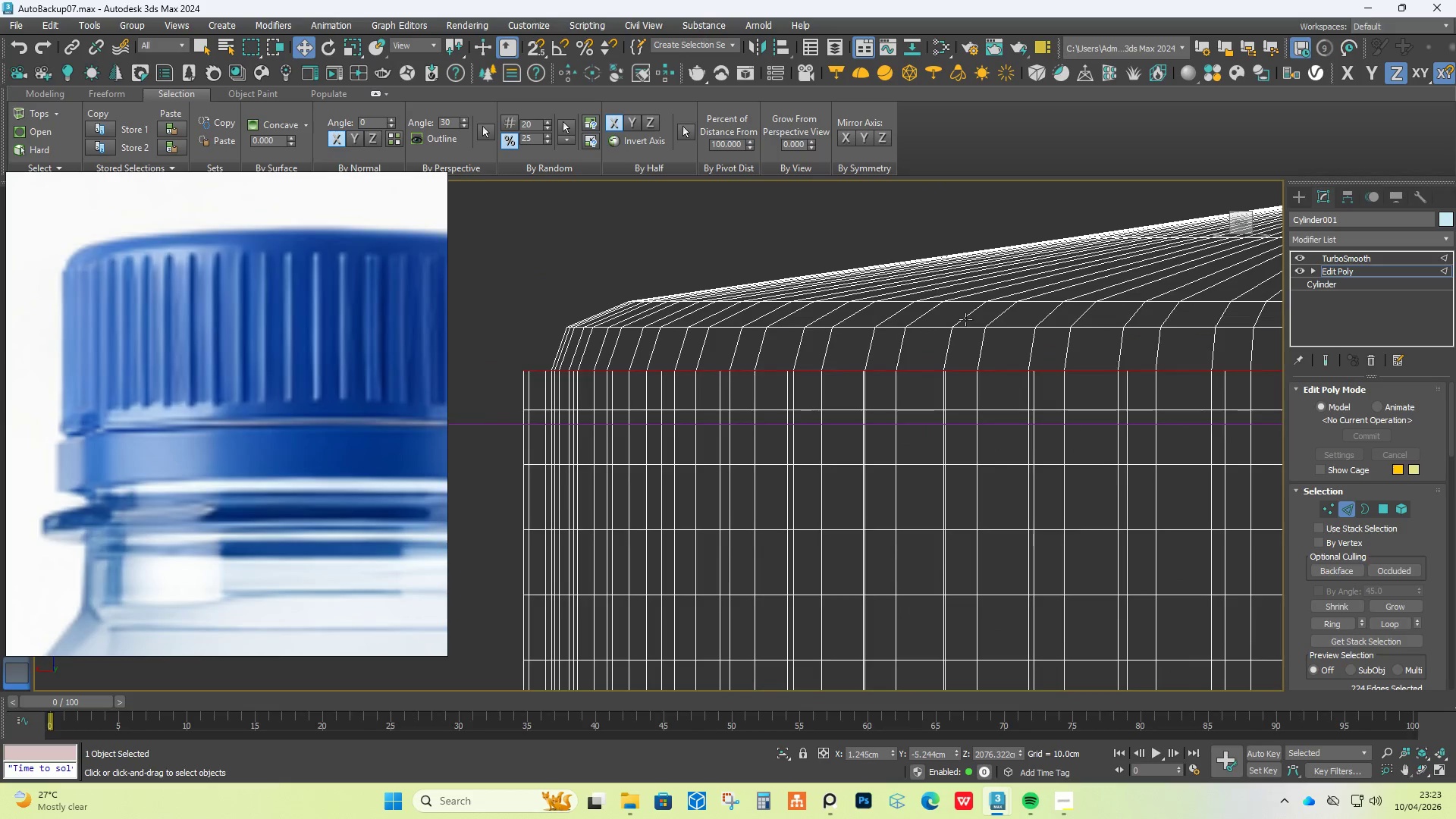 
key(Control+Z)
 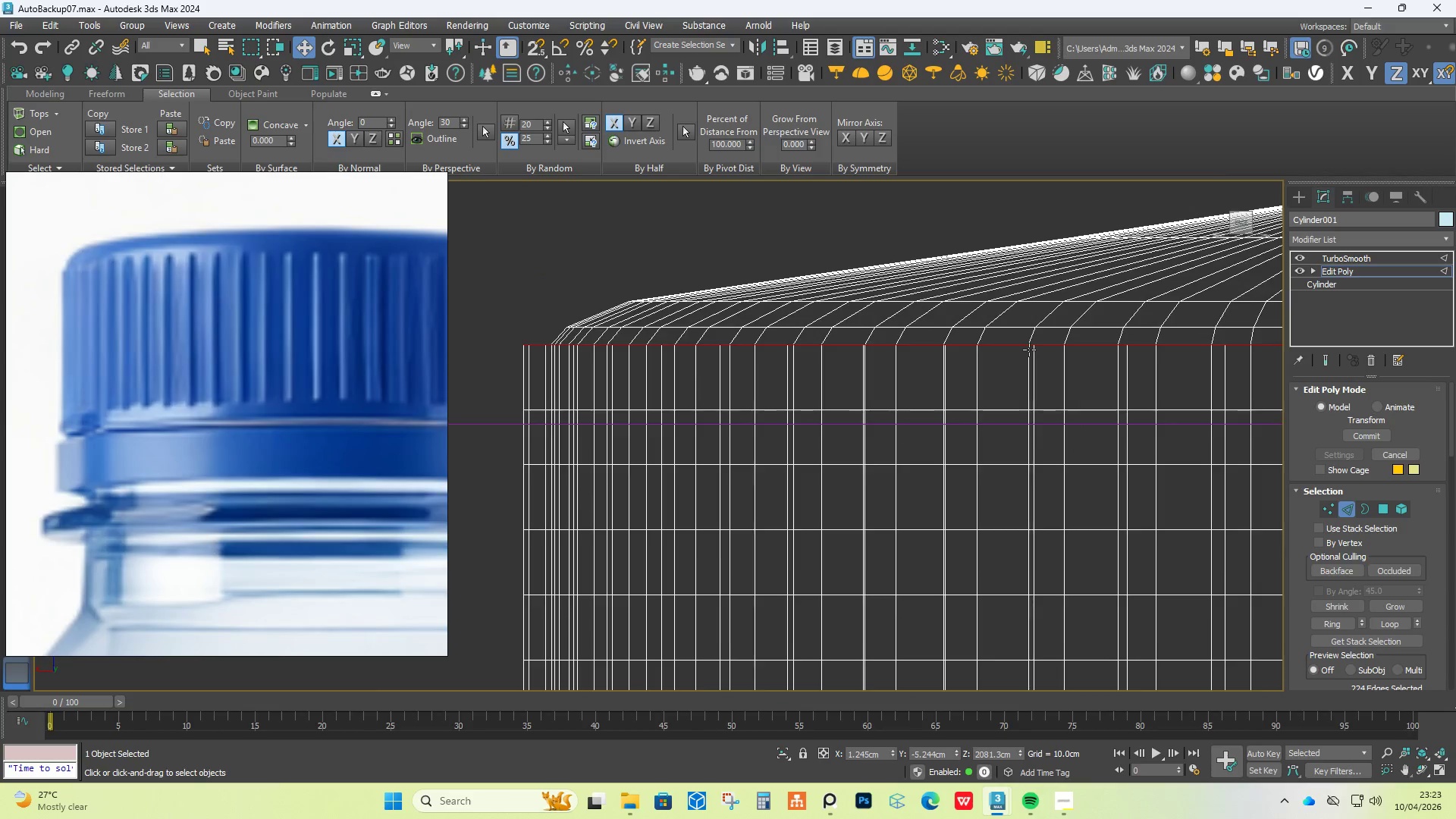 
hold_key(key=AltLeft, duration=1.51)
 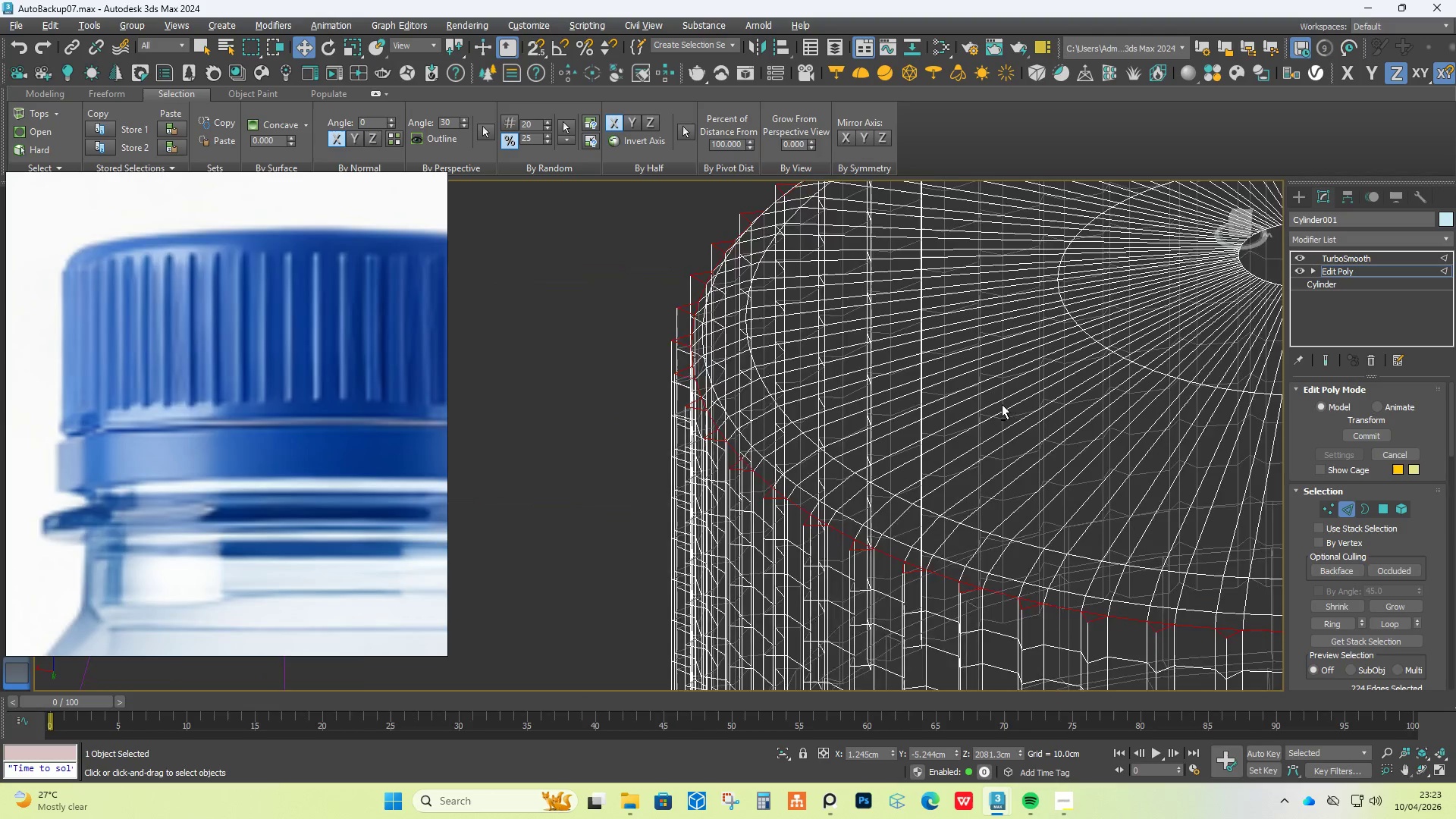 
scroll: coordinate [1029, 350], scroll_direction: down, amount: 1.0
 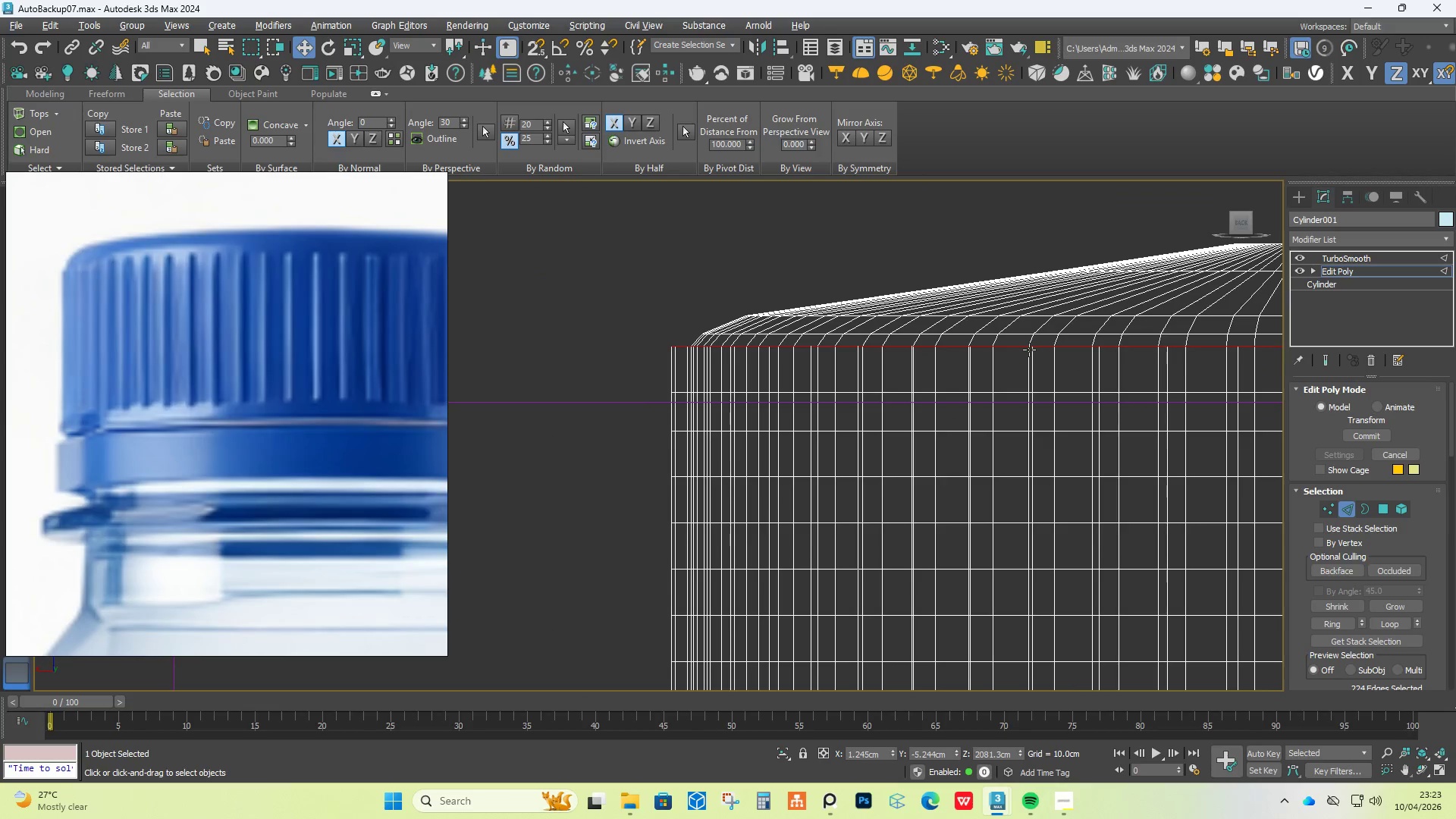 
key(Alt+AltLeft)
 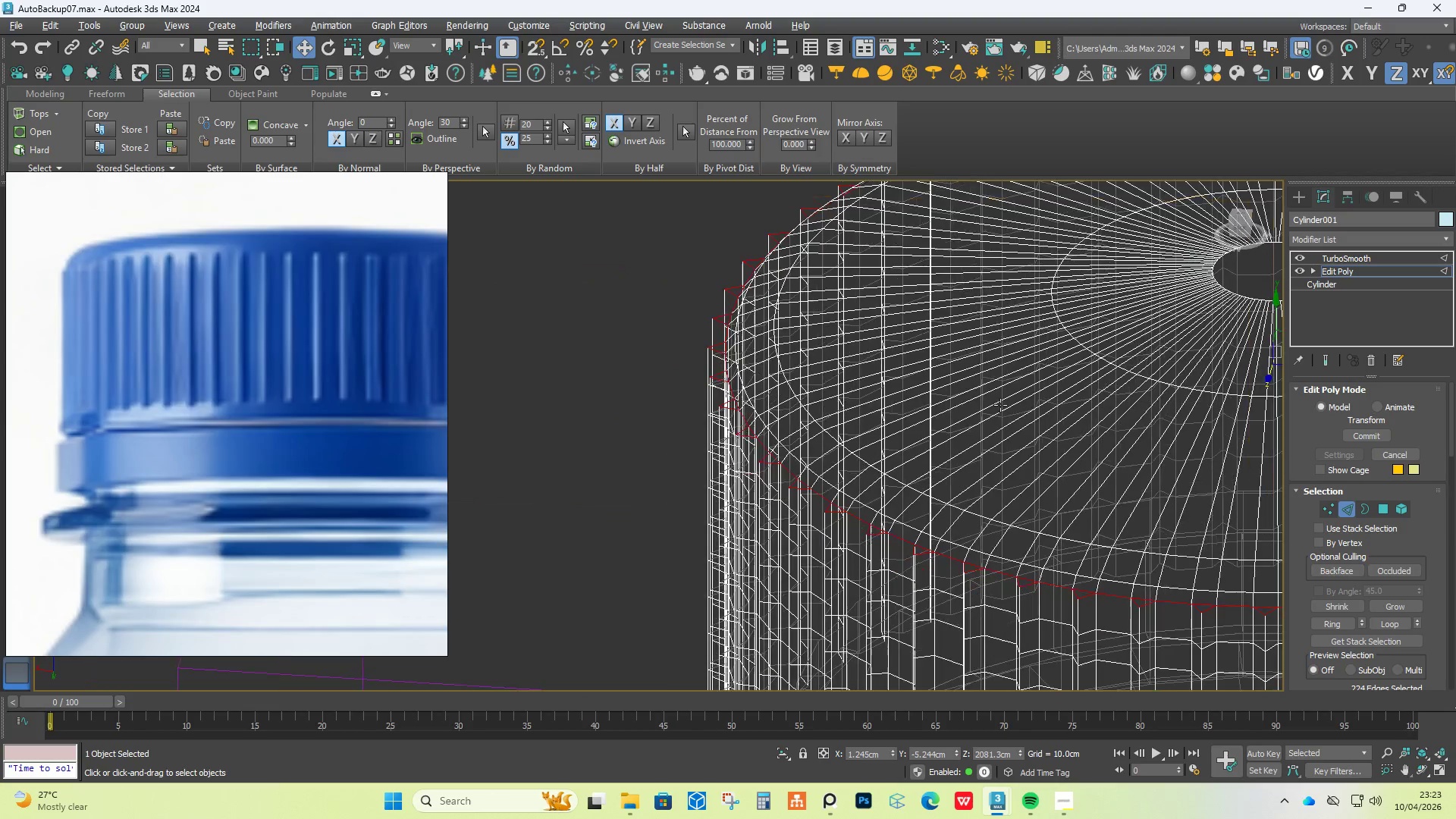 
key(Alt+AltLeft)
 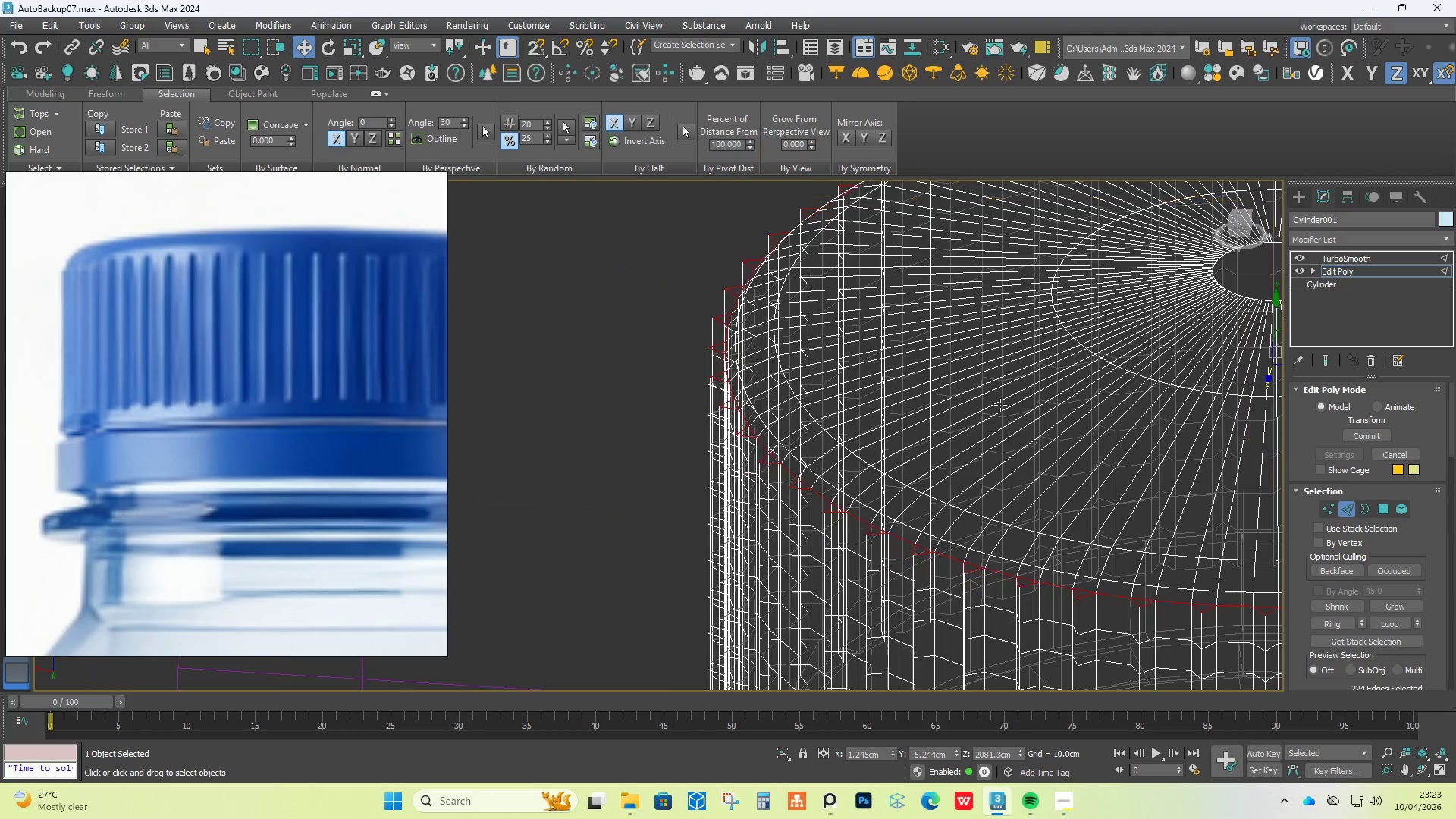 
key(Alt+AltLeft)
 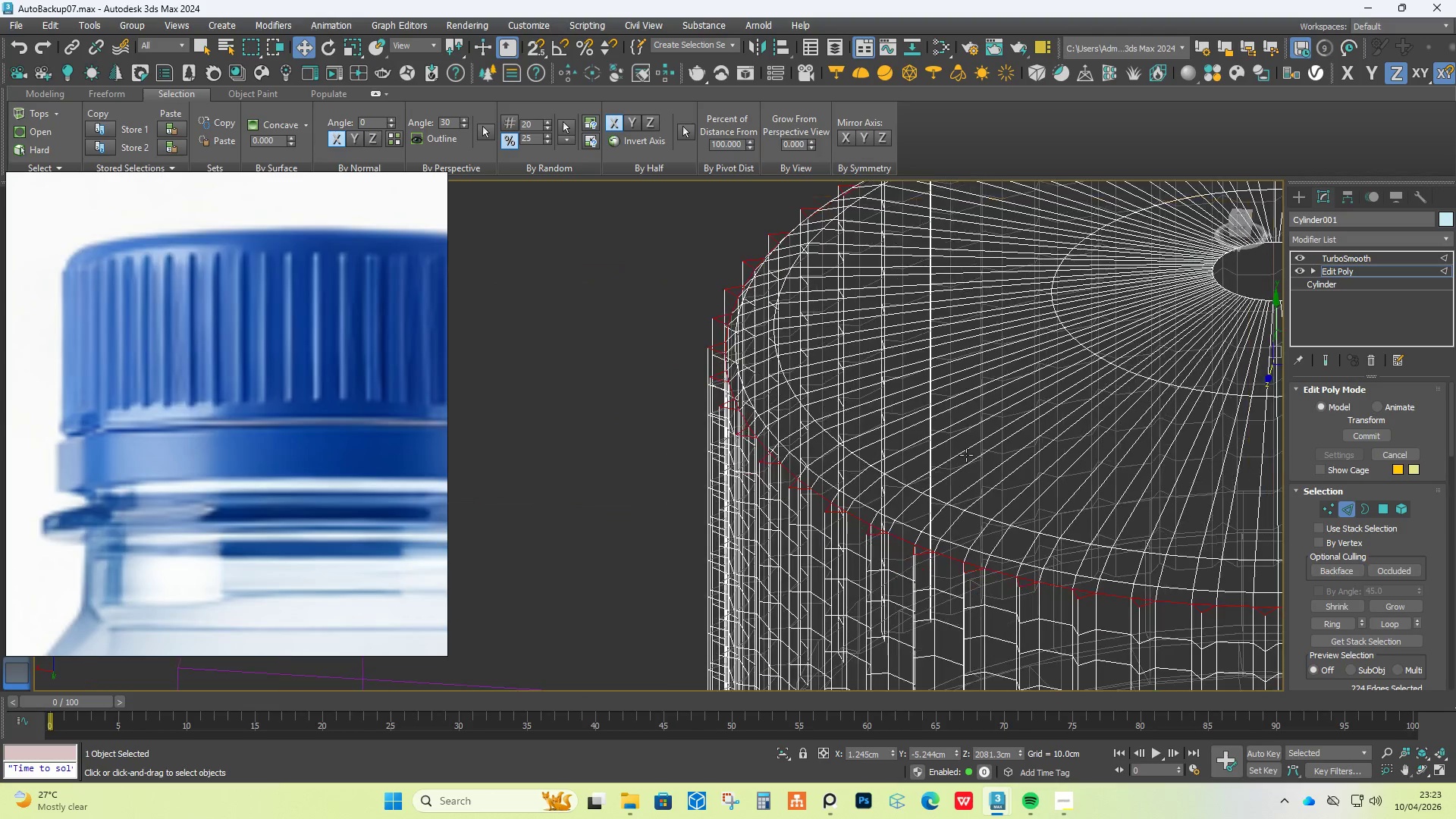 
key(Alt+AltLeft)
 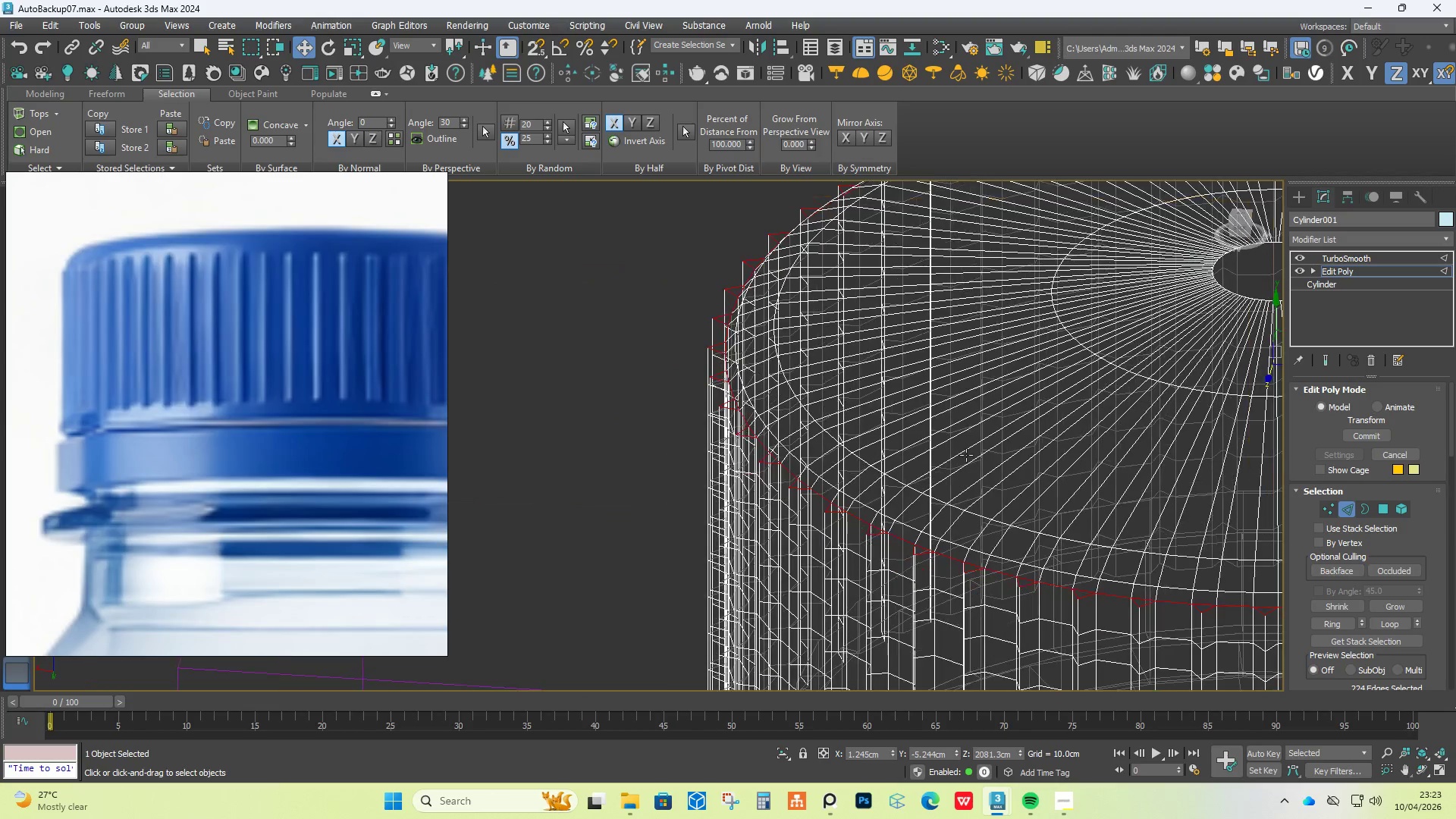 
key(Alt+AltLeft)
 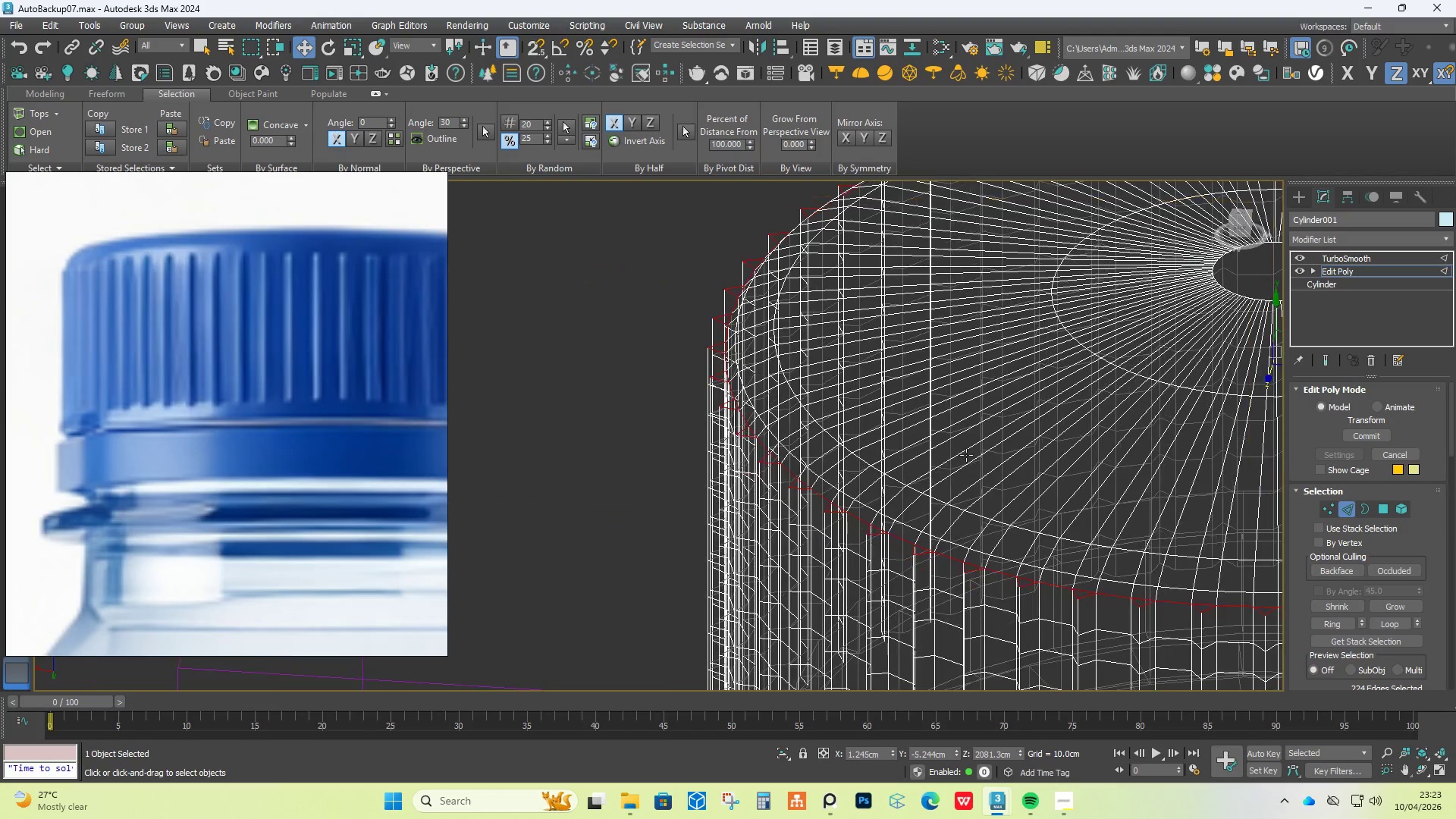 
scroll: coordinate [924, 526], scroll_direction: up, amount: 2.0
 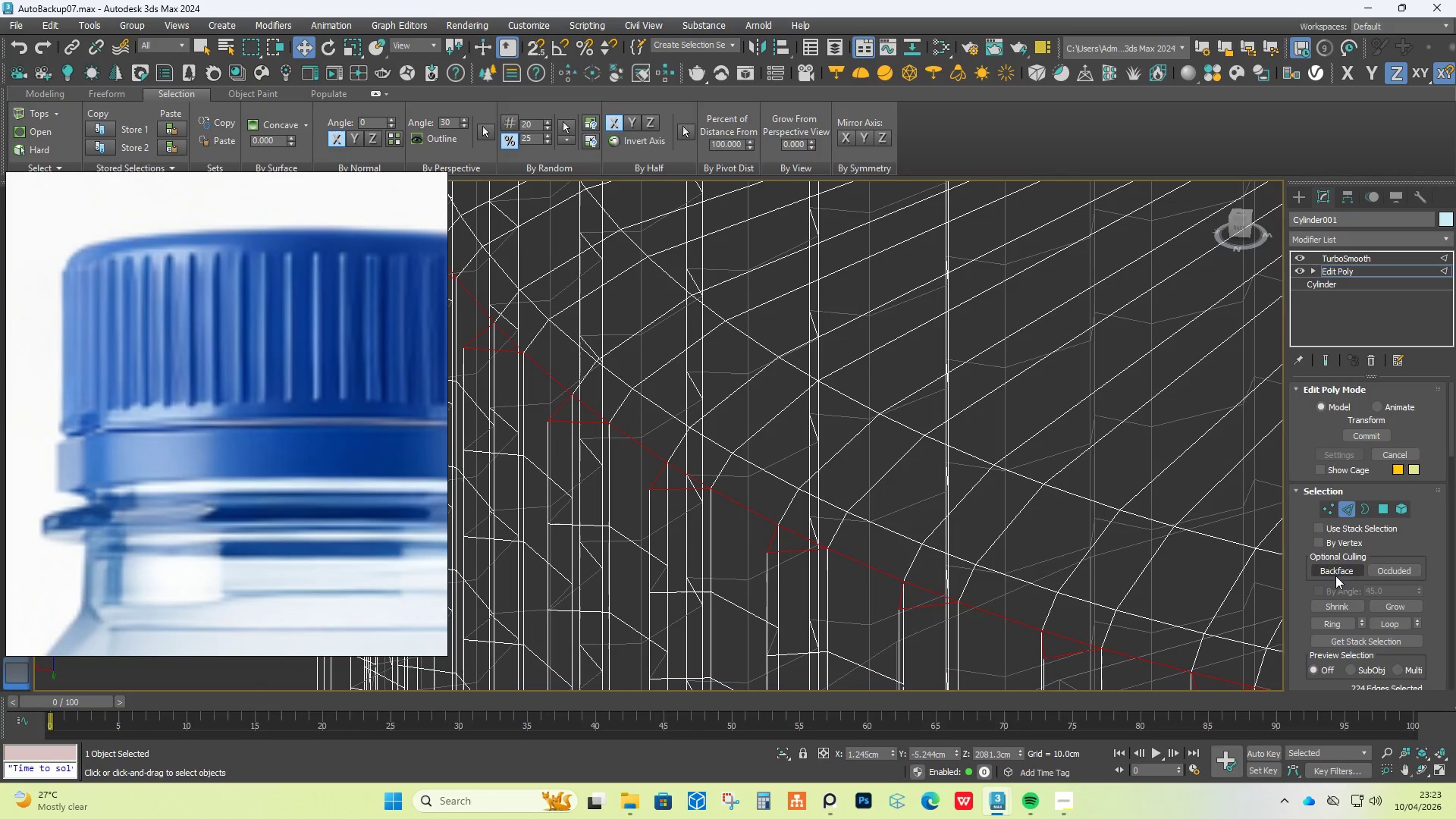 
left_click([1341, 608])
 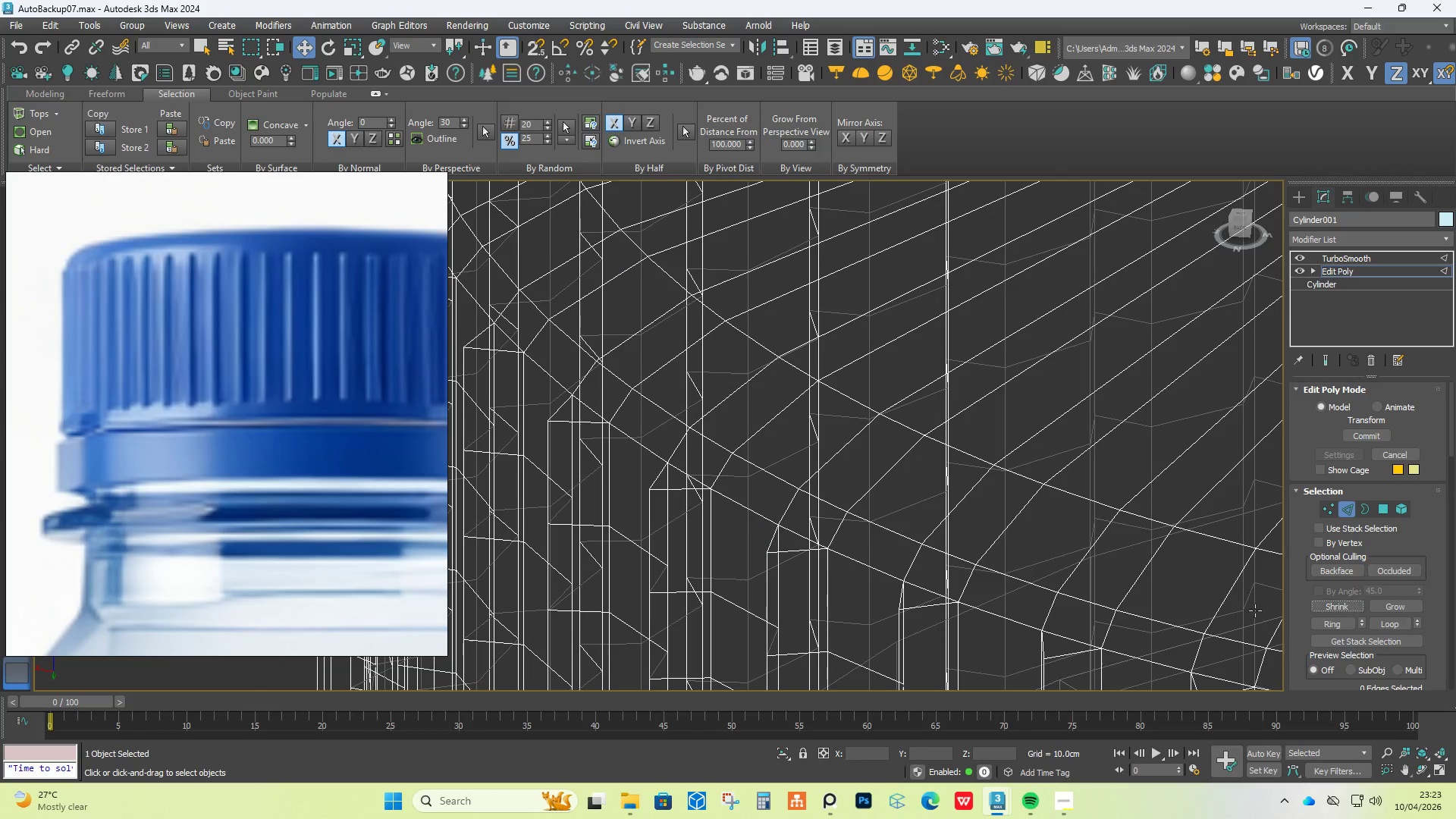 
key(Control+Z)
 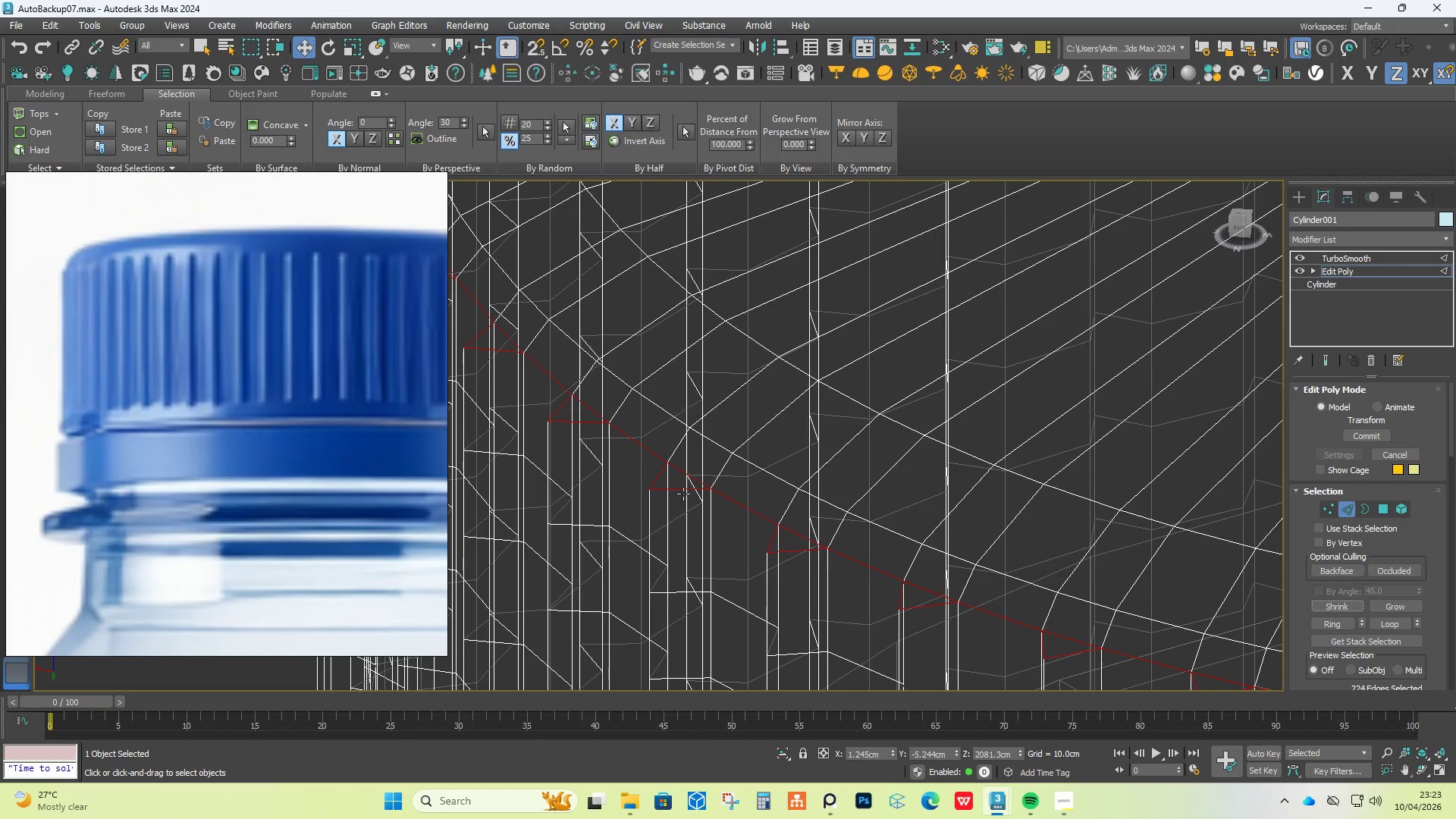 
scroll: coordinate [675, 488], scroll_direction: down, amount: 3.0
 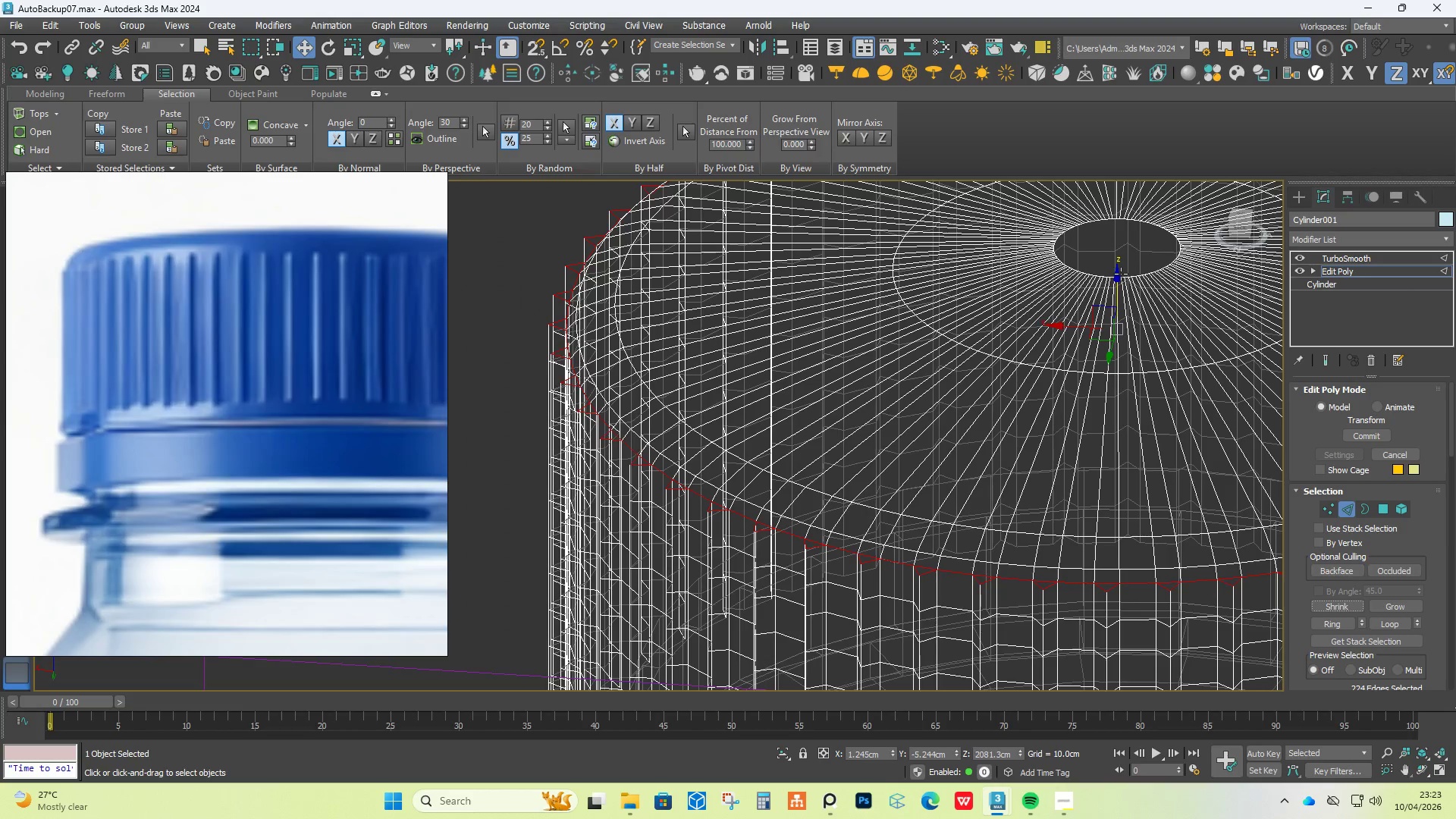 
left_click_drag(start_coordinate=[1115, 278], to_coordinate=[1112, 287])
 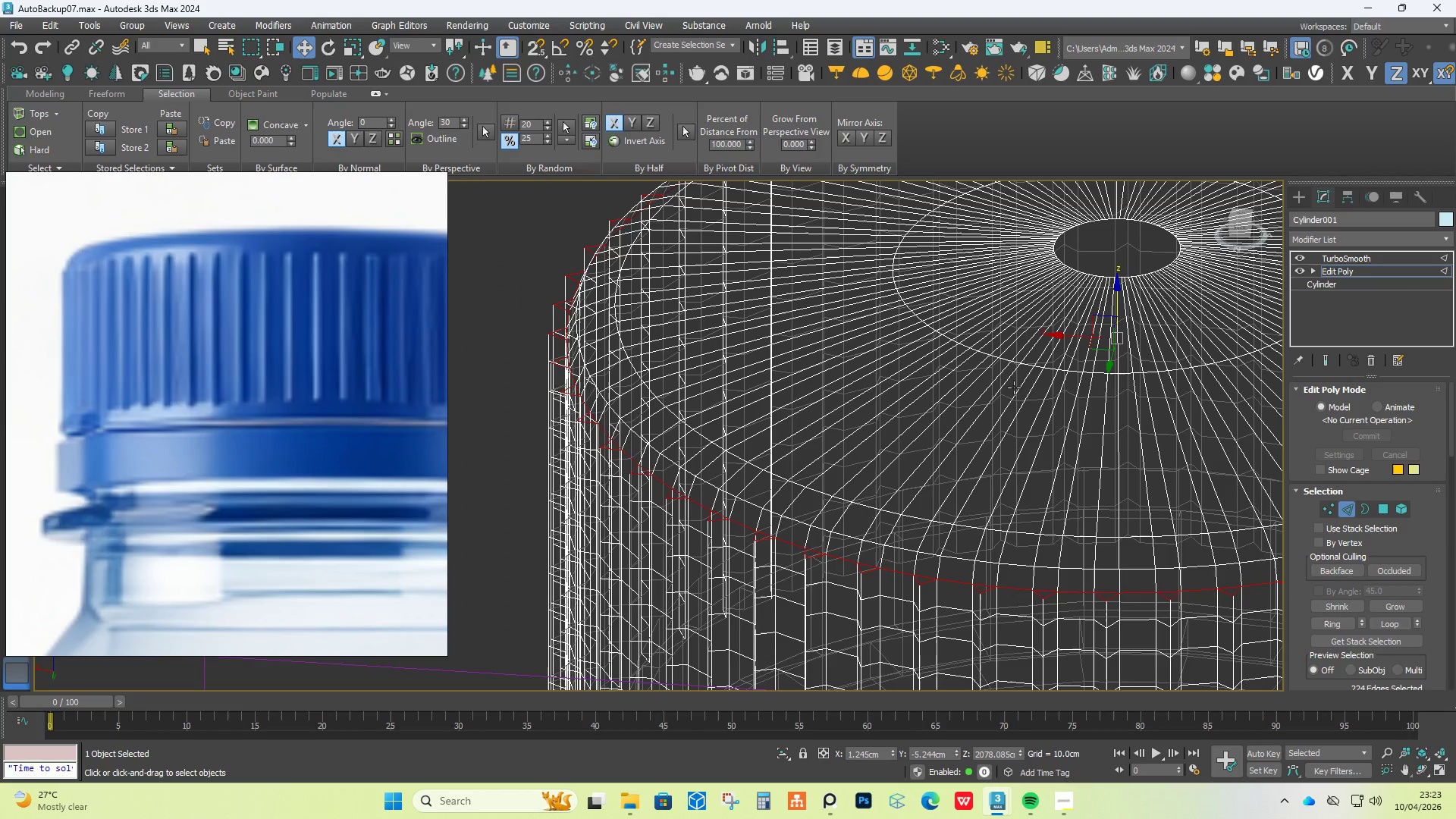 
hold_key(key=AltLeft, duration=0.73)
 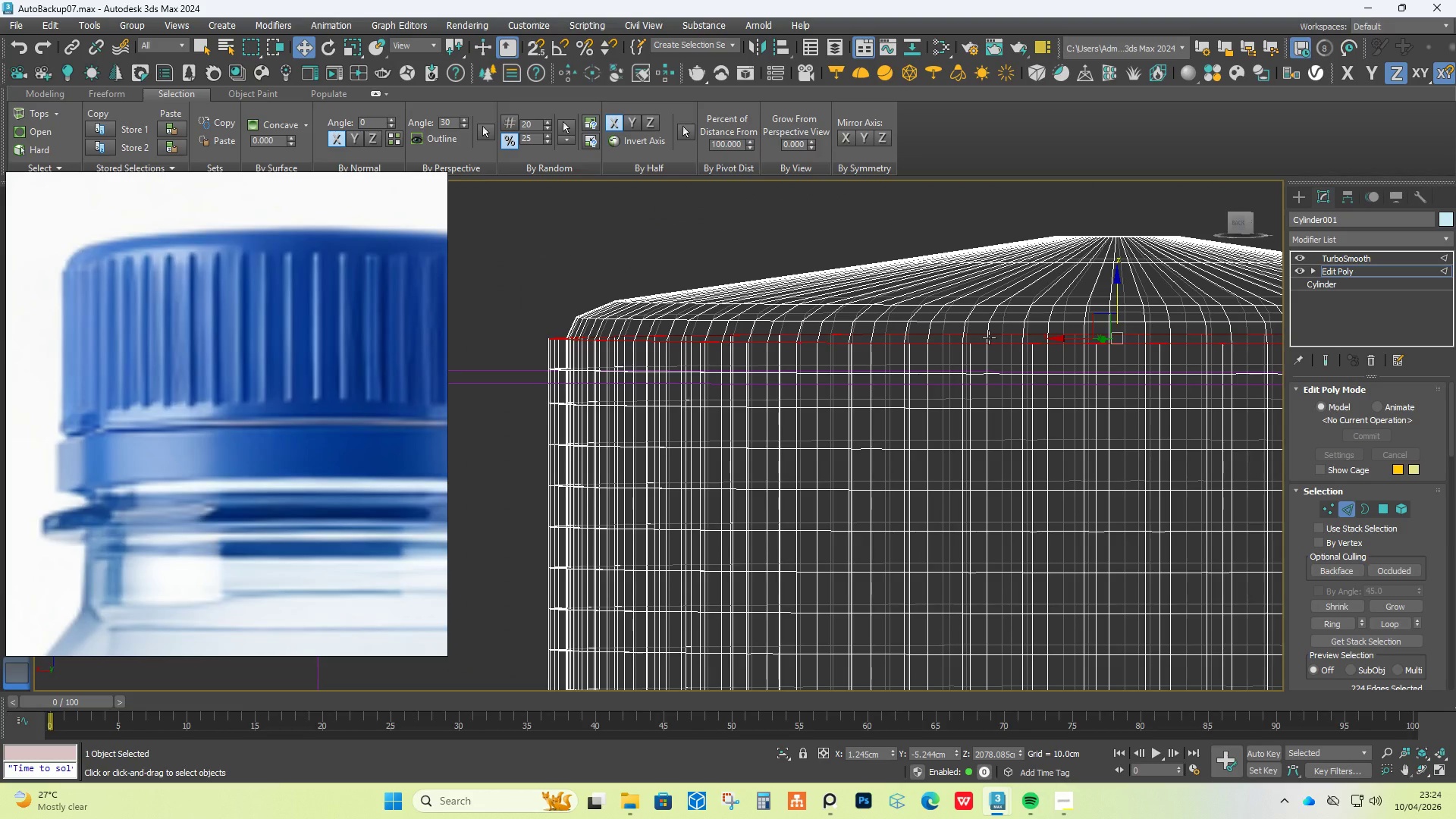 
key(Alt+X)
 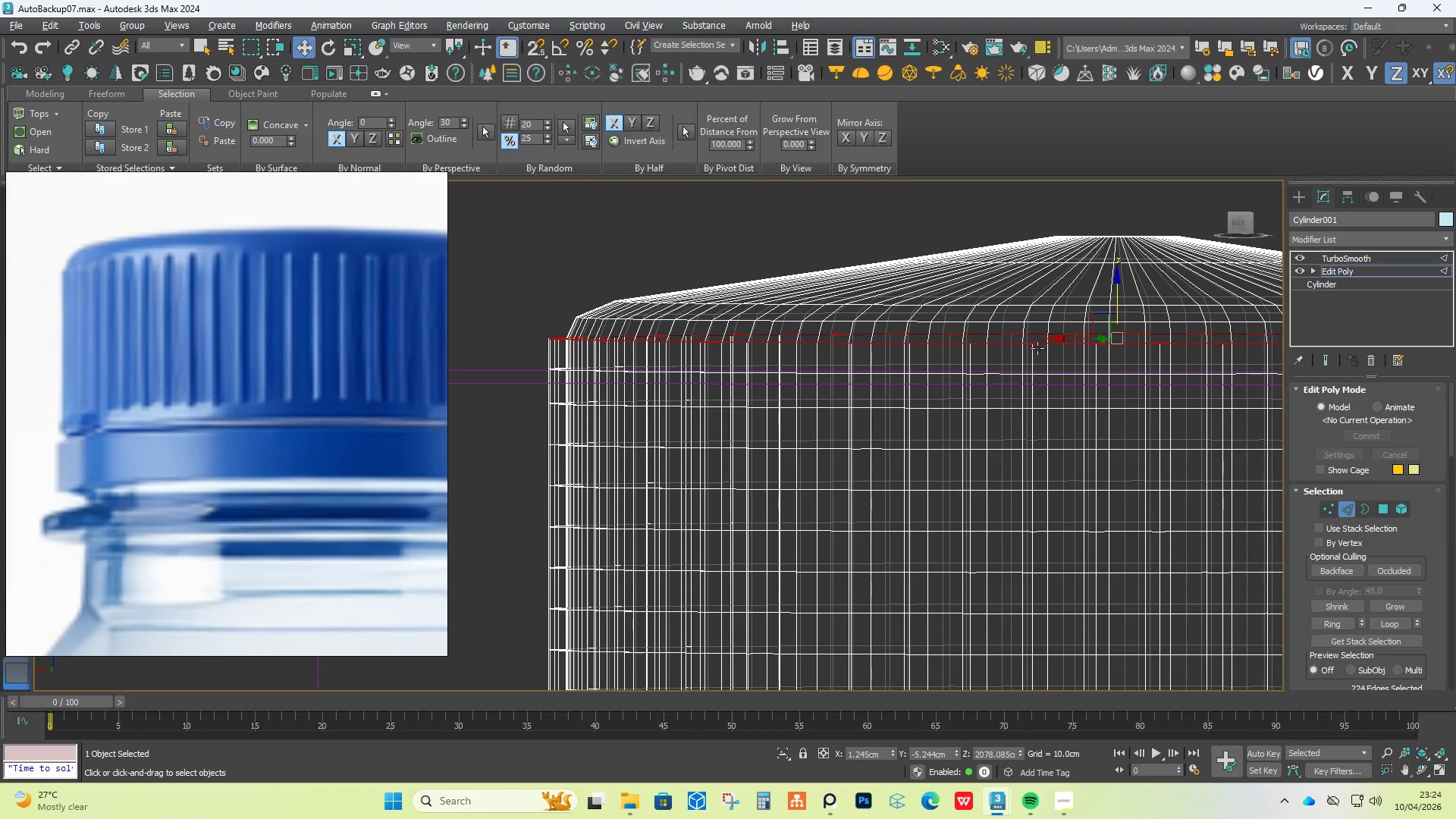 
left_click([1014, 379])
 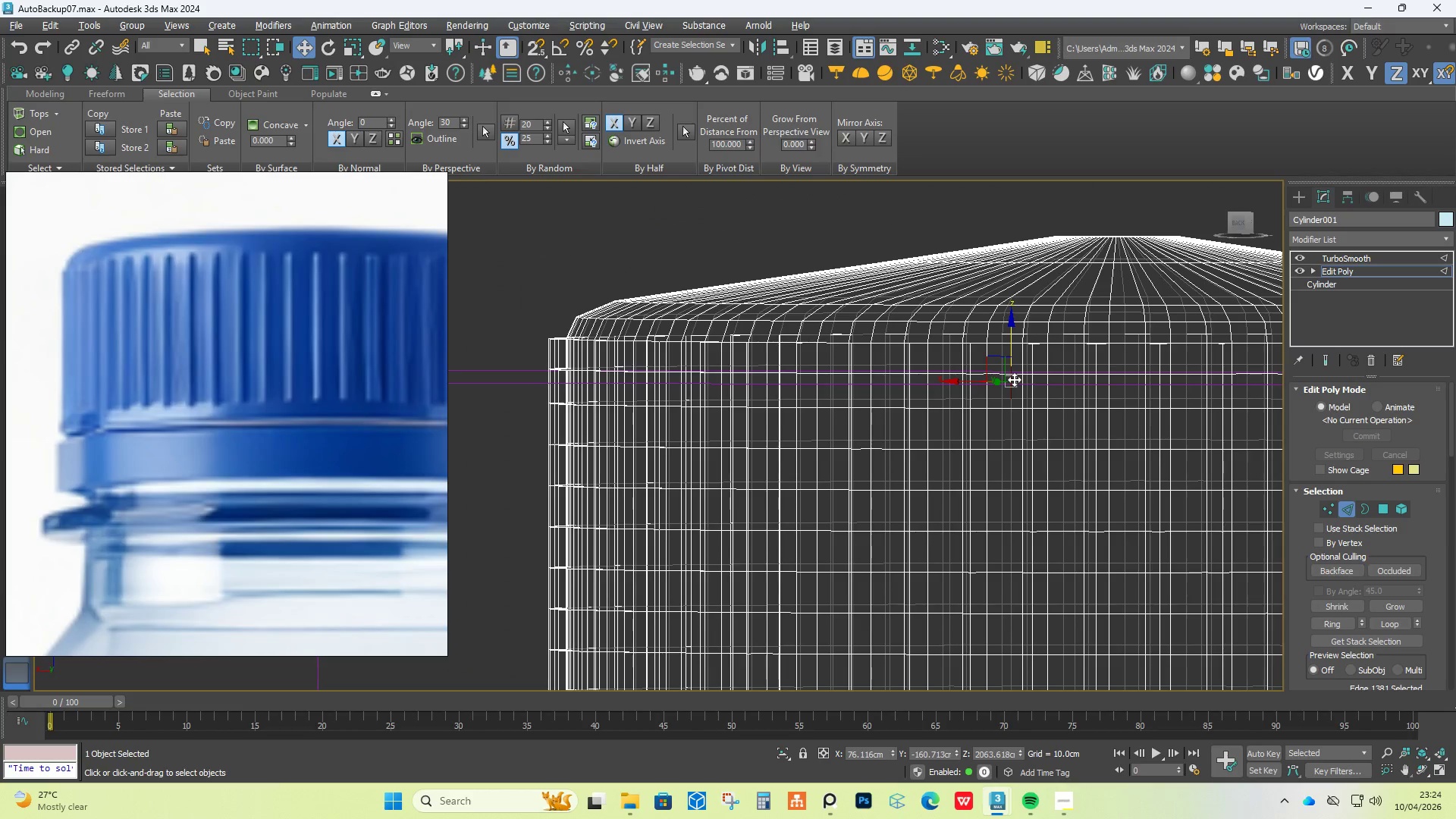 
key(Alt+X)
 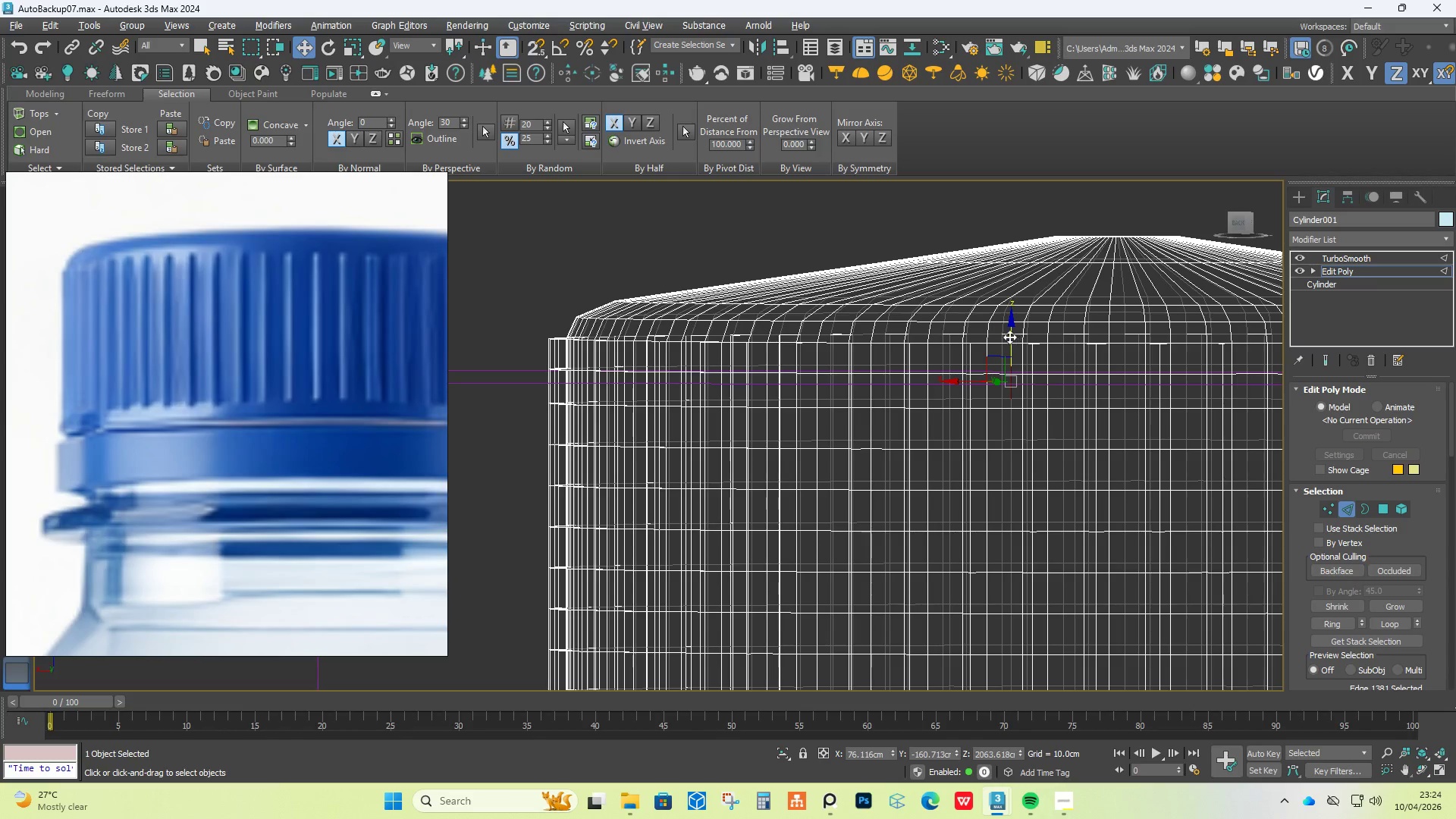 
key(F3)
 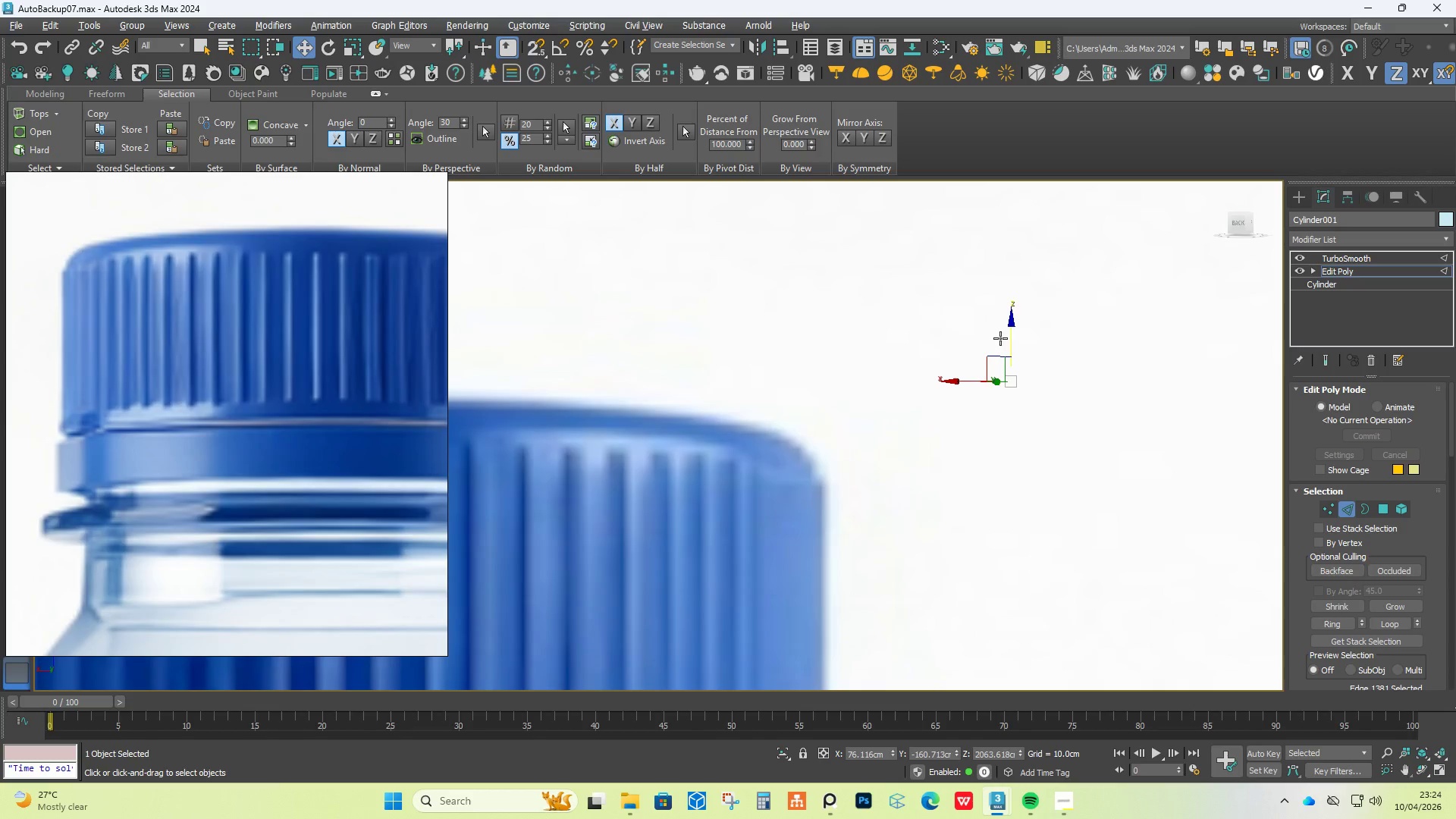 
hold_key(key=AltLeft, duration=0.95)
 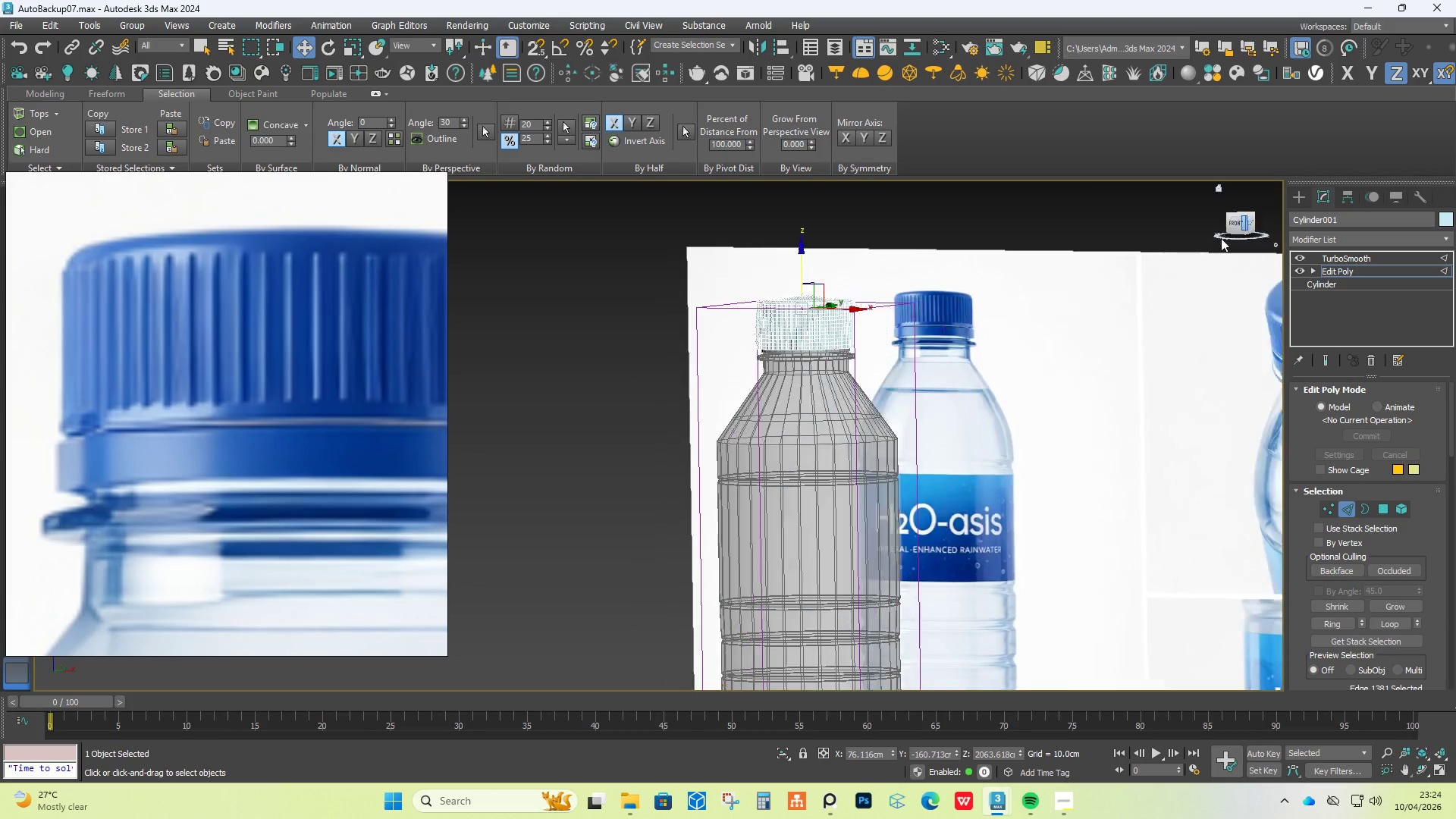 
scroll: coordinate [1000, 338], scroll_direction: down, amount: 7.0
 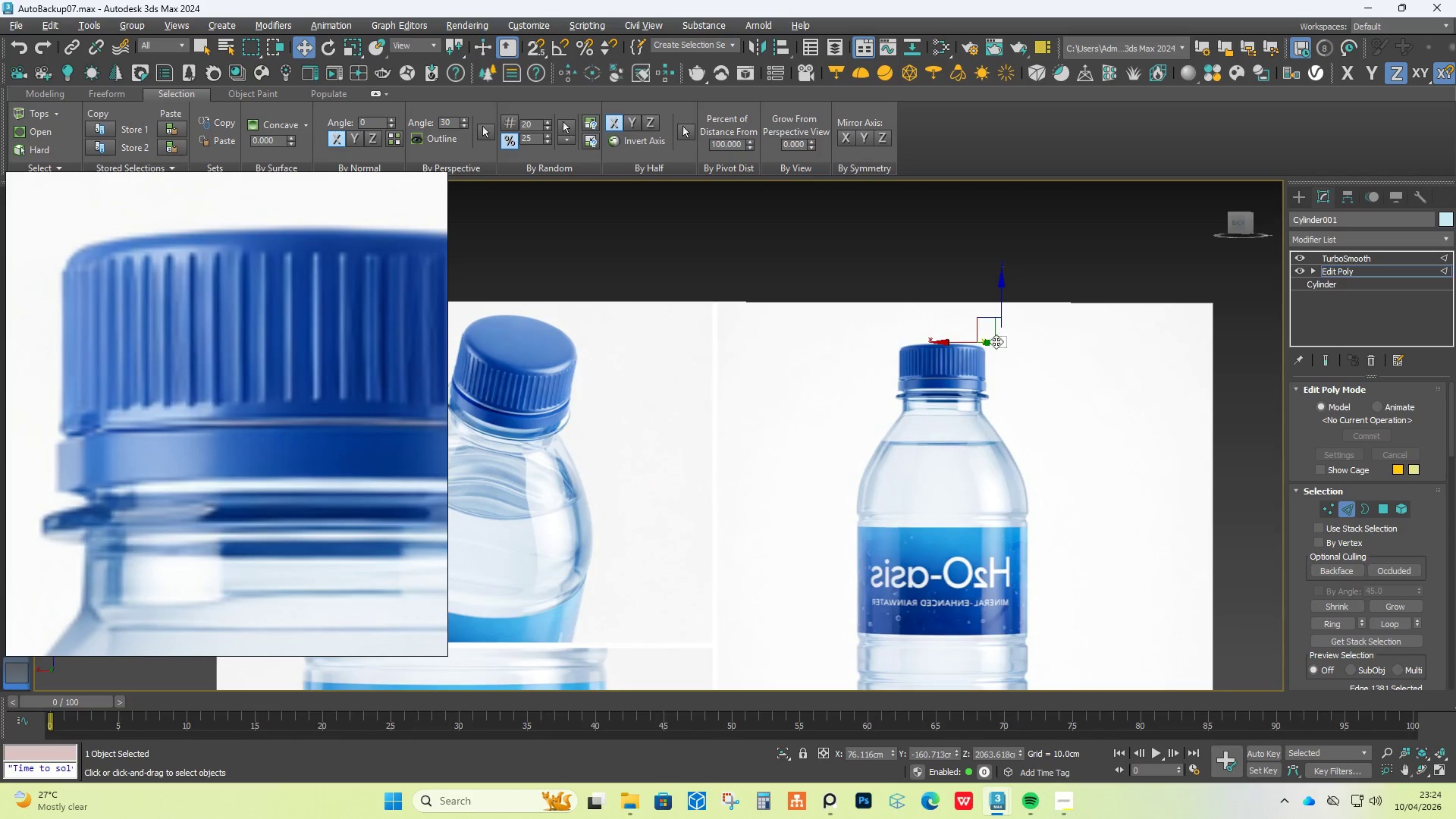 
hold_key(key=AltLeft, duration=0.42)
 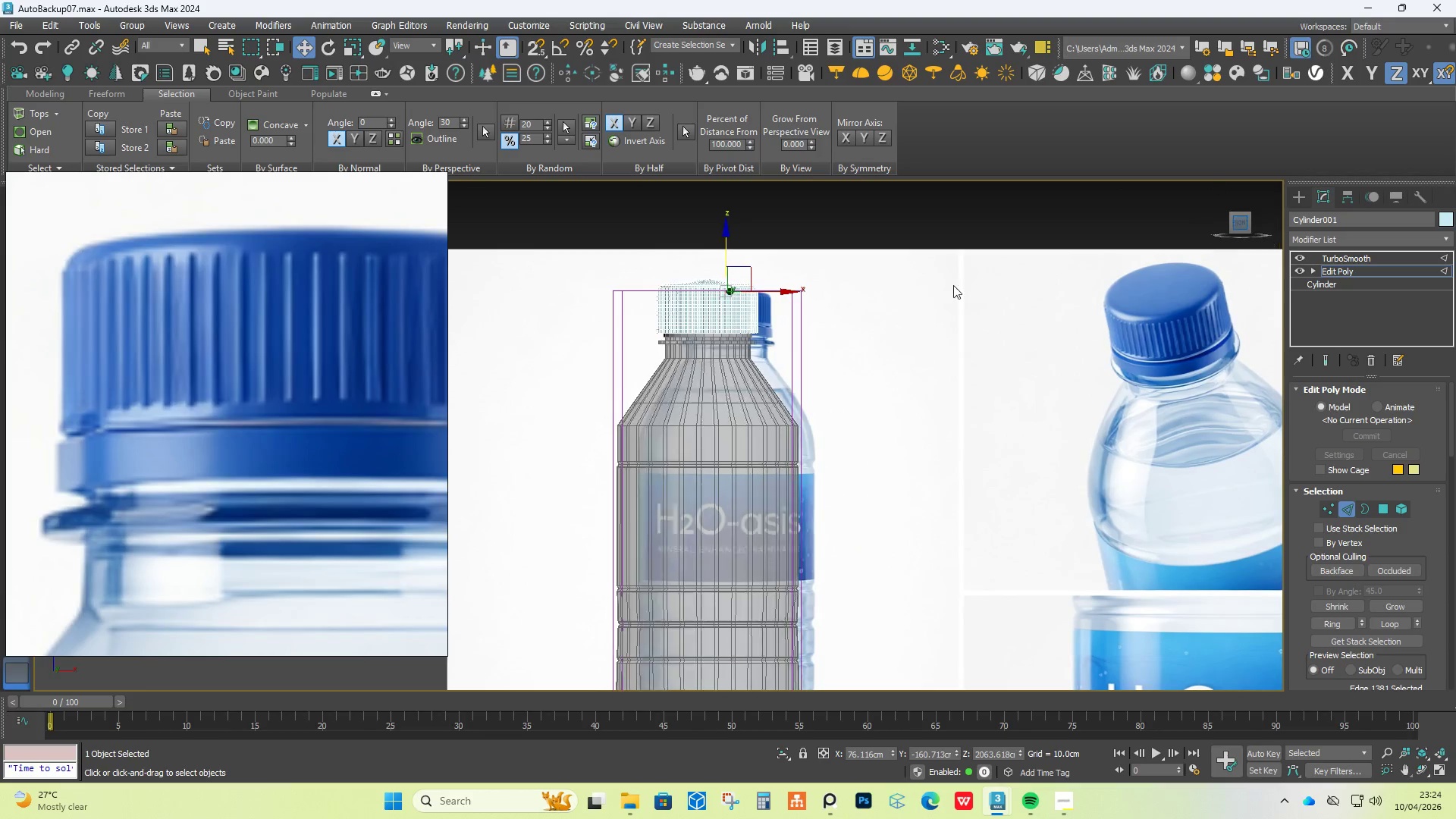 
scroll: coordinate [708, 283], scroll_direction: up, amount: 6.0
 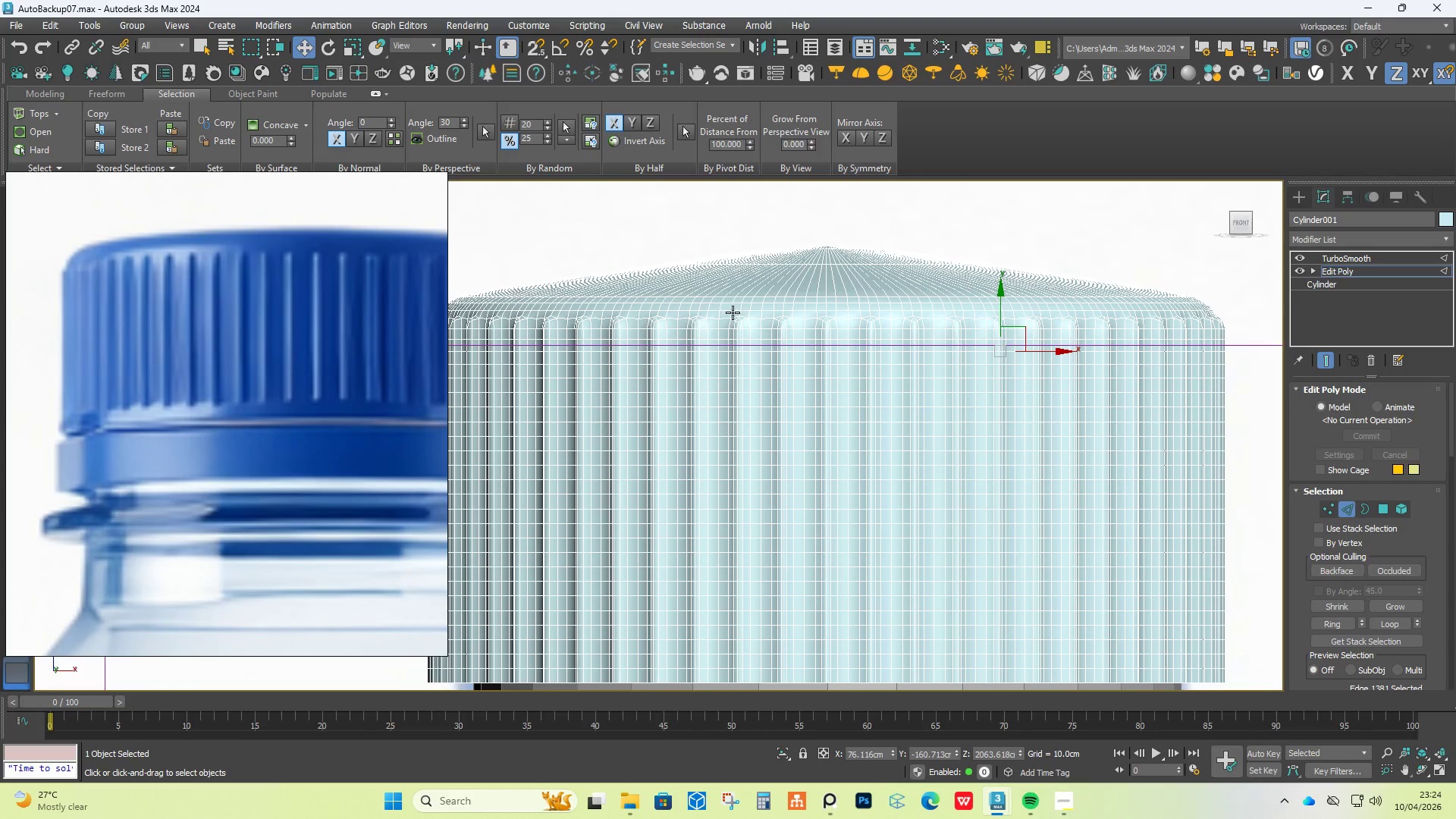 
scroll: coordinate [740, 312], scroll_direction: down, amount: 1.0
 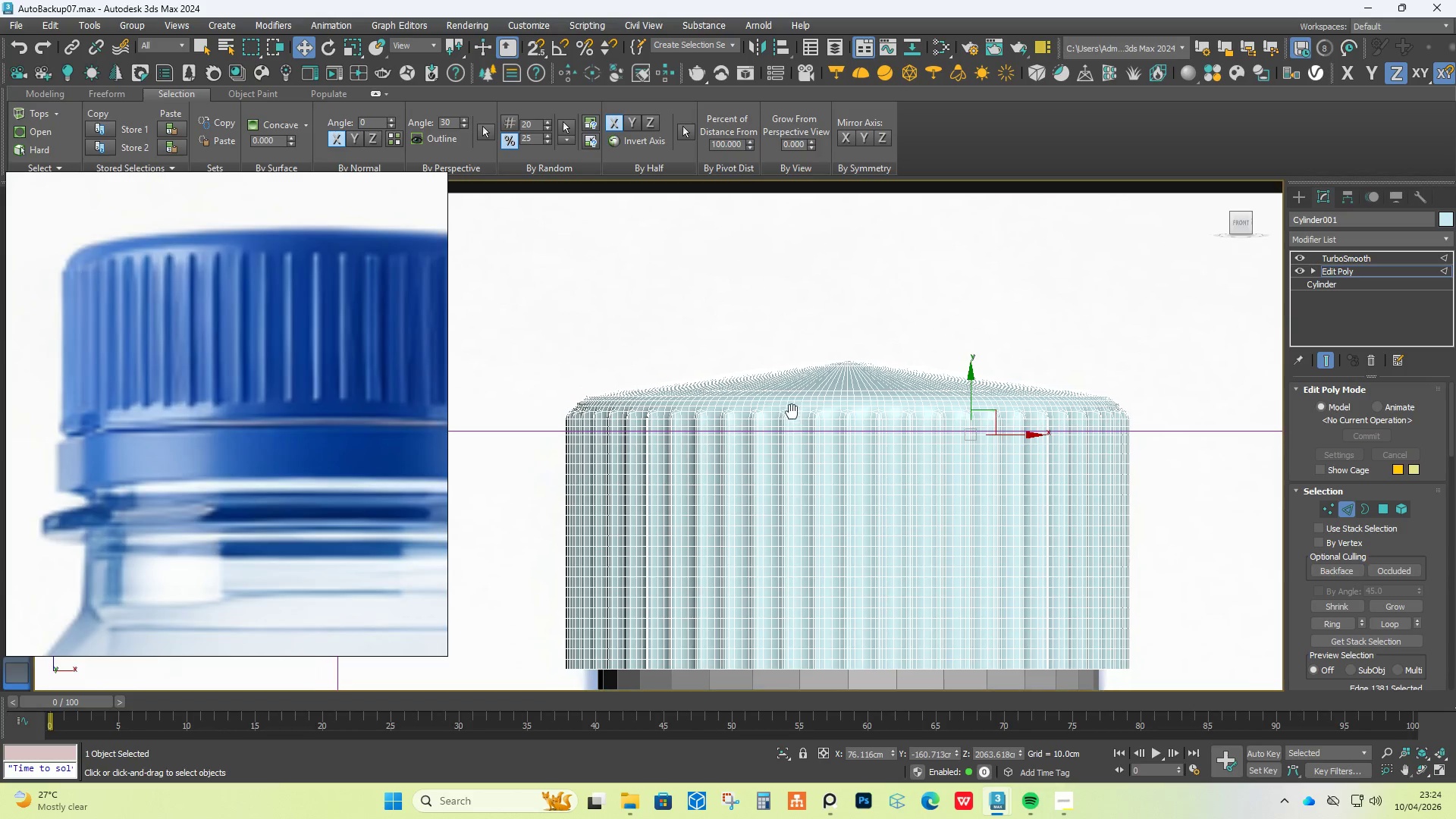 
scroll: coordinate [808, 376], scroll_direction: up, amount: 2.0
 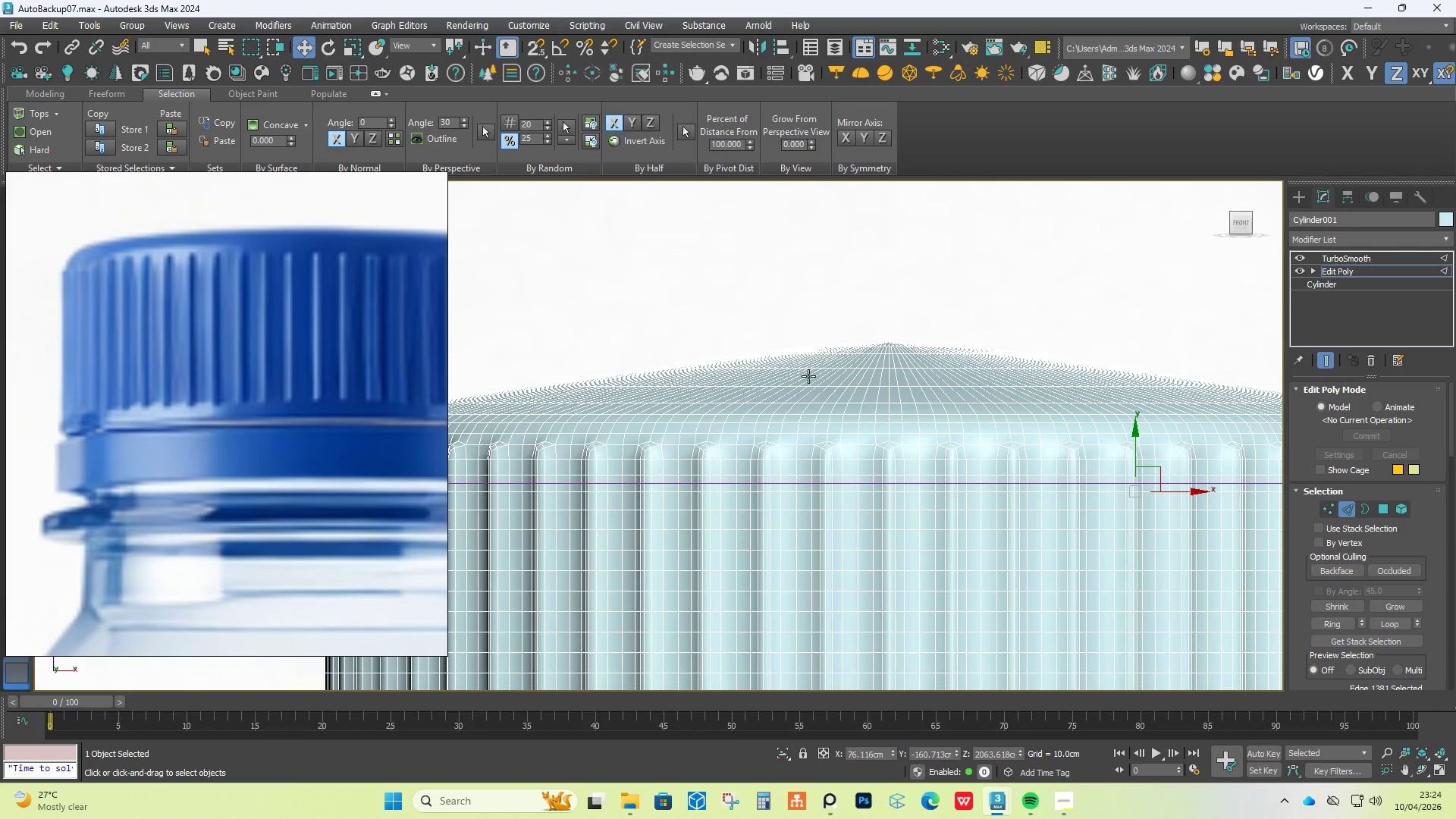 
hold_key(key=AltLeft, duration=1.3)
 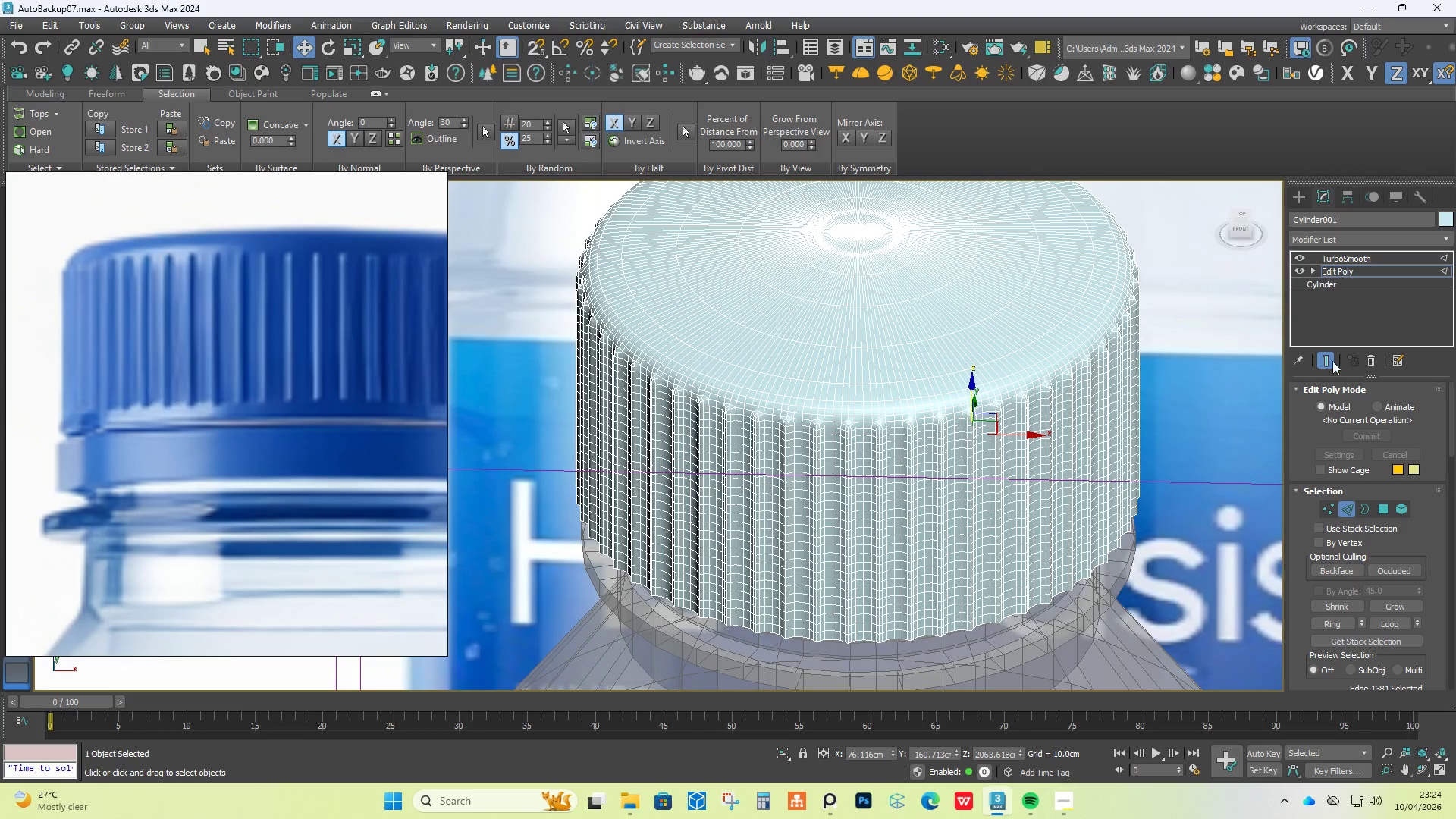 
scroll: coordinate [808, 376], scroll_direction: down, amount: 2.0
 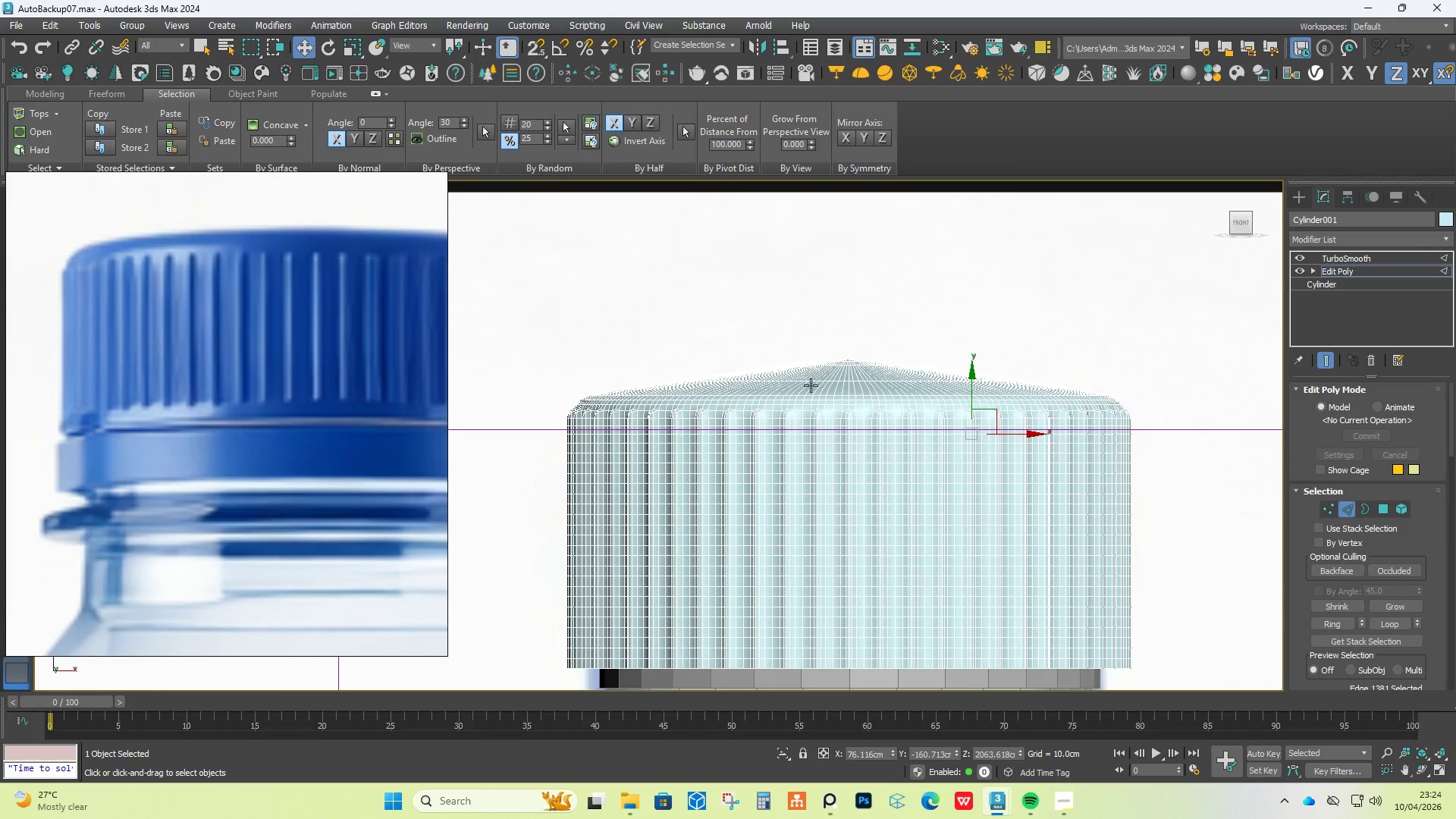 
left_click([1330, 361])
 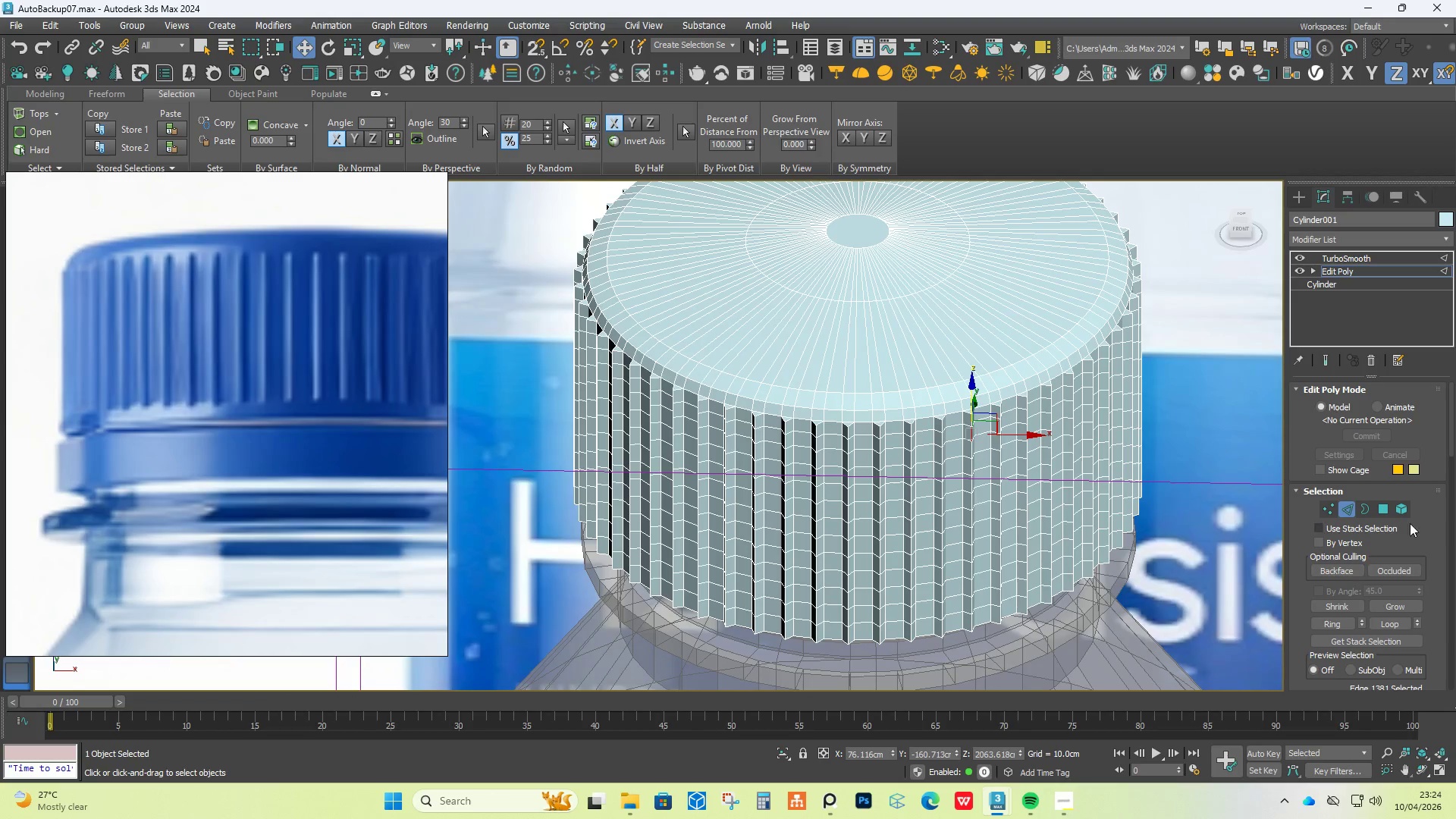 
left_click([1386, 512])
 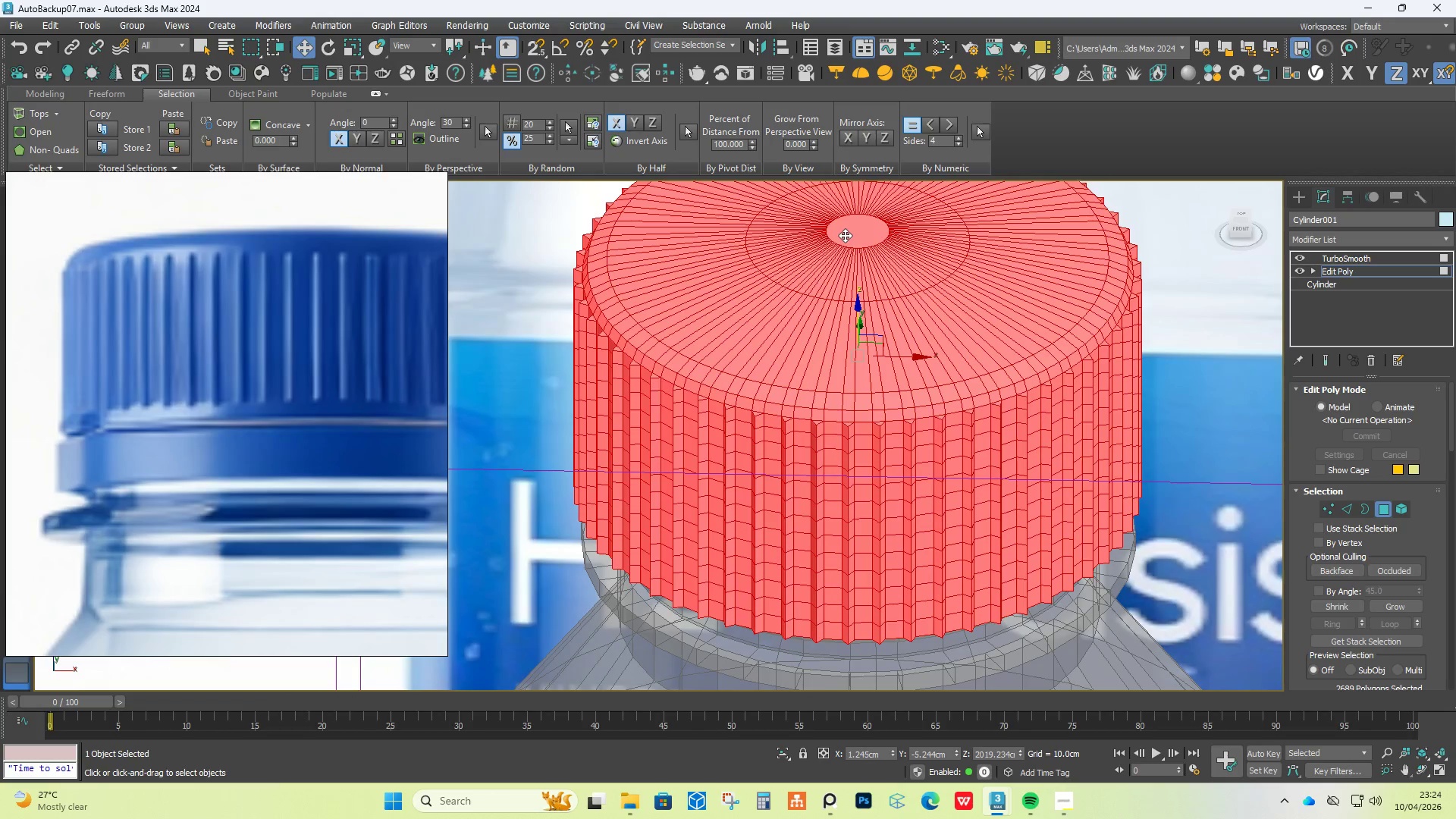 
left_click([845, 235])
 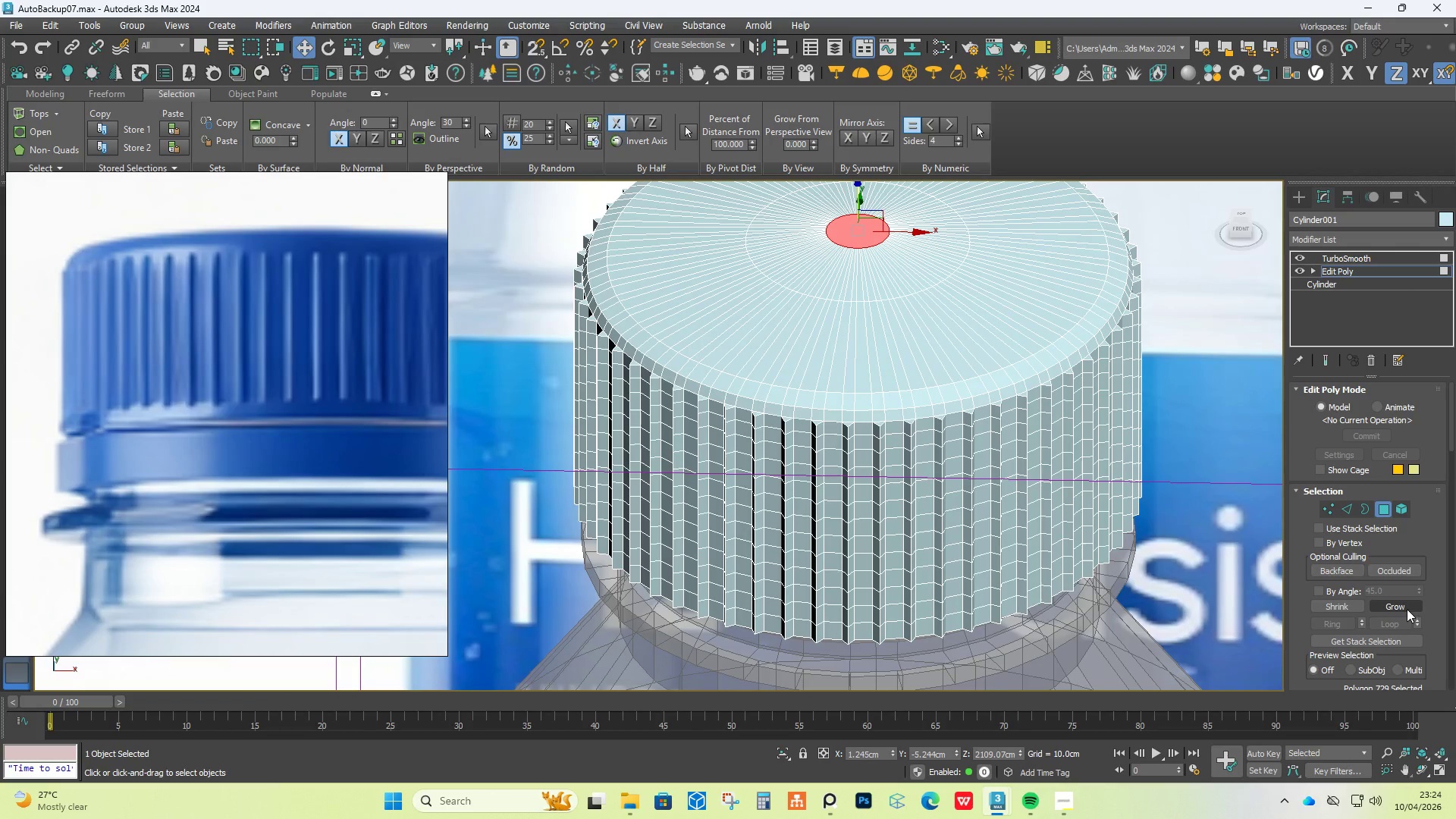 
double_click([1407, 608])
 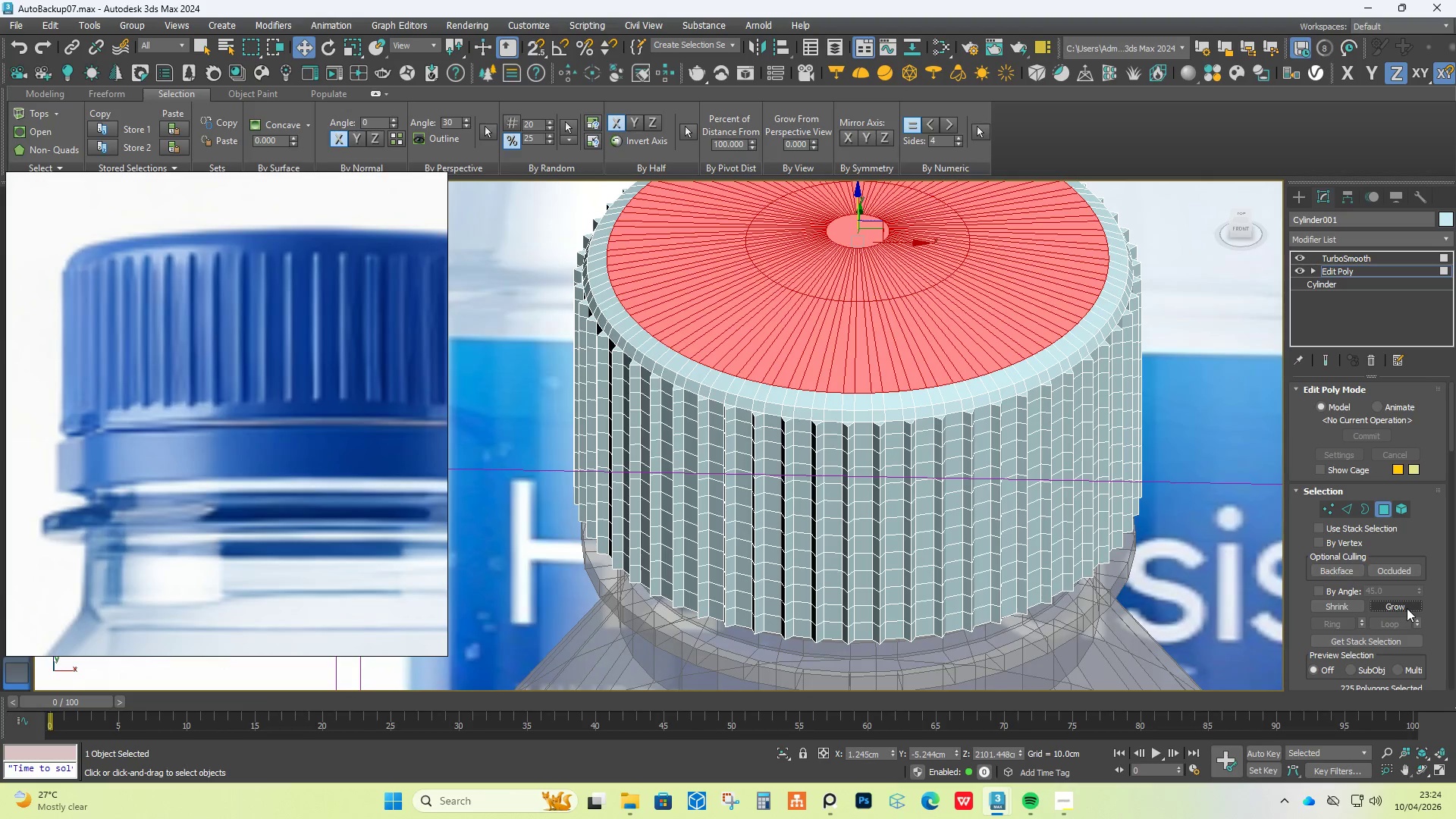 
key(Delete)
 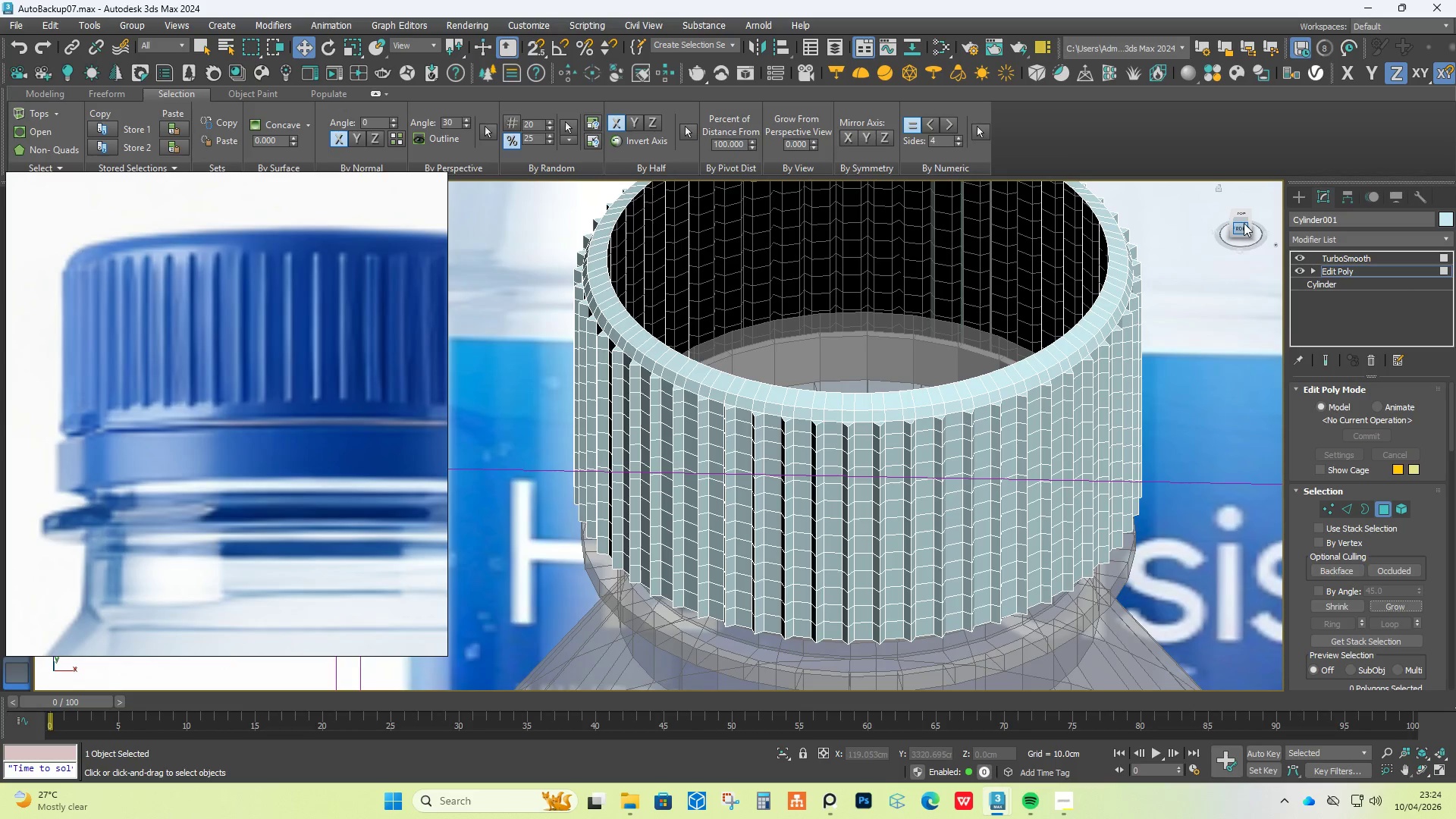 
left_click([1250, 228])
 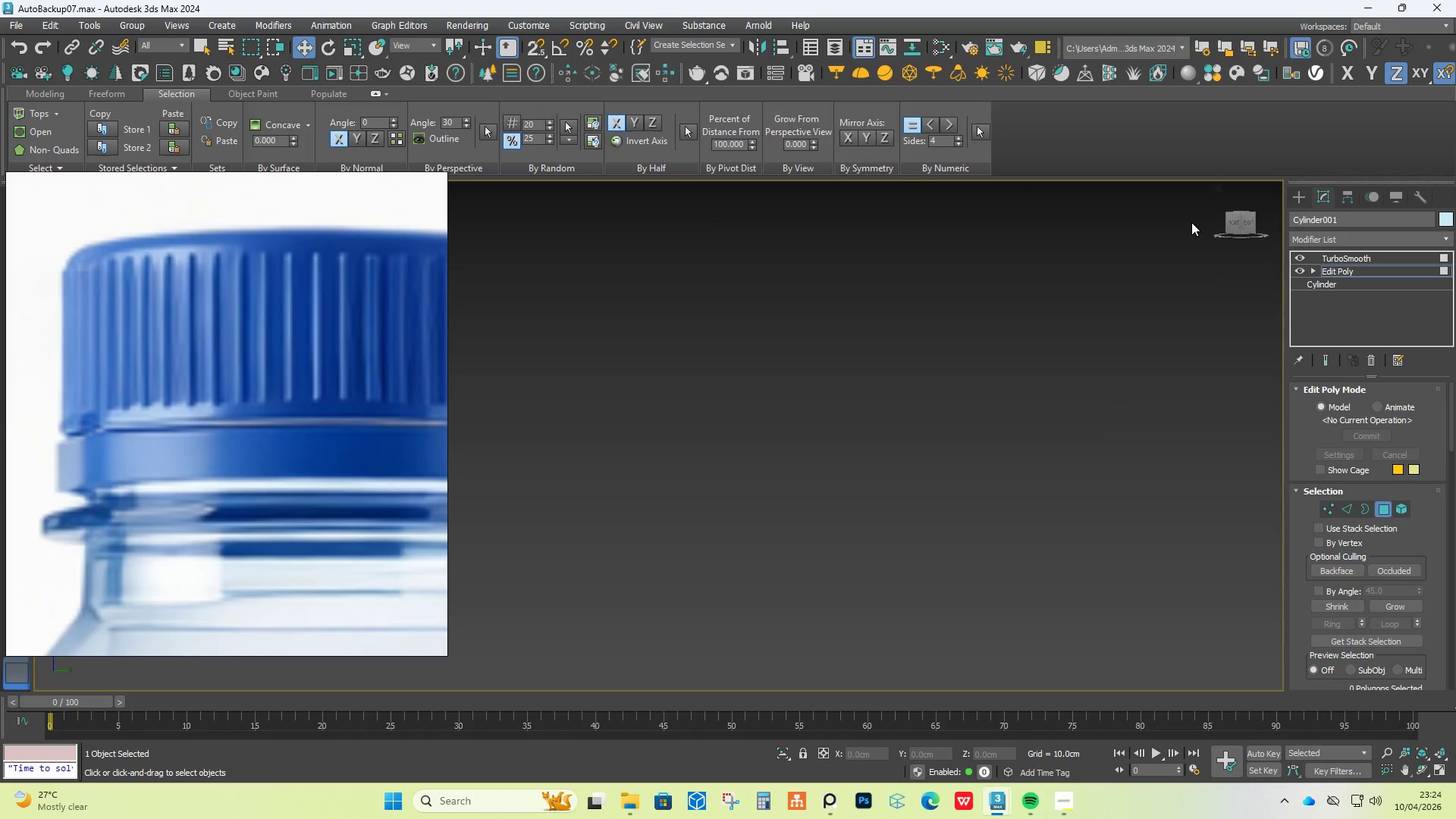 
scroll: coordinate [1138, 403], scroll_direction: down, amount: 2.0
 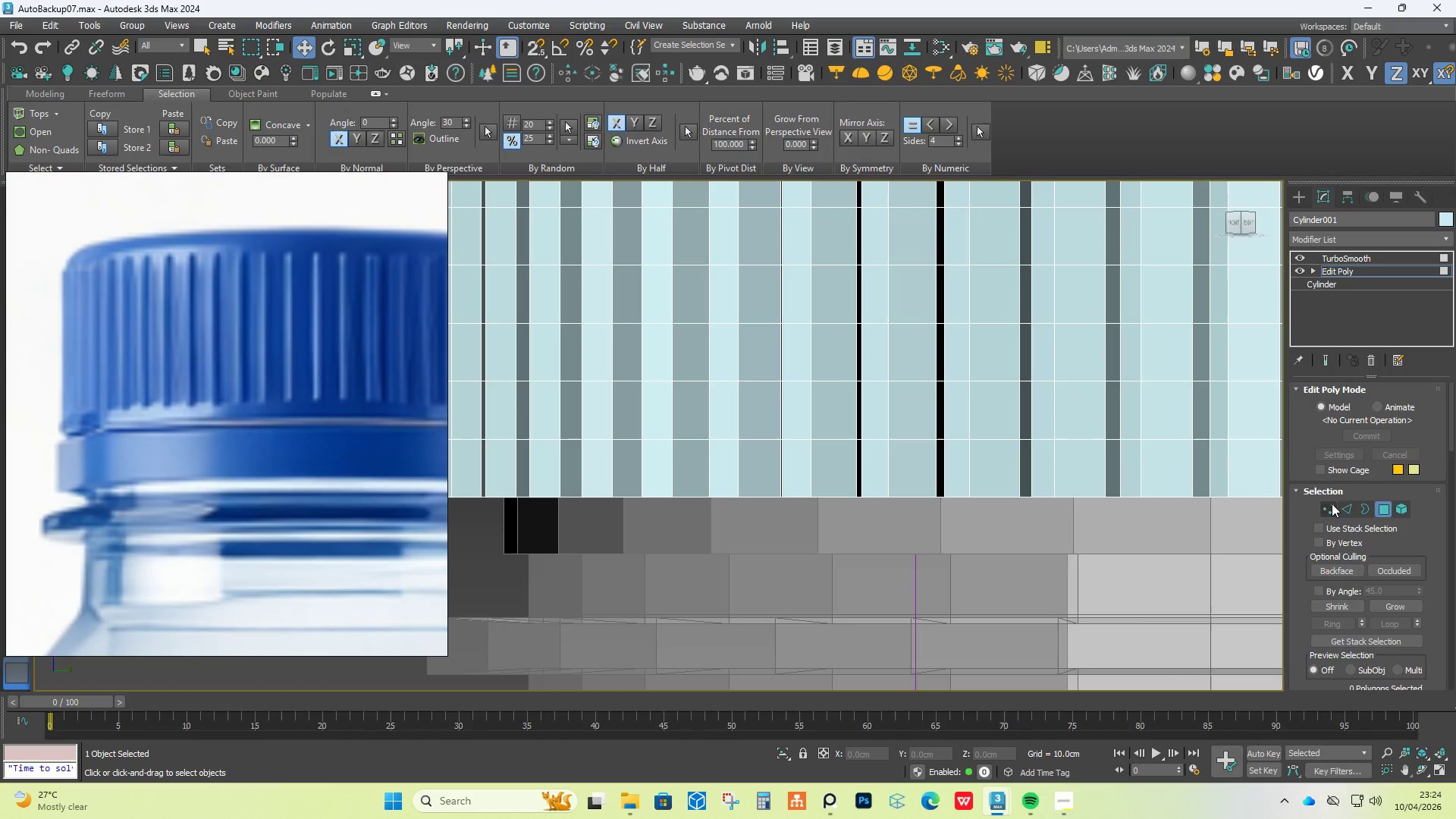 
left_click([1349, 507])
 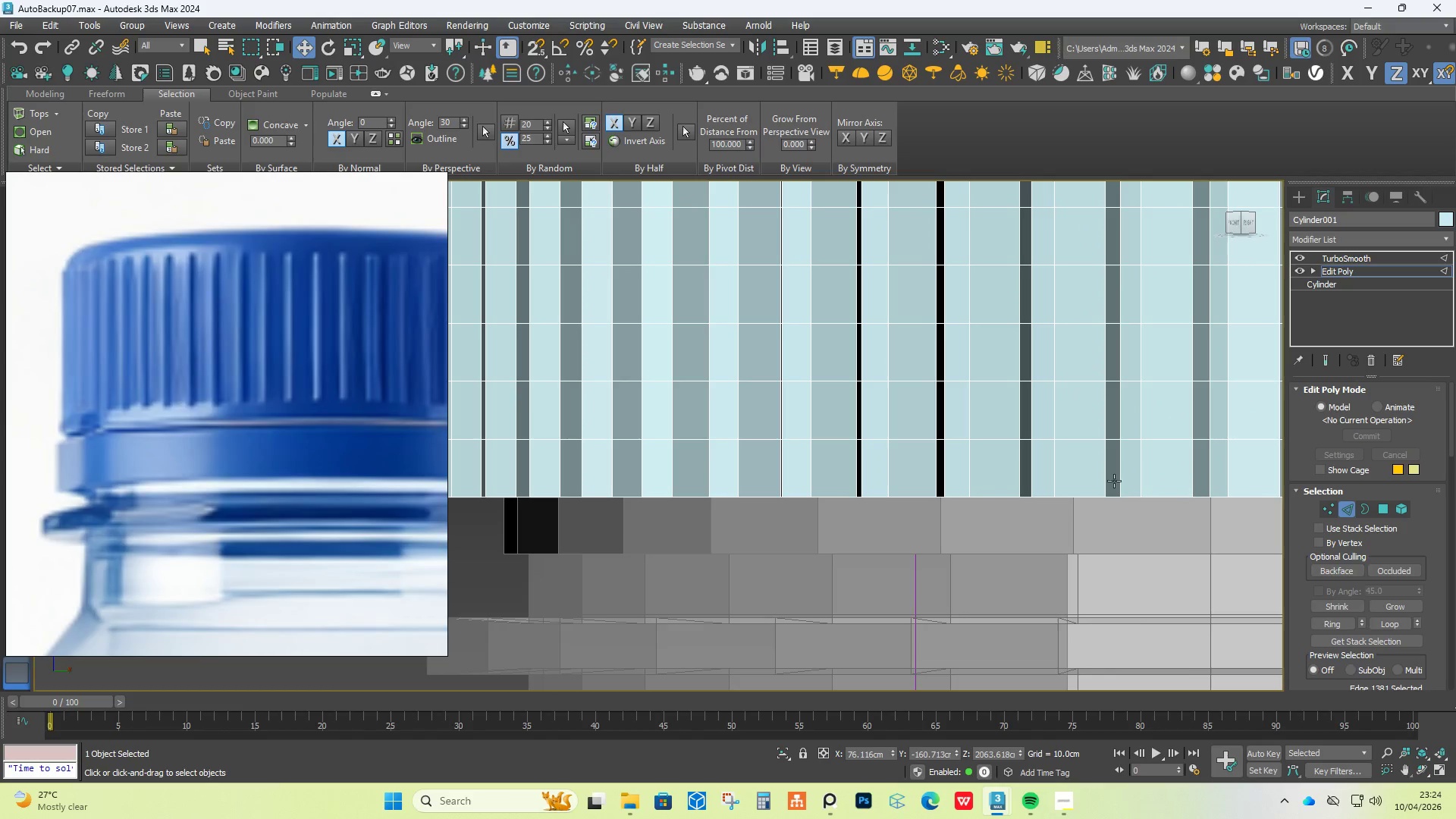 
scroll: coordinate [981, 464], scroll_direction: down, amount: 4.0
 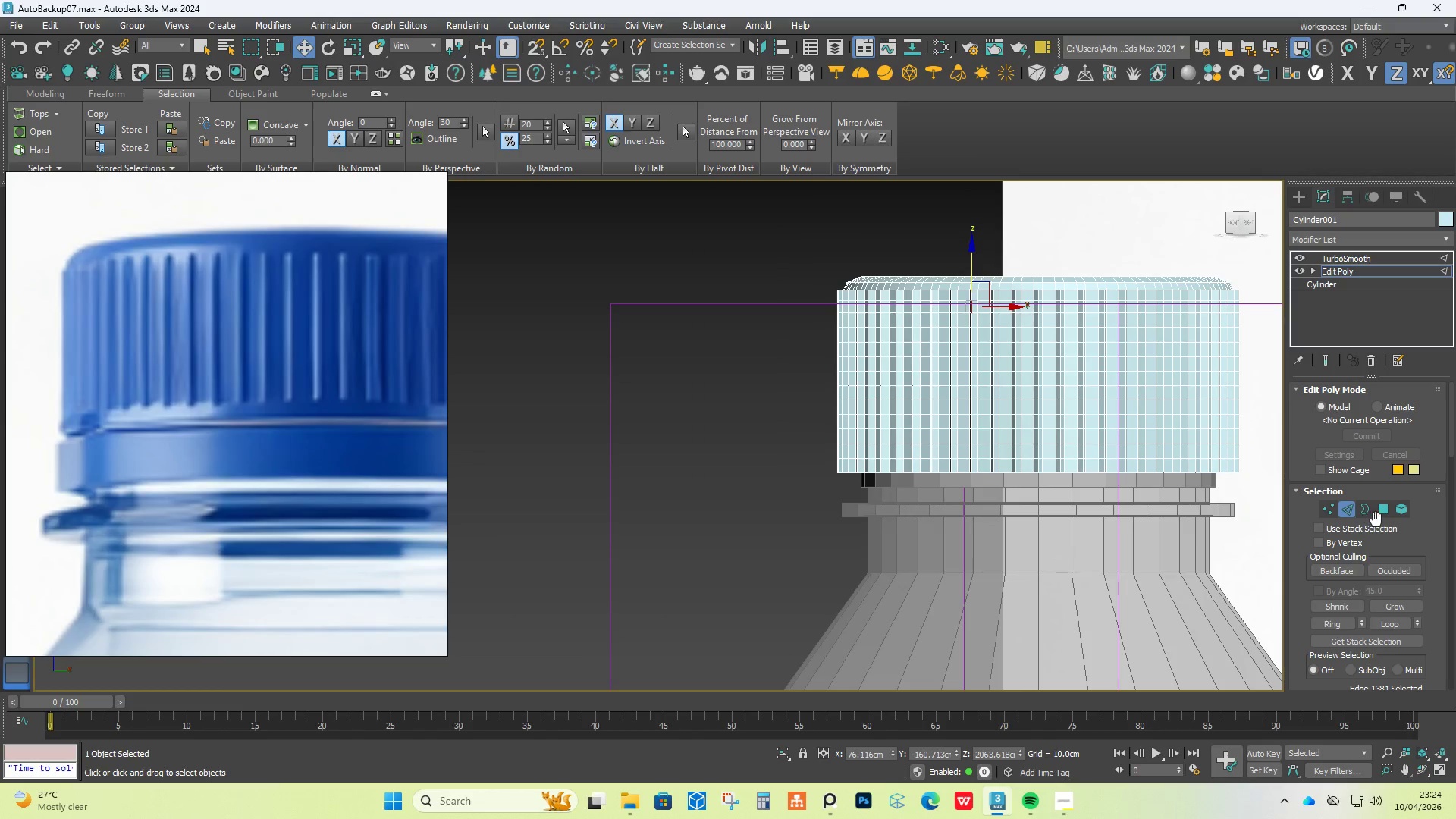 
left_click([1389, 517])
 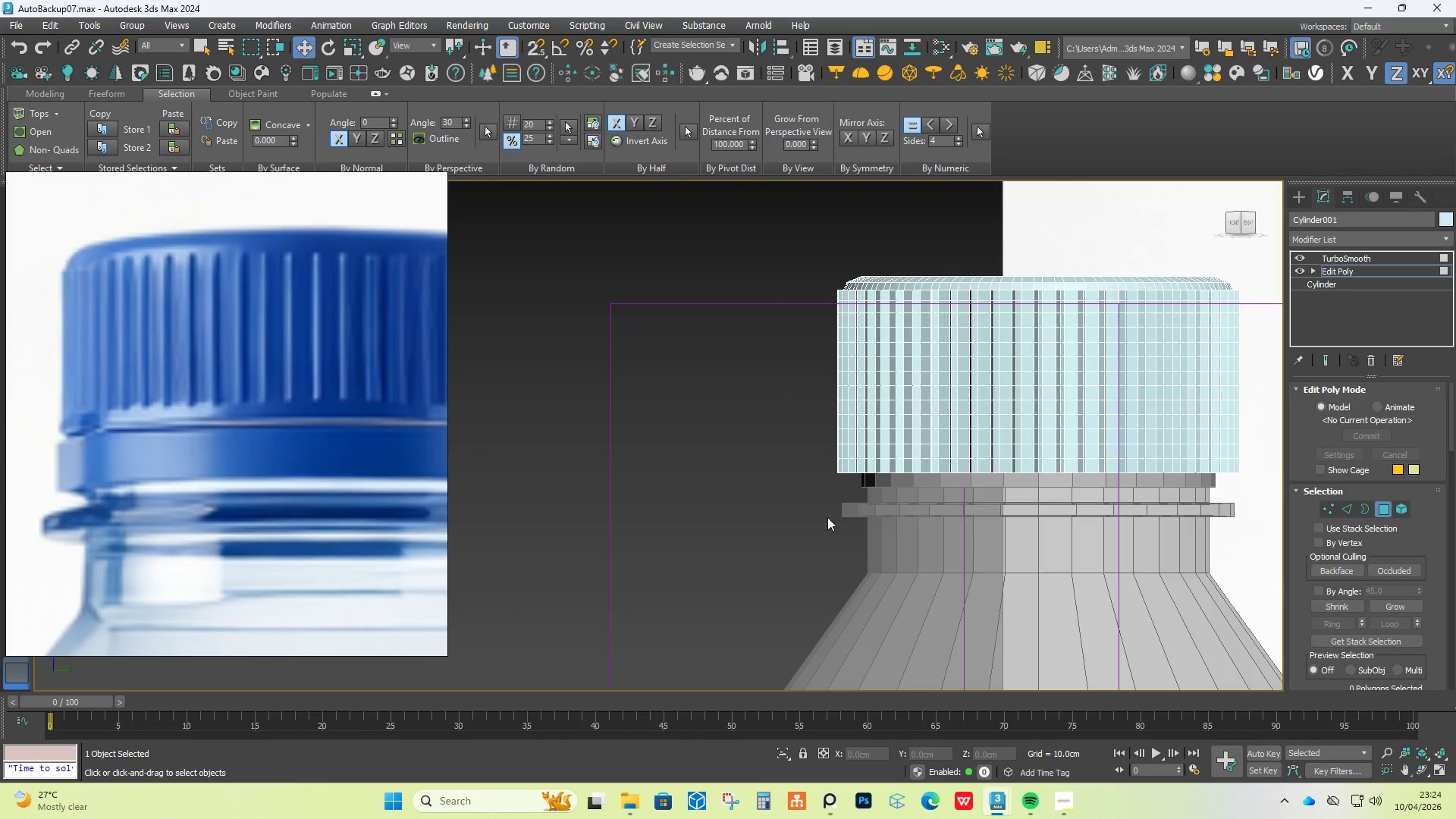 
left_click_drag(start_coordinate=[810, 534], to_coordinate=[1269, 466])
 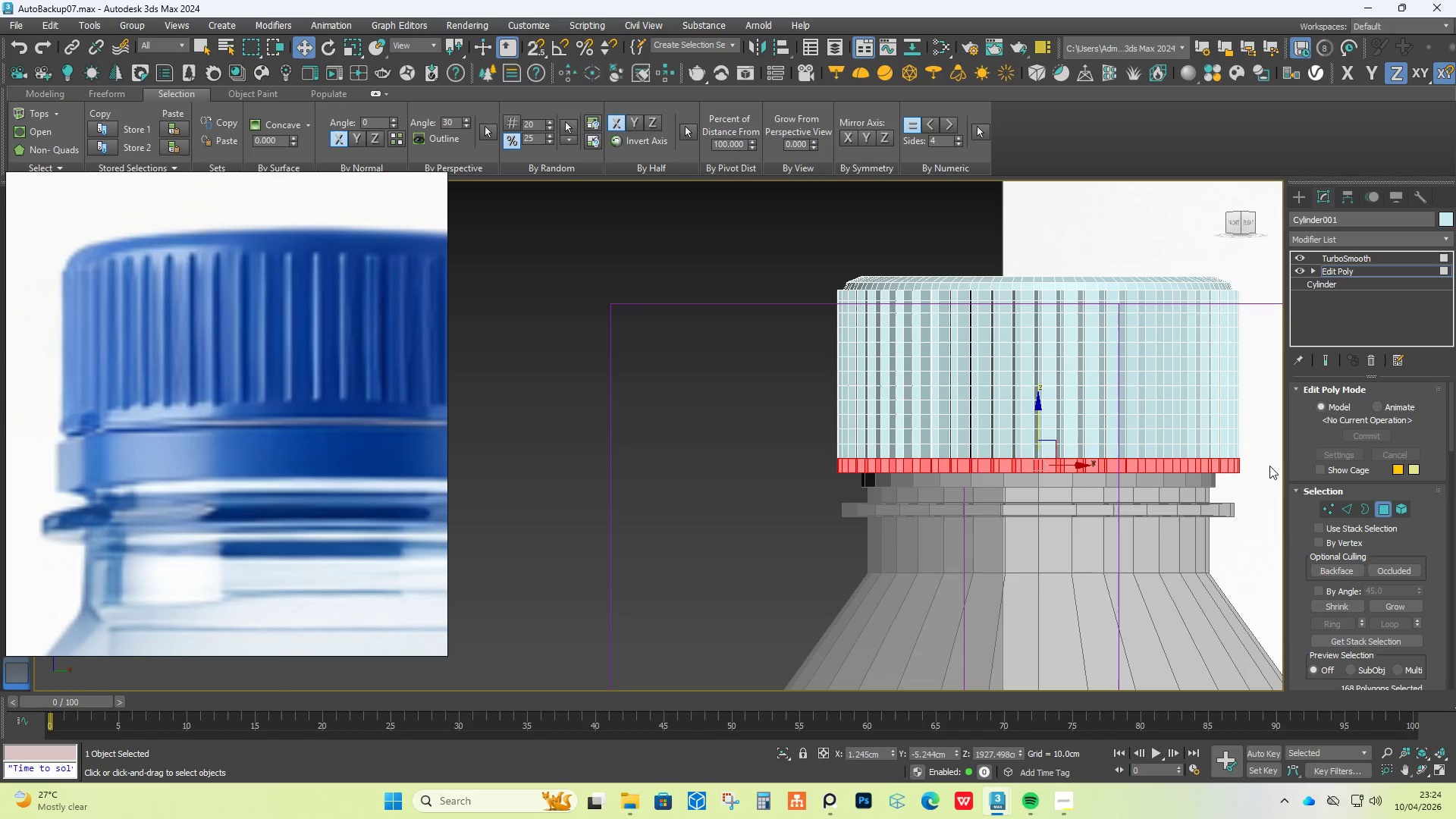 
key(Delete)
 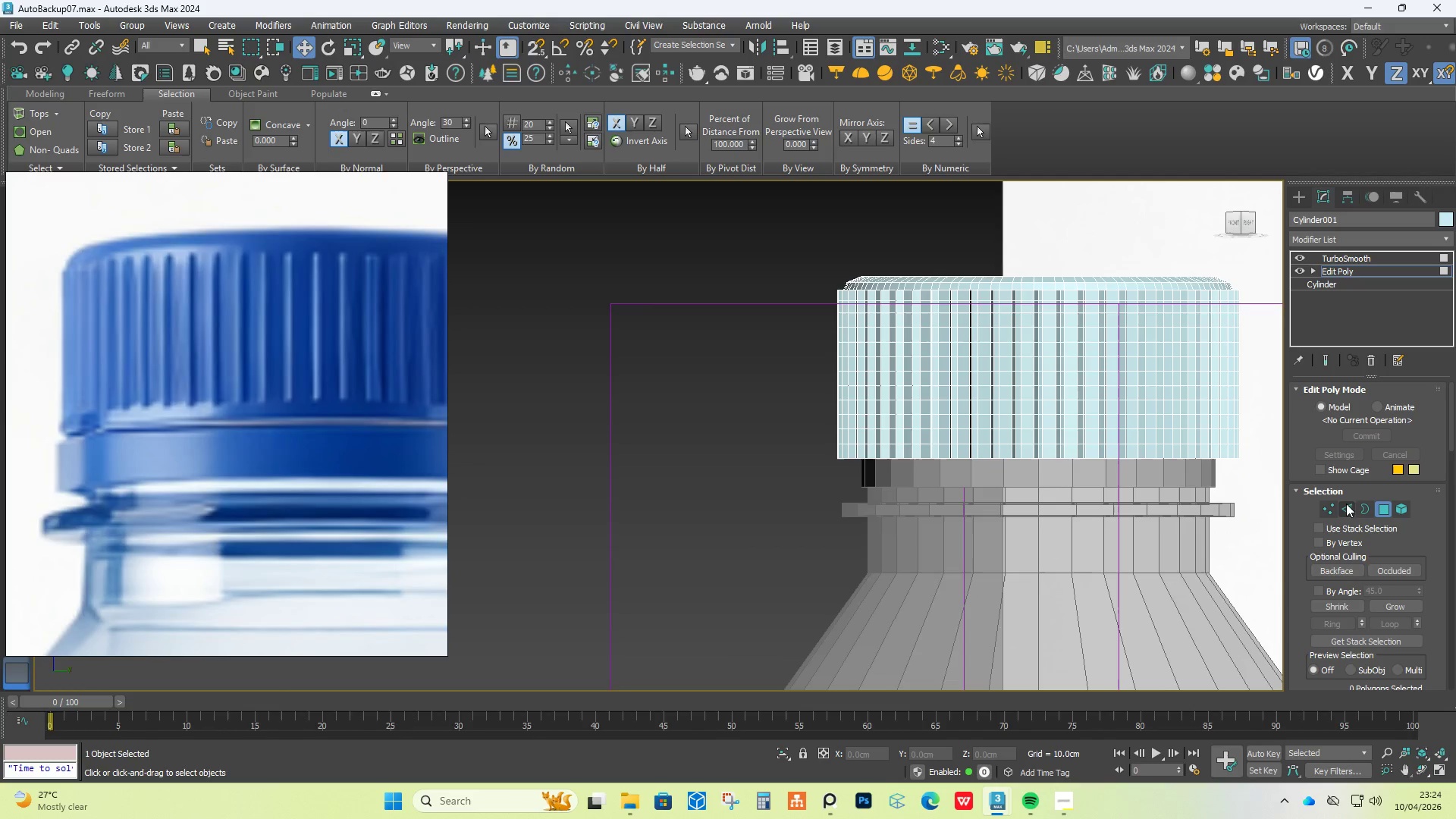 
left_click([1349, 510])
 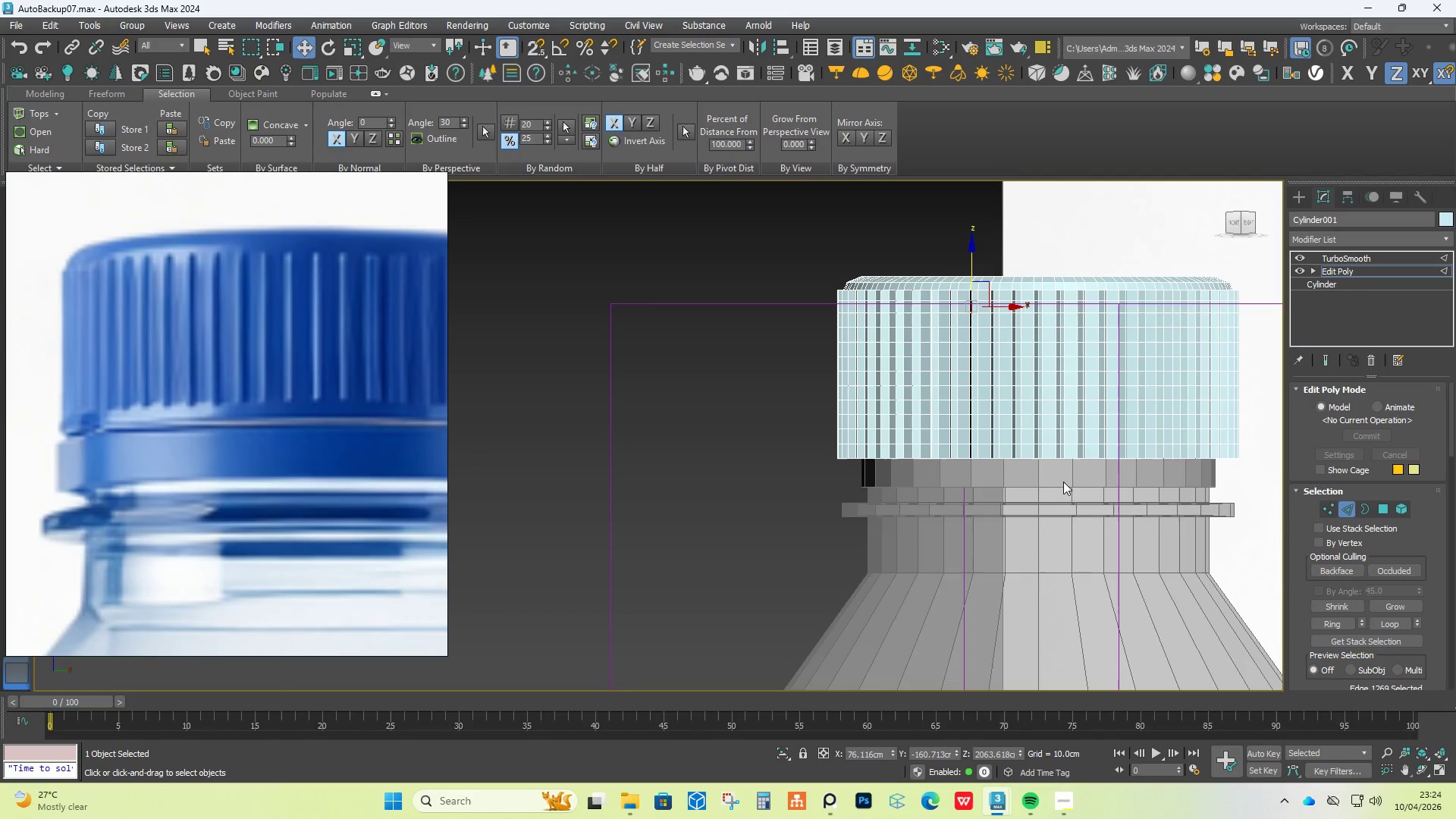 
scroll: coordinate [1043, 444], scroll_direction: up, amount: 4.0
 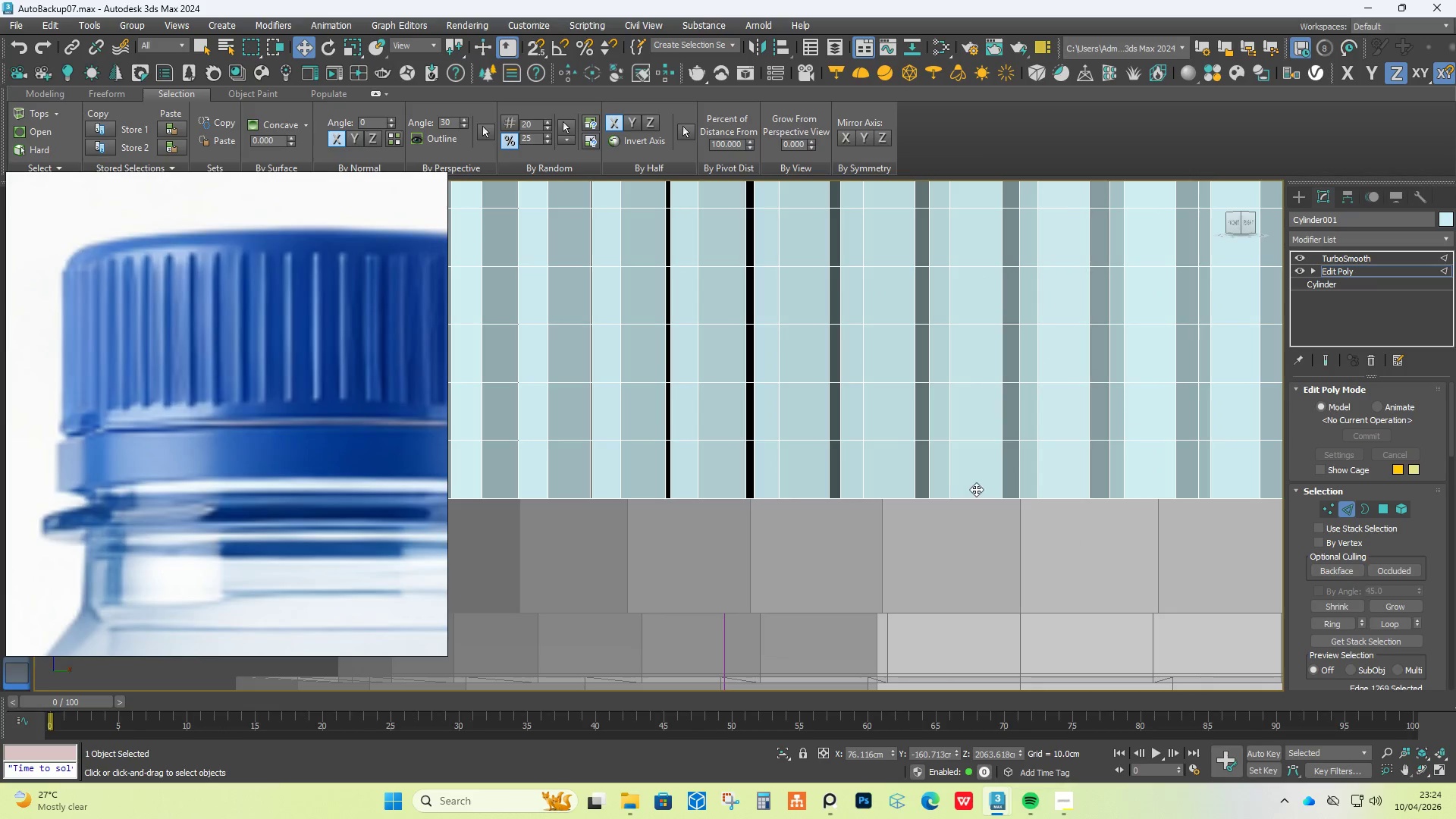 
double_click([976, 489])
 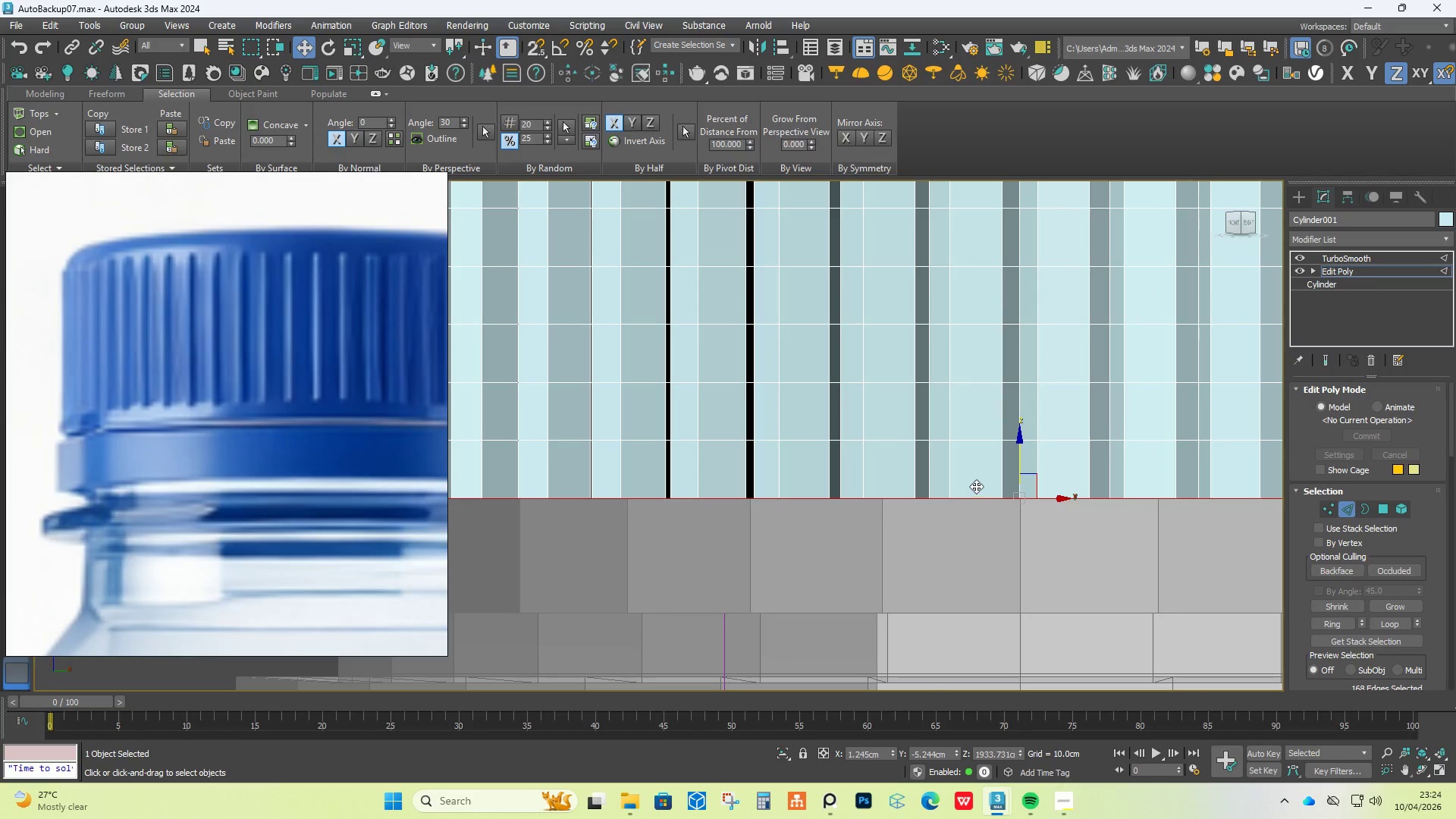 
scroll: coordinate [976, 486], scroll_direction: down, amount: 3.0
 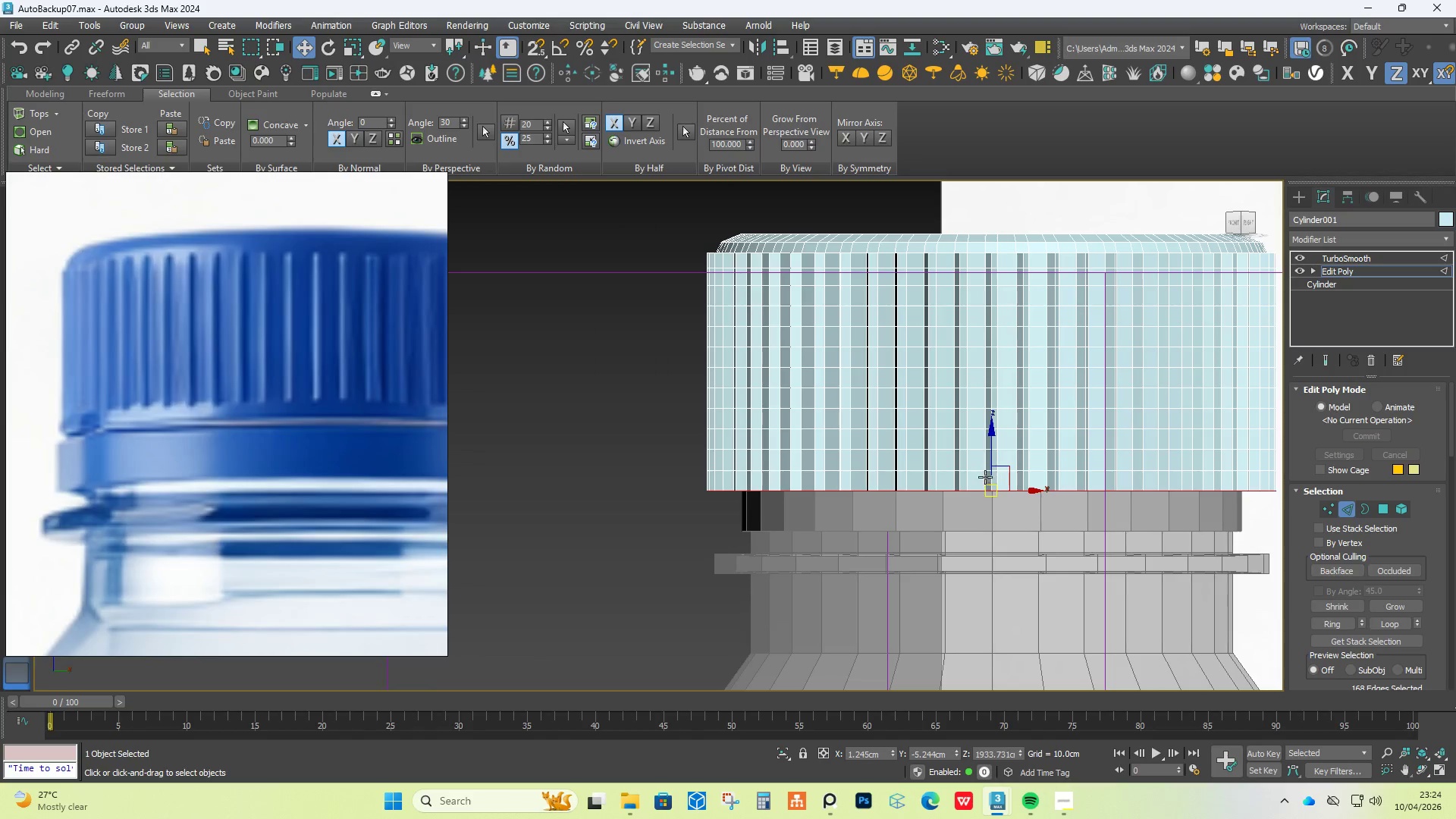 
hold_key(key=ShiftLeft, duration=0.84)
left_click_drag(start_coordinate=[994, 454], to_coordinate=[993, 489])
 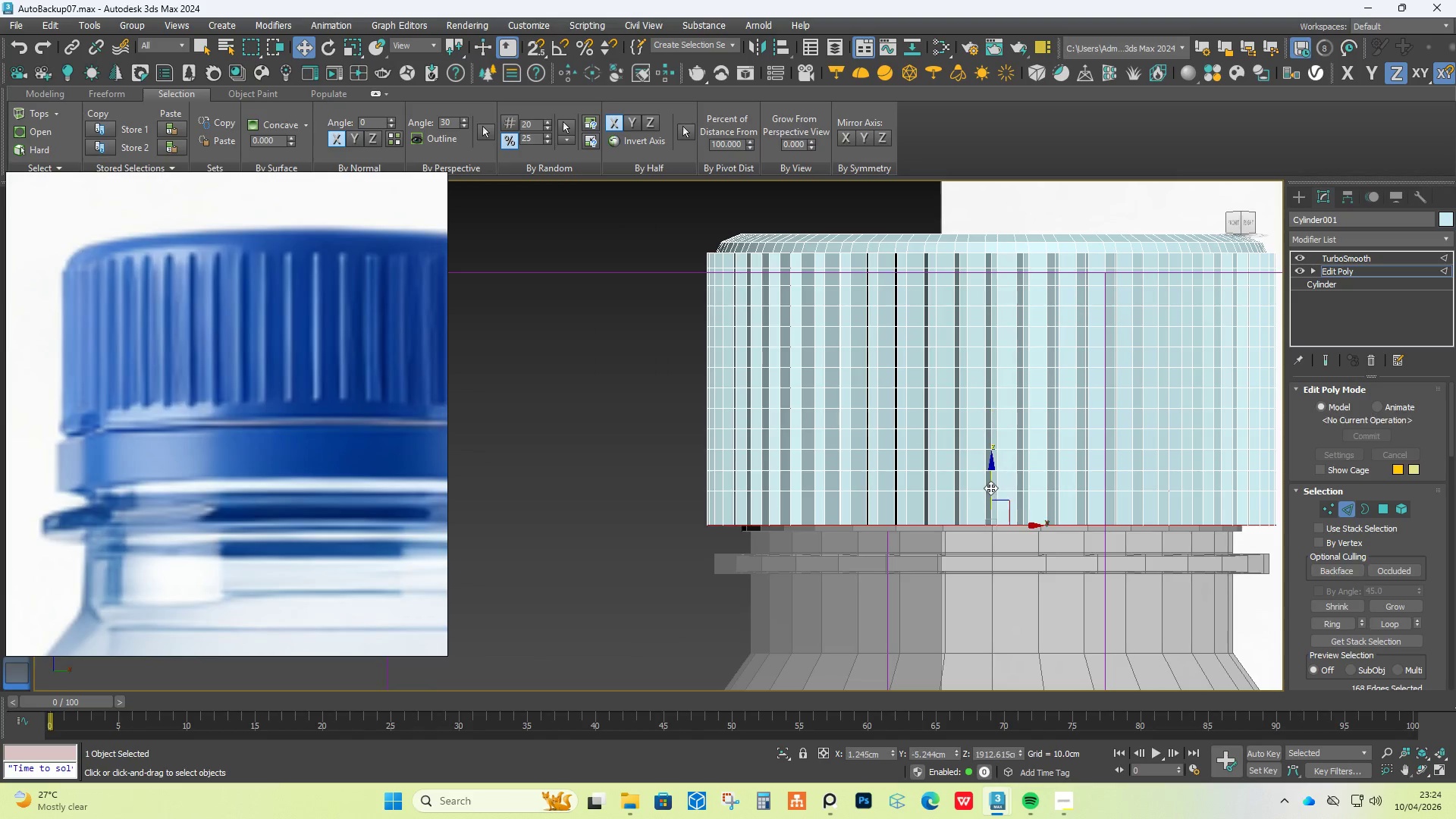 
key(Control+Z)
 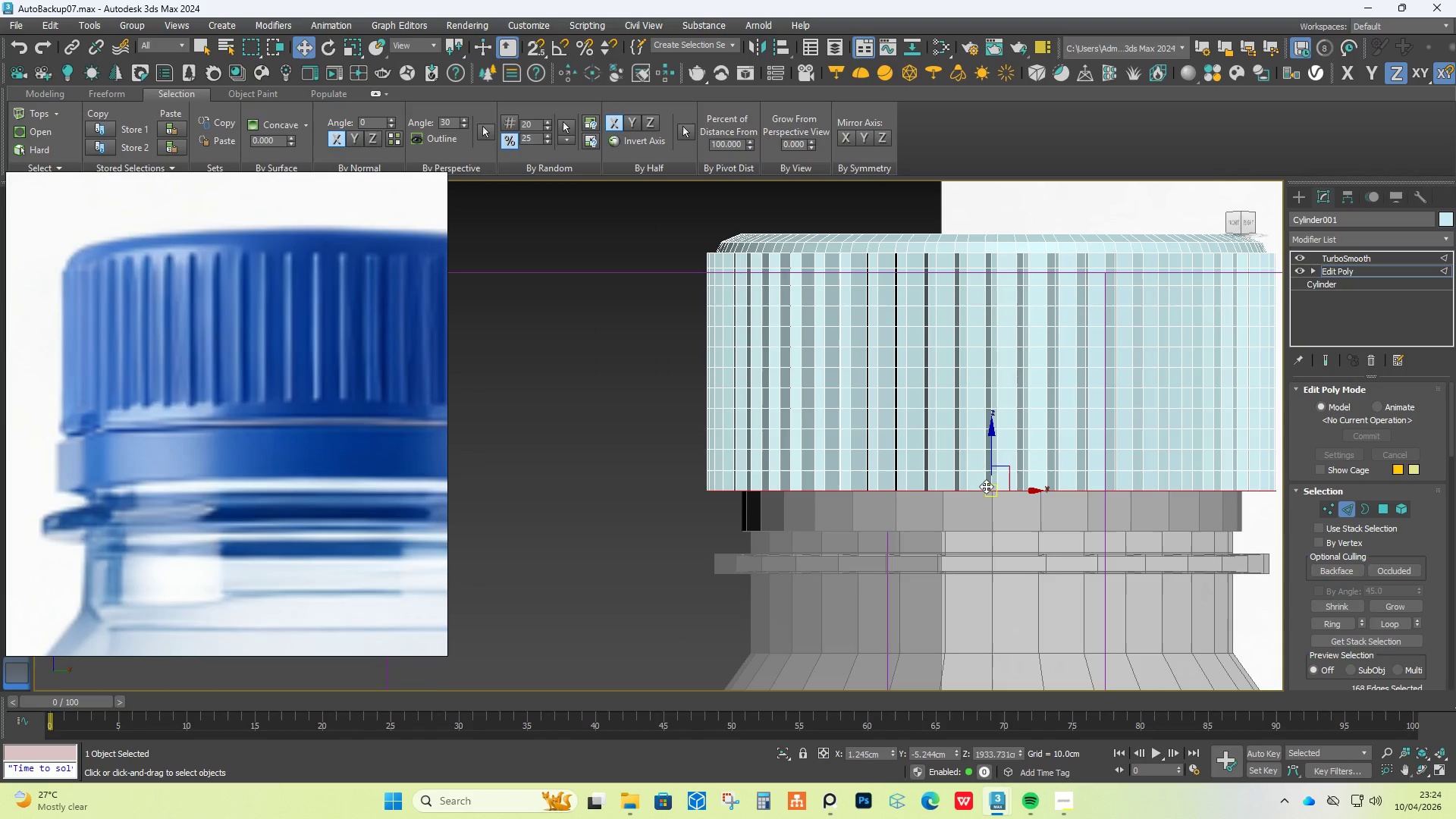 
key(C)
 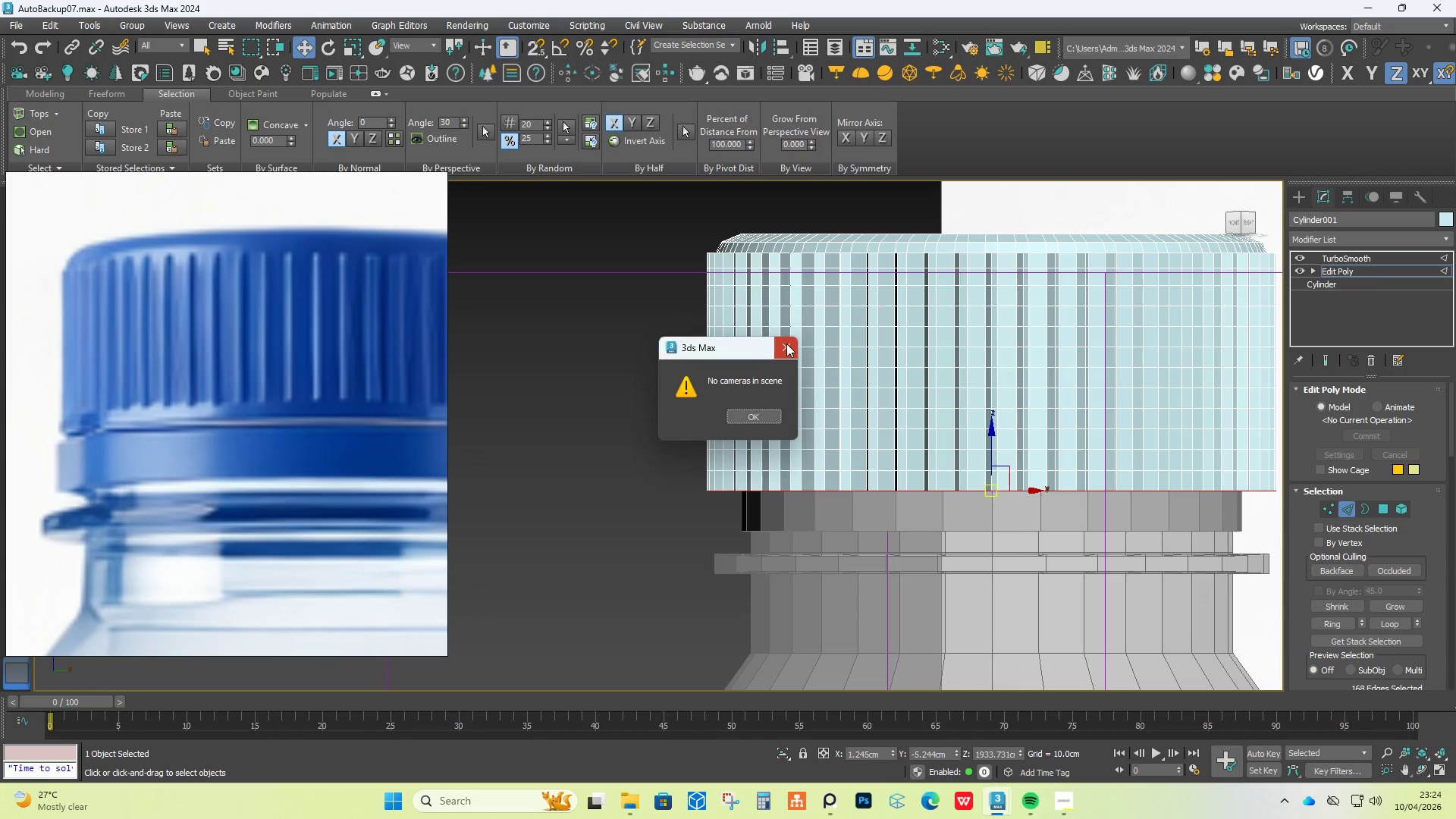 
type(xregu)
 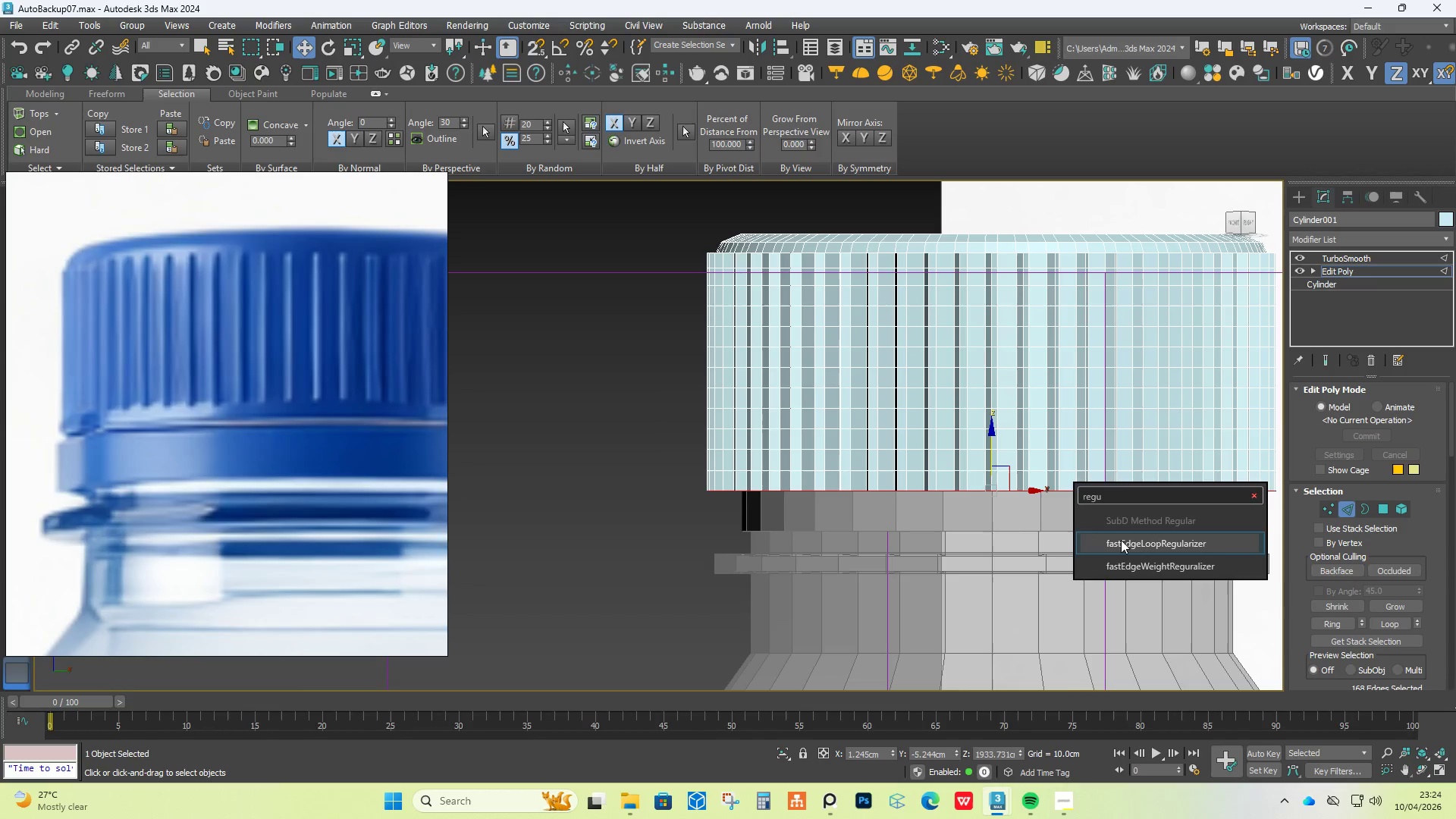 
left_click([1122, 541])
 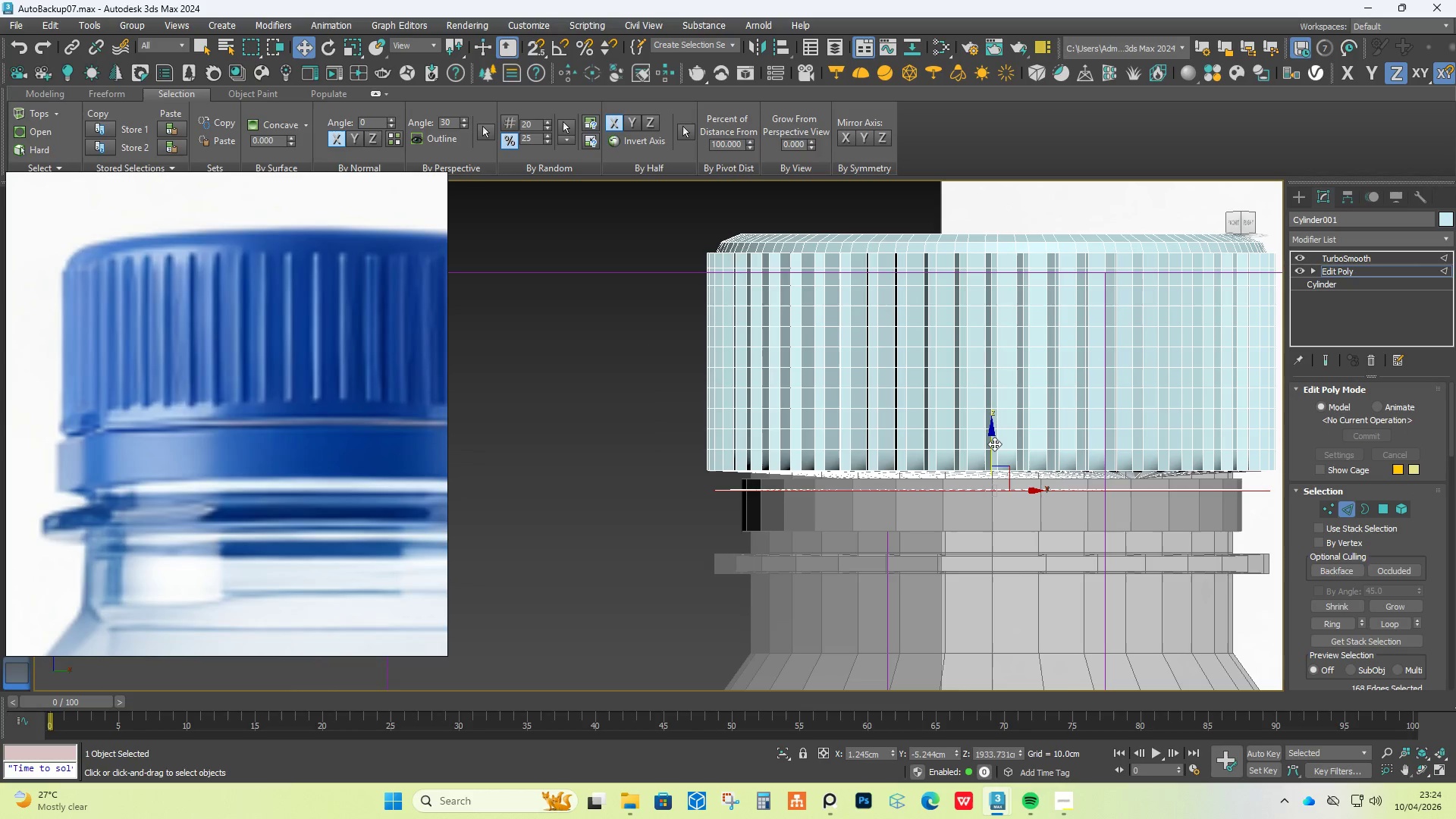 
hold_key(key=AltLeft, duration=1.24)
 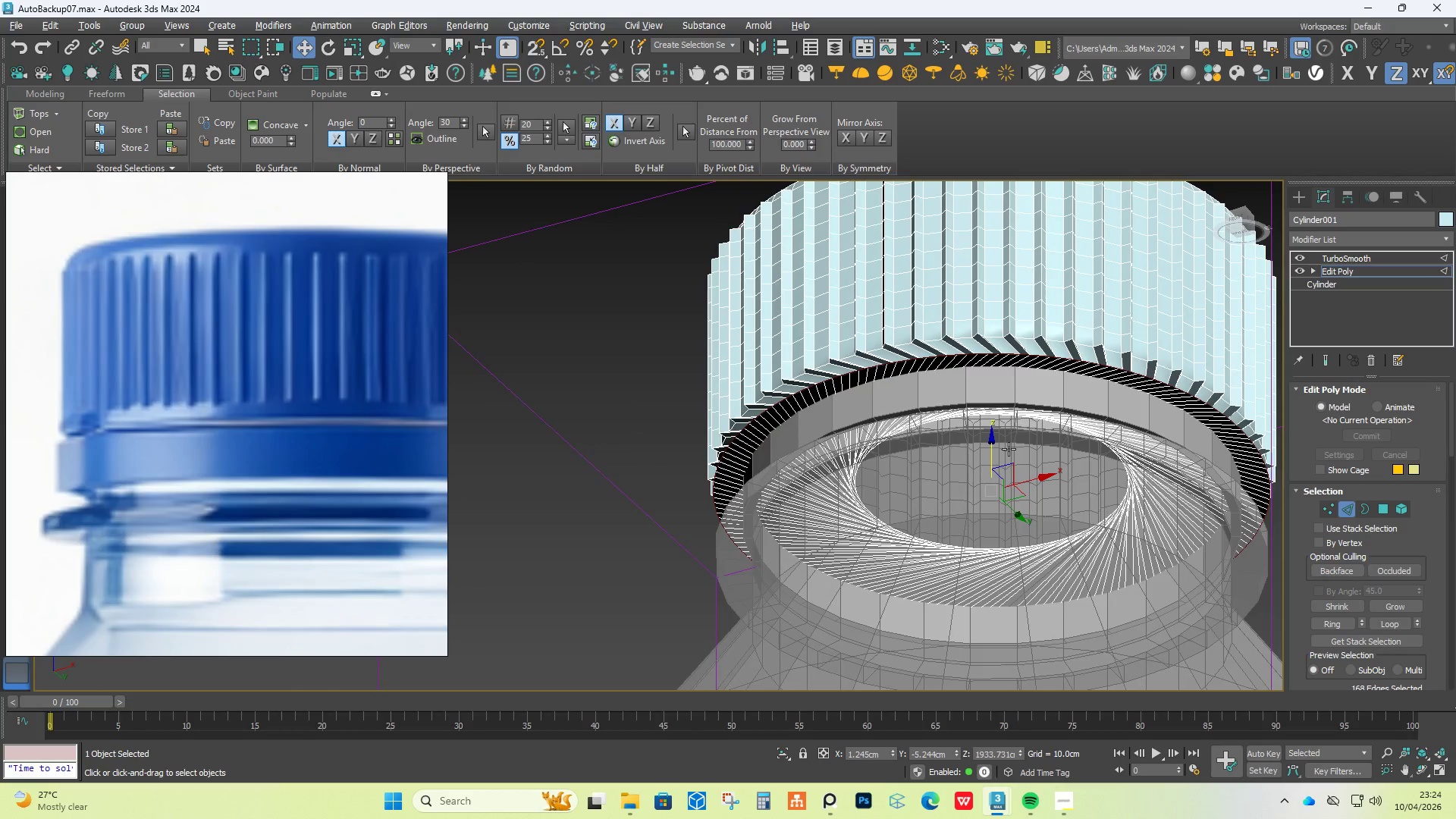 
key(Control+Z)
 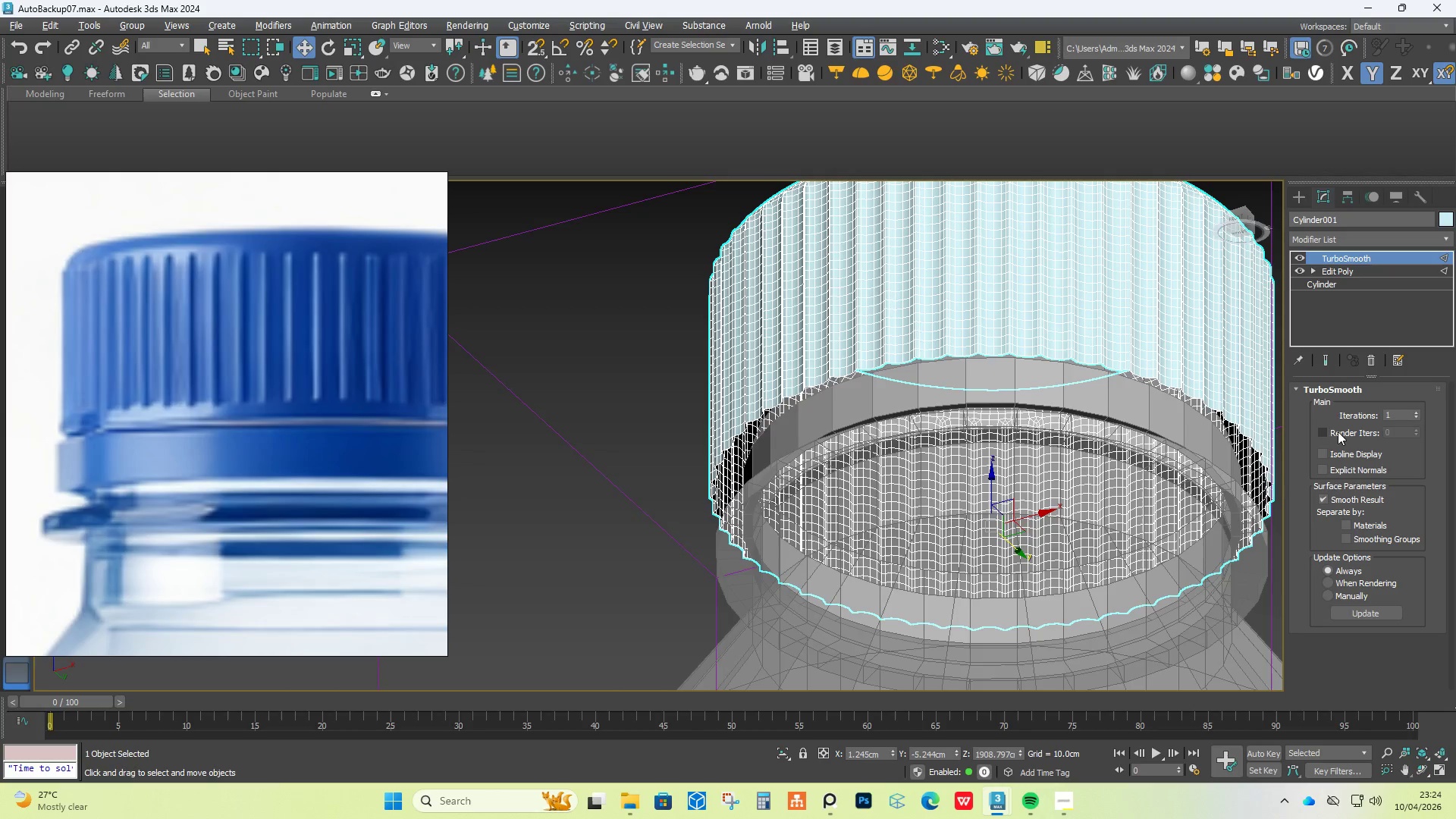 
scroll: coordinate [1048, 369], scroll_direction: up, amount: 4.0
 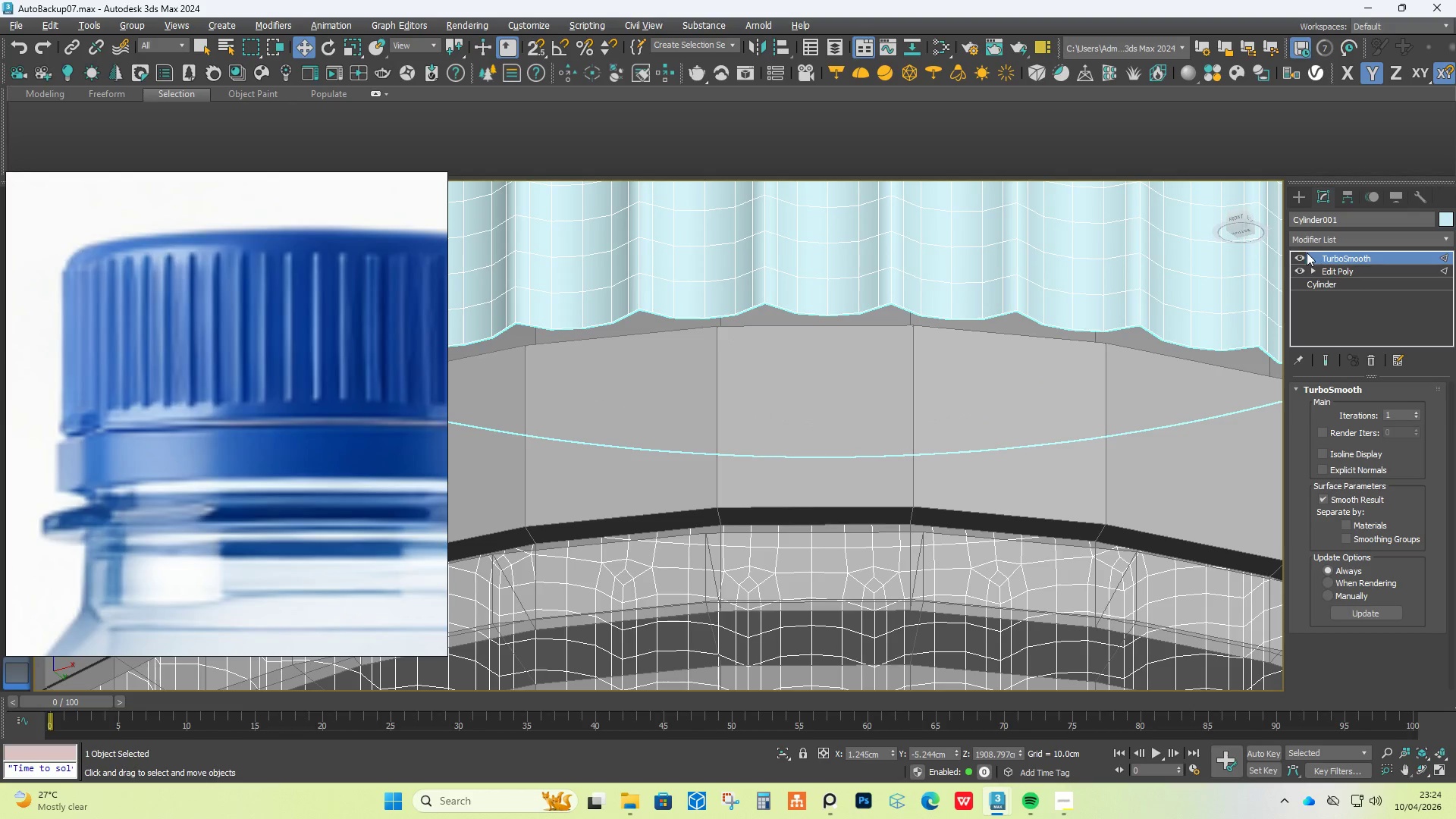 
left_click([1300, 256])
 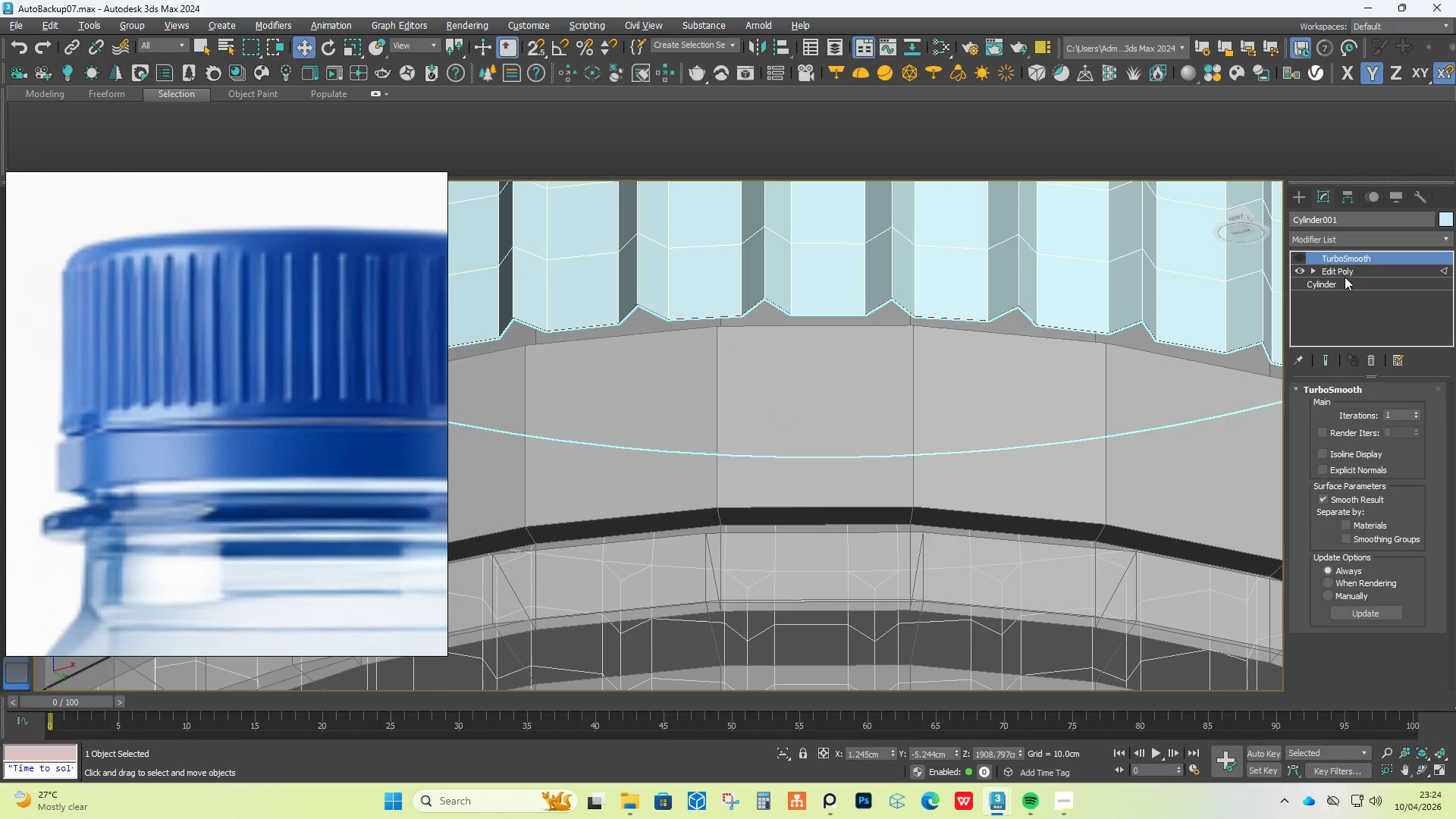 
left_click([1349, 271])
 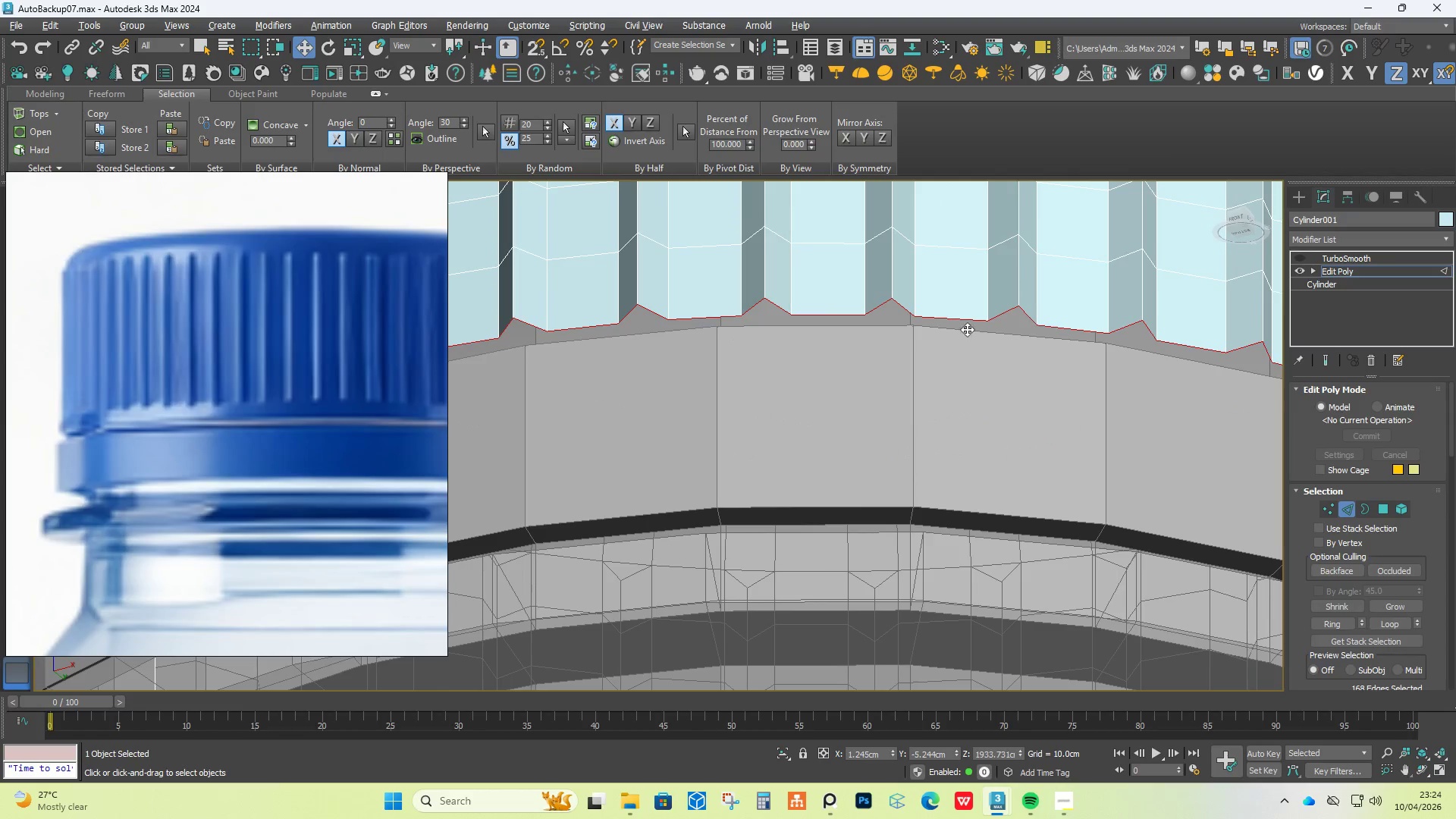 
scroll: coordinate [967, 329], scroll_direction: down, amount: 5.0
 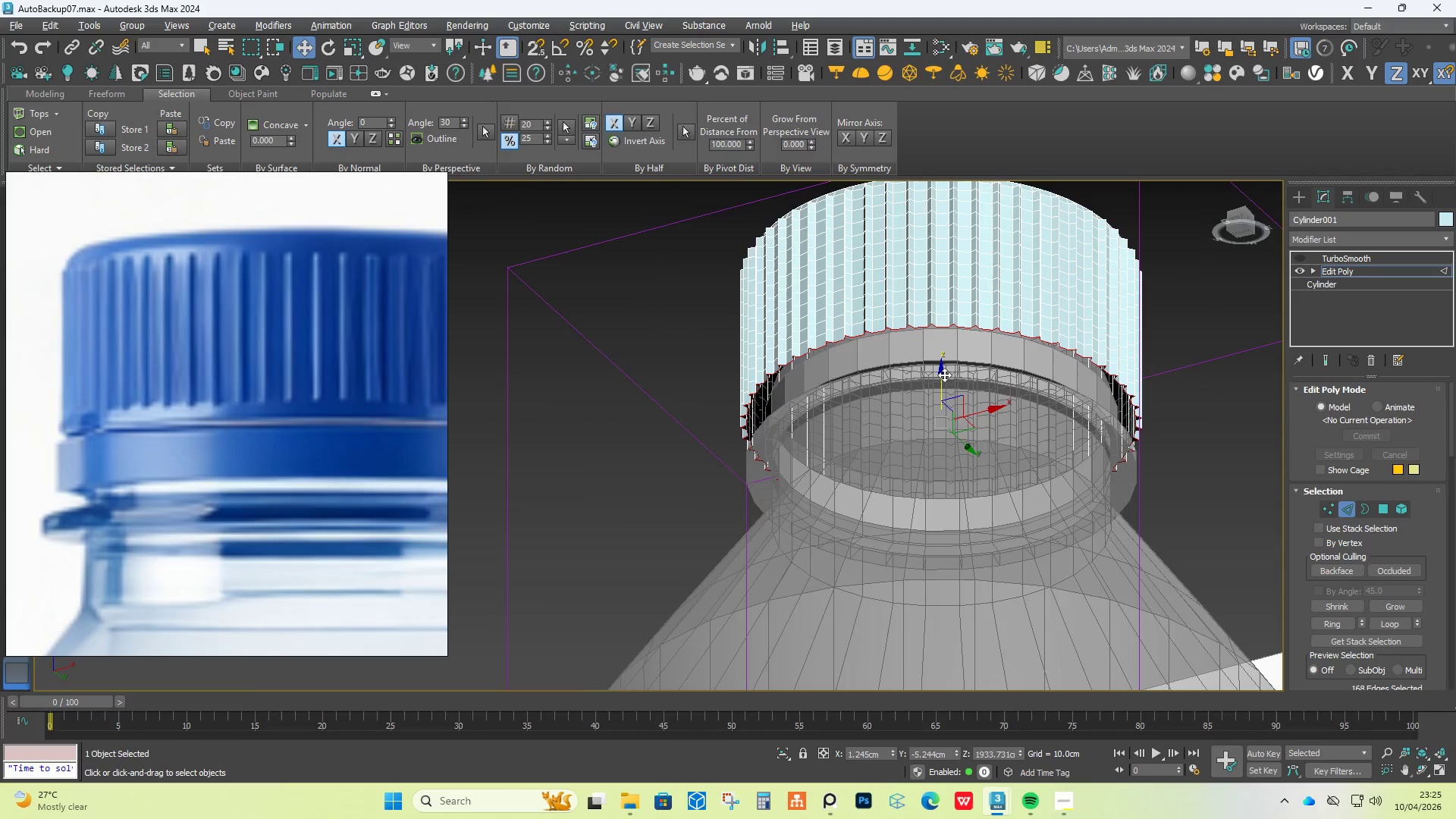 
hold_key(key=ShiftLeft, duration=1.5)
left_click_drag(start_coordinate=[942, 376], to_coordinate=[942, 397])
 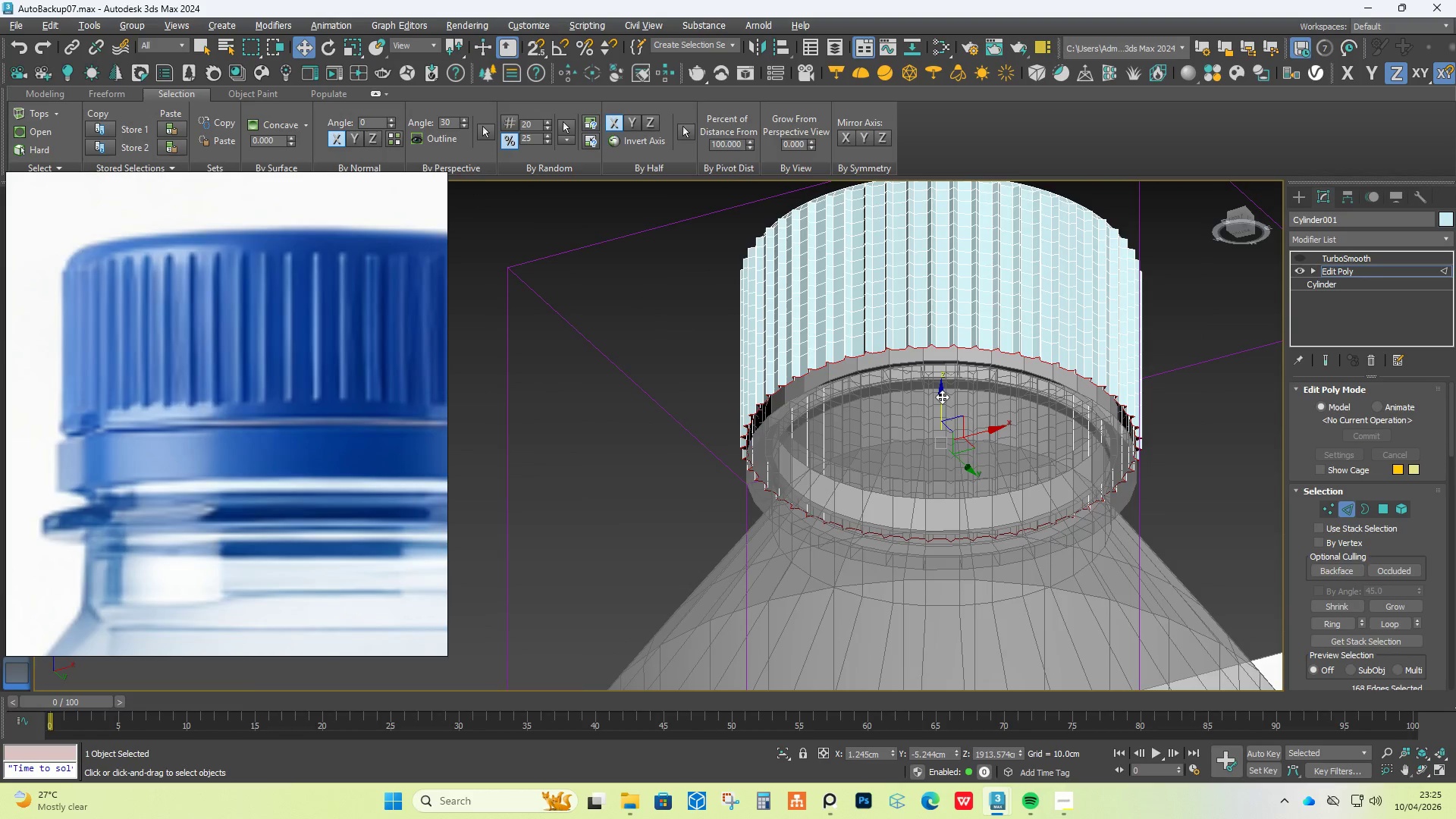 
hold_key(key=ShiftLeft, duration=0.73)
 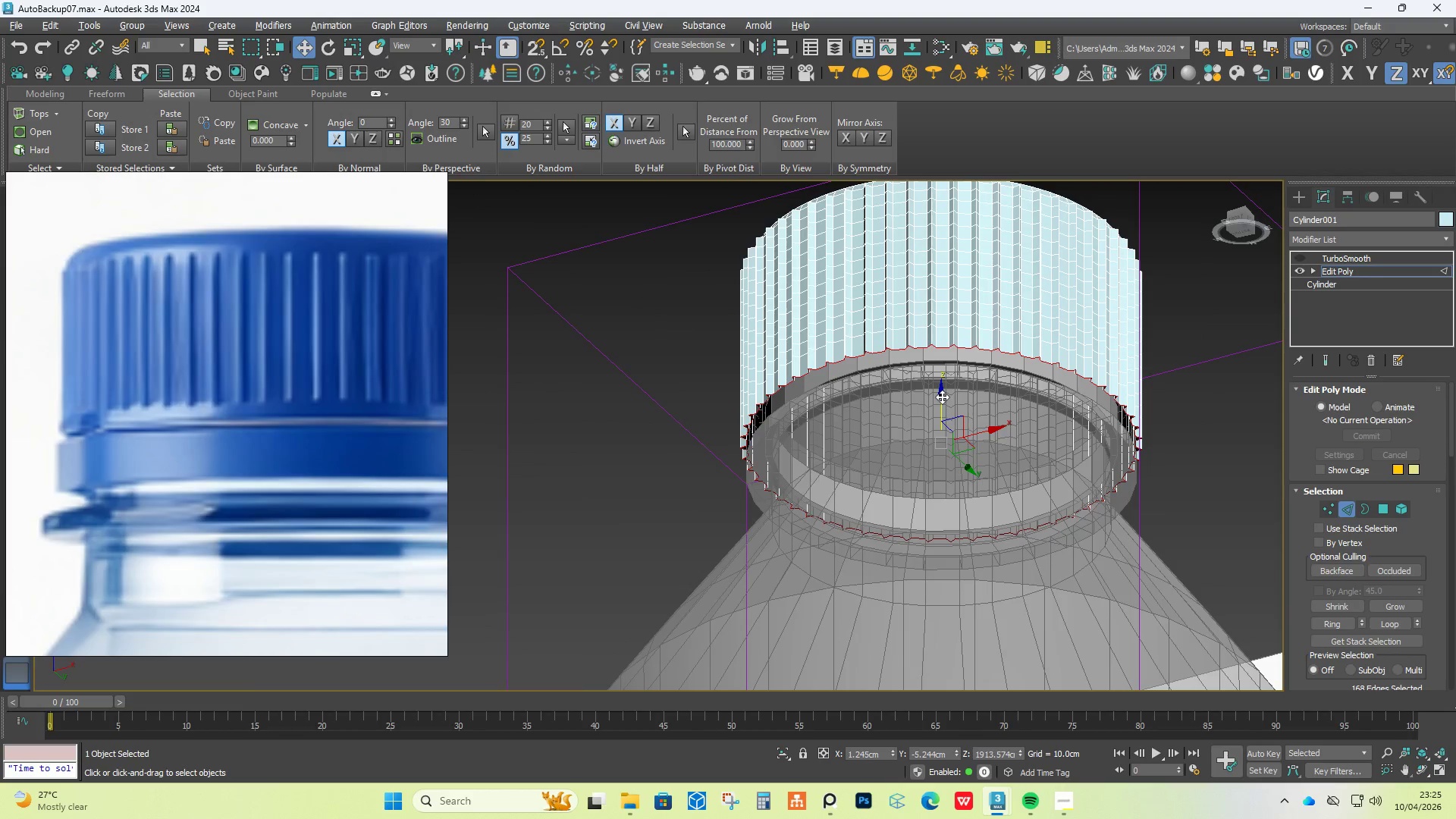 
hold_key(key=ShiftLeft, duration=12.09)
 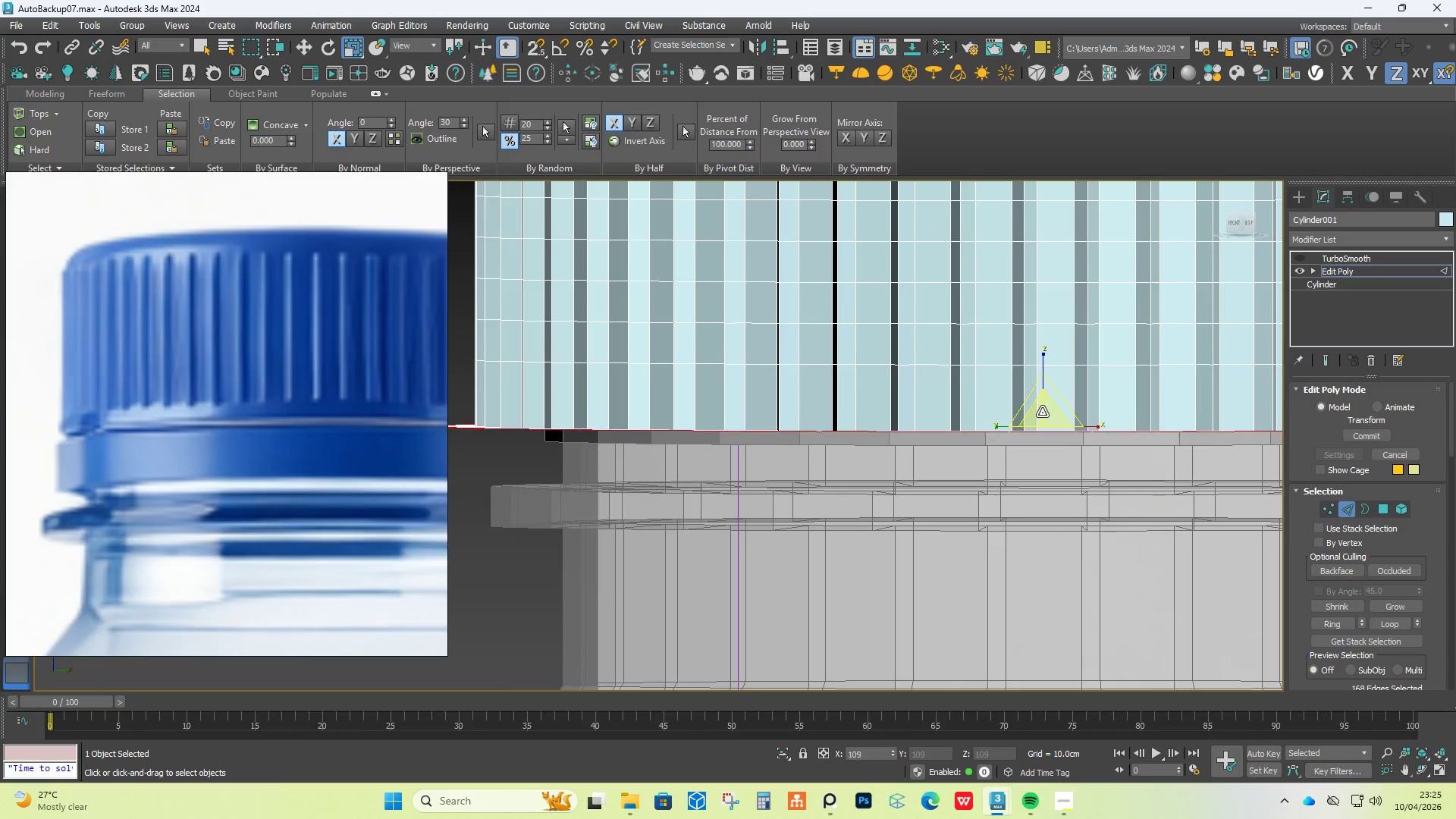 
key(R)
 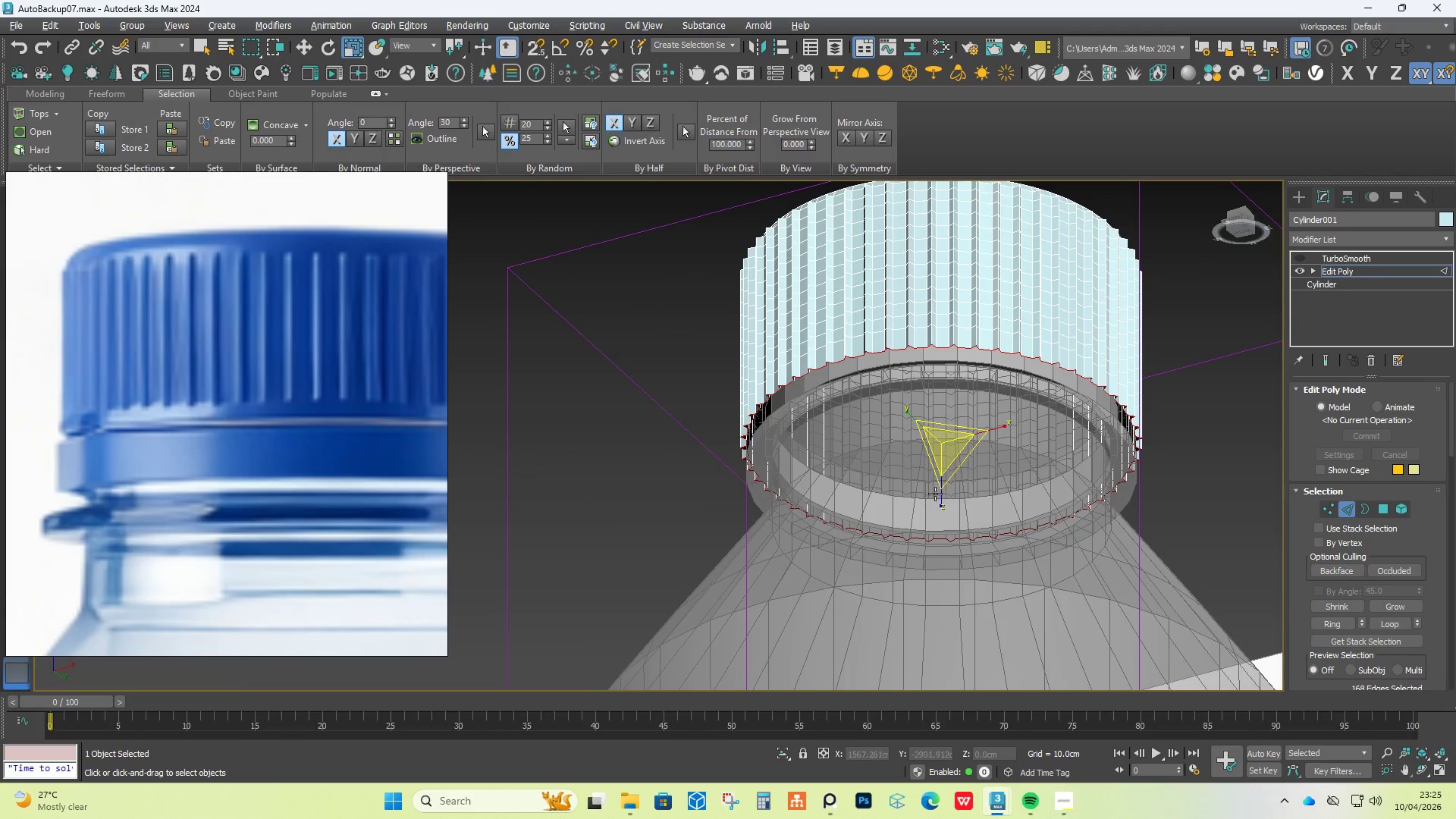 
left_click_drag(start_coordinate=[944, 492], to_coordinate=[950, 524])
 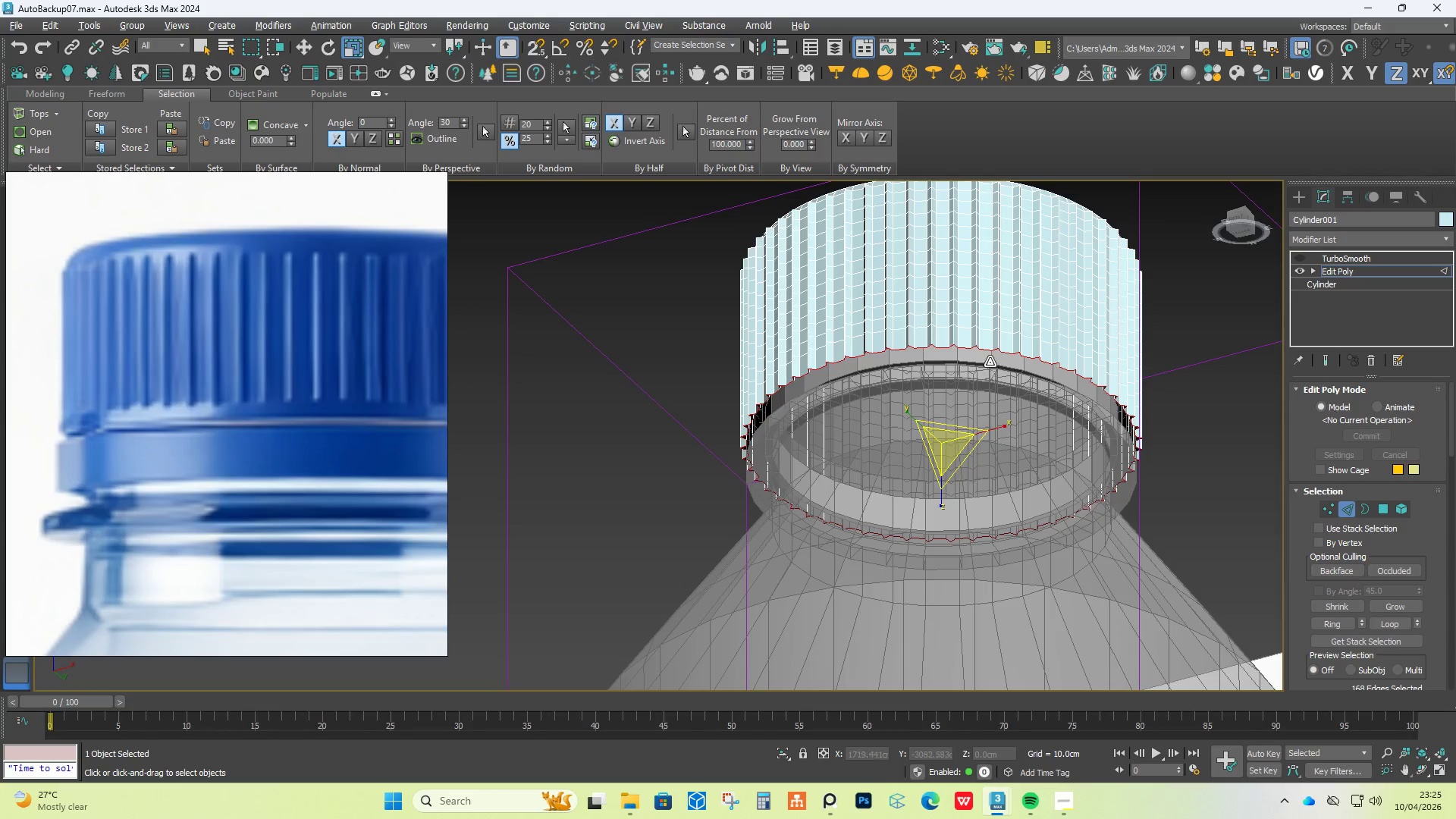 
hold_key(key=AltLeft, duration=0.67)
 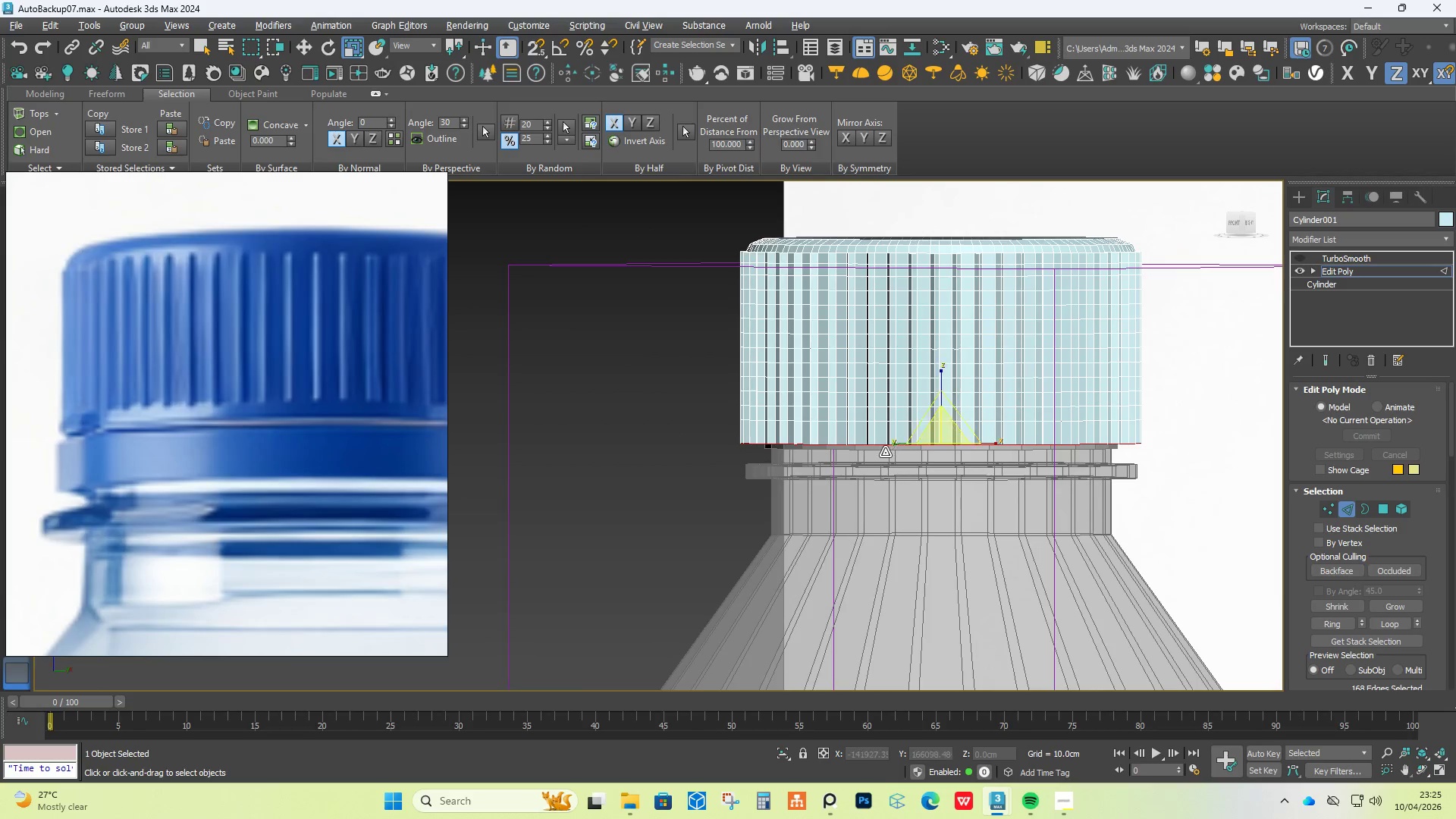 
scroll: coordinate [885, 452], scroll_direction: up, amount: 3.0
 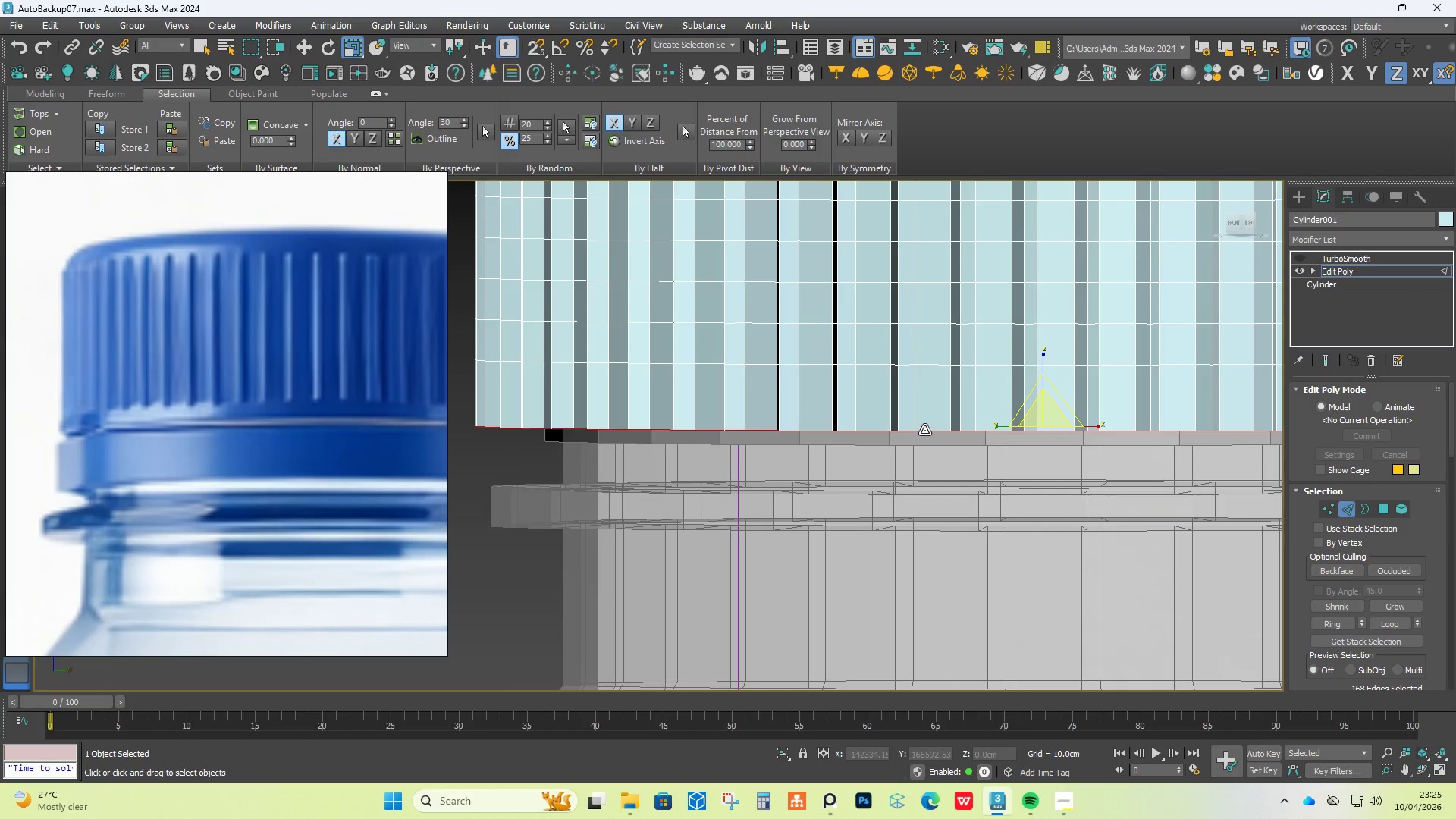 
hold_key(key=ShiftLeft, duration=0.92)
left_click_drag(start_coordinate=[1035, 419], to_coordinate=[1042, 412])
 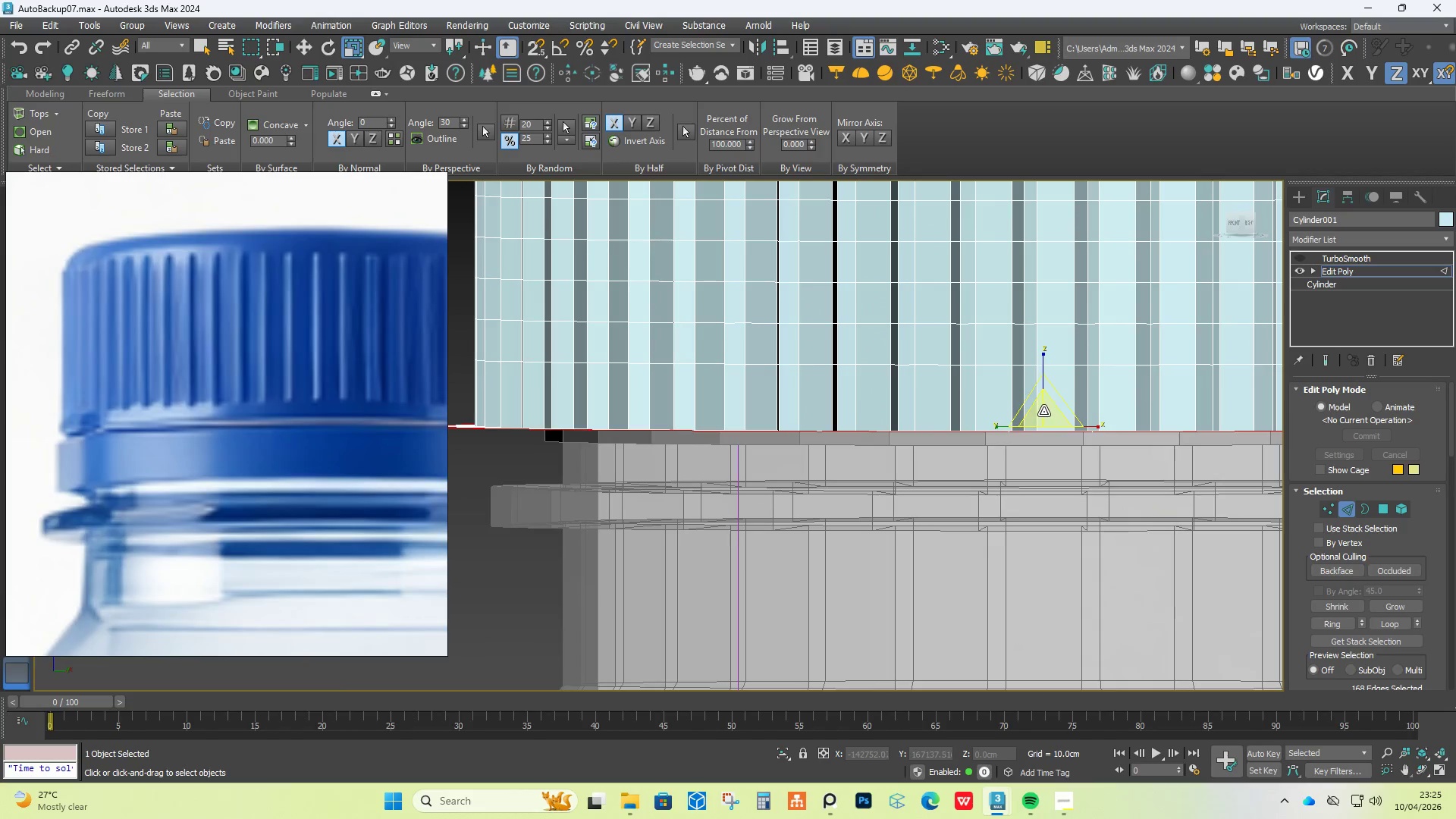 
key(W)
 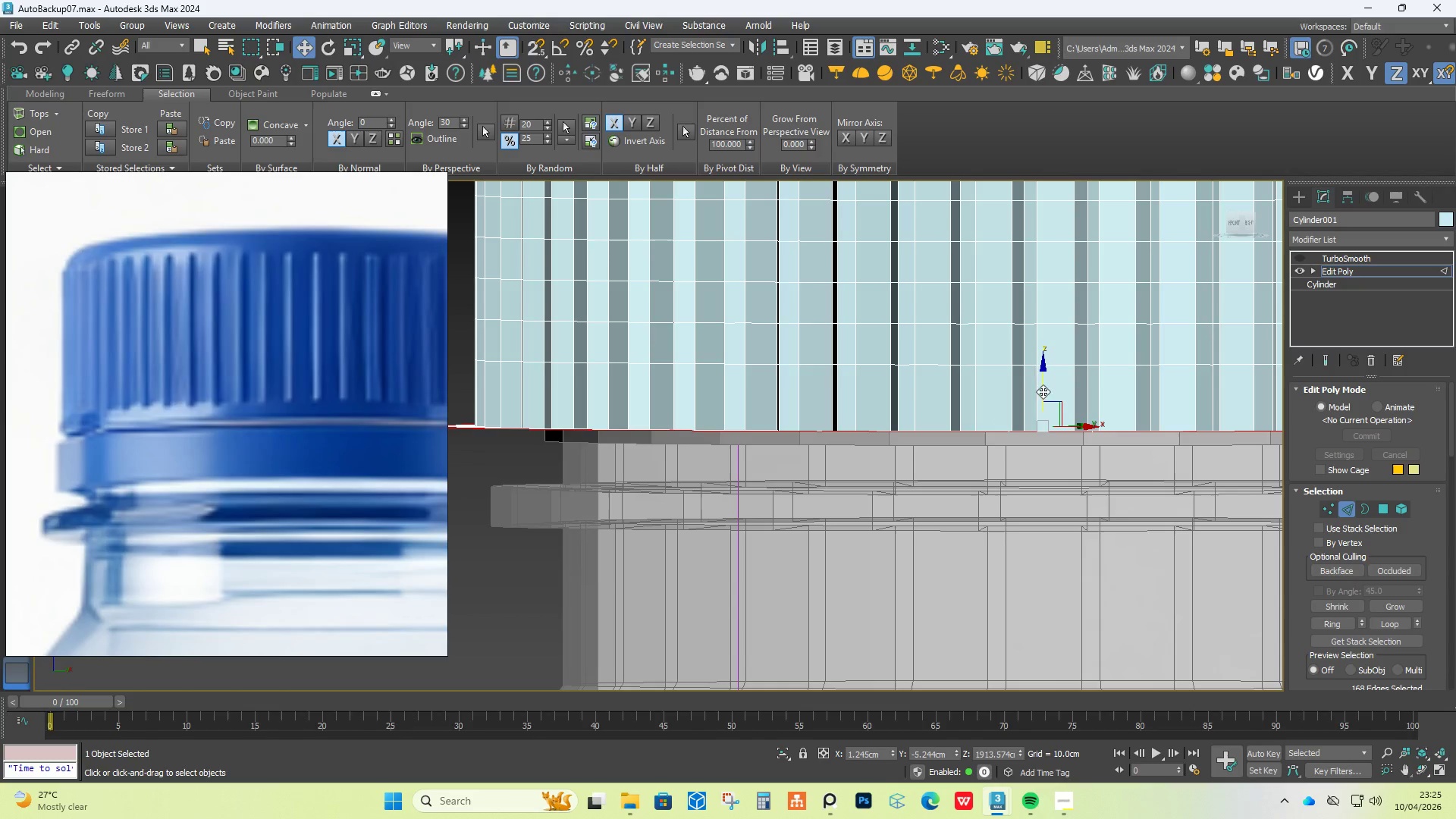 
left_click_drag(start_coordinate=[1040, 390], to_coordinate=[1050, 446])
 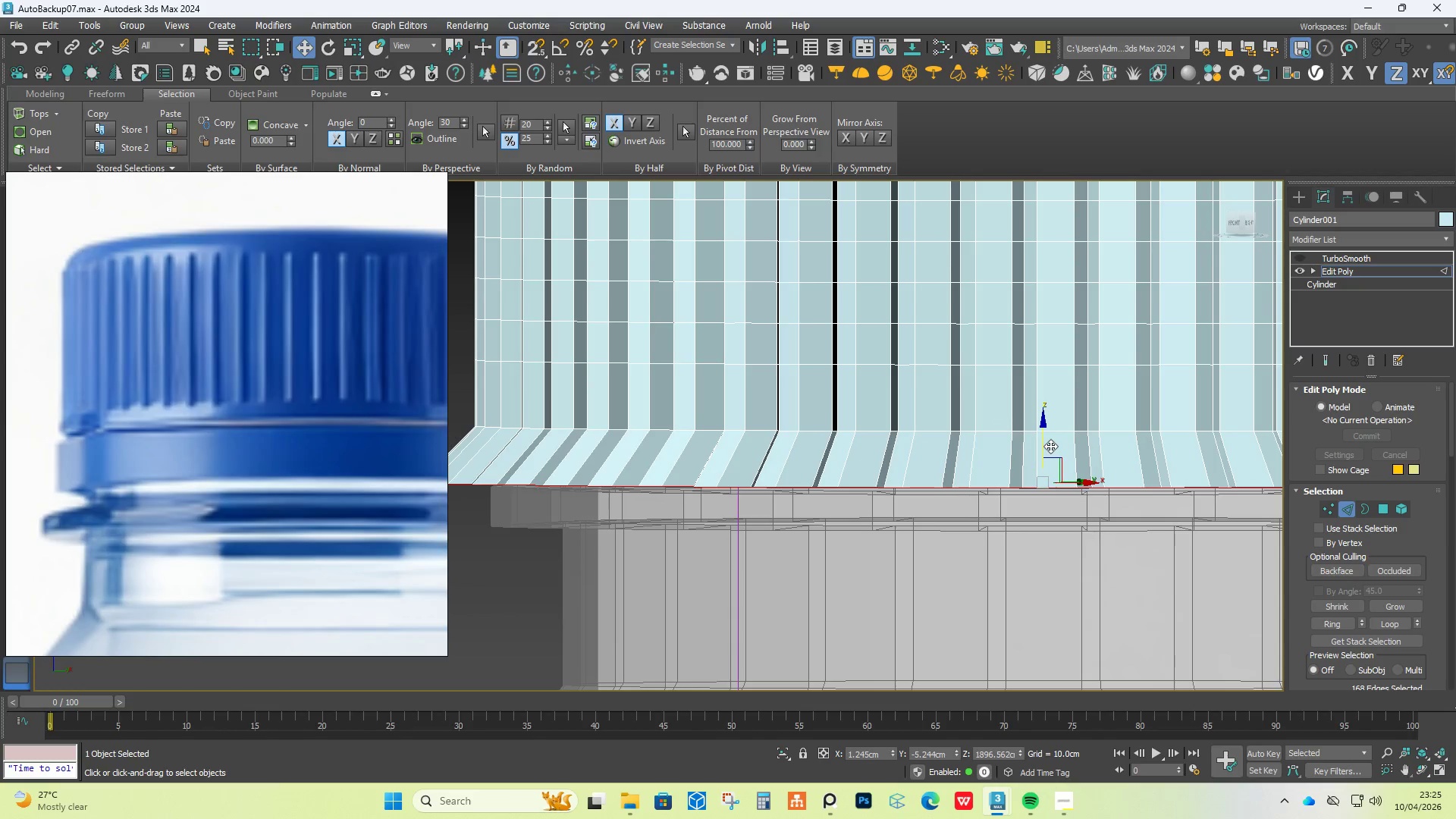 
hold_key(key=AltLeft, duration=0.88)
 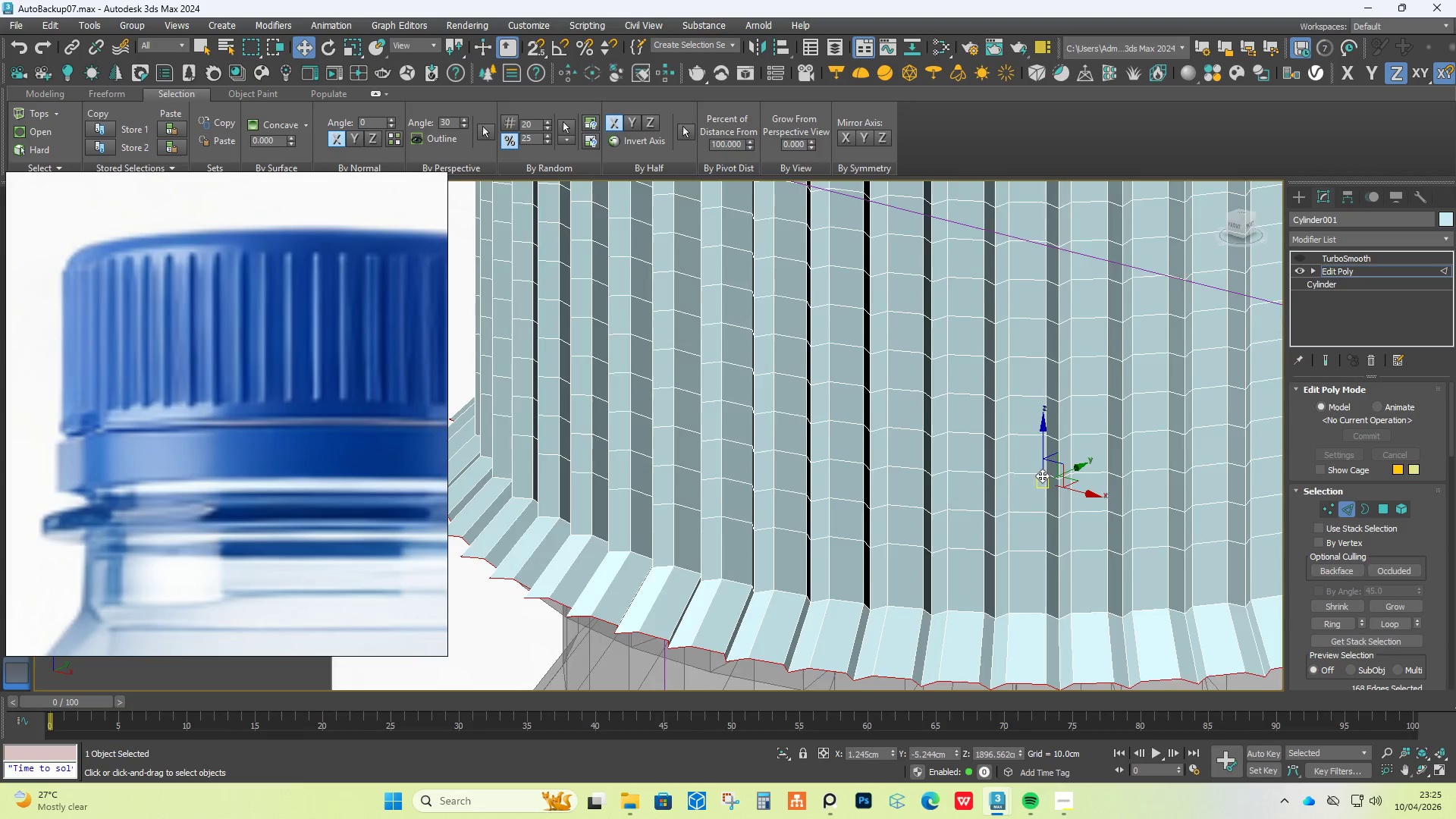 
scroll: coordinate [1042, 475], scroll_direction: down, amount: 1.0
 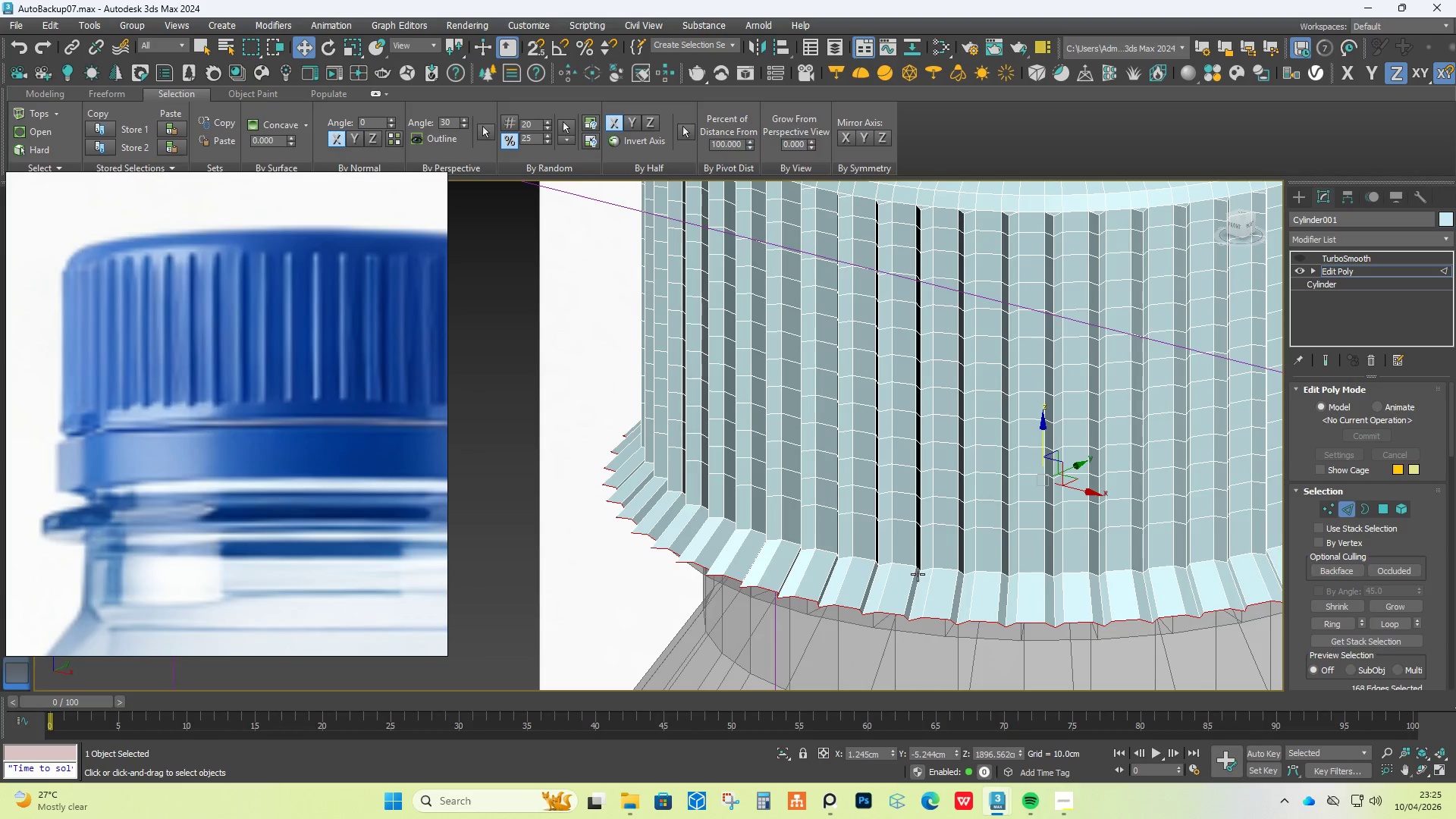 
hold_key(key=AltLeft, duration=1.5)
 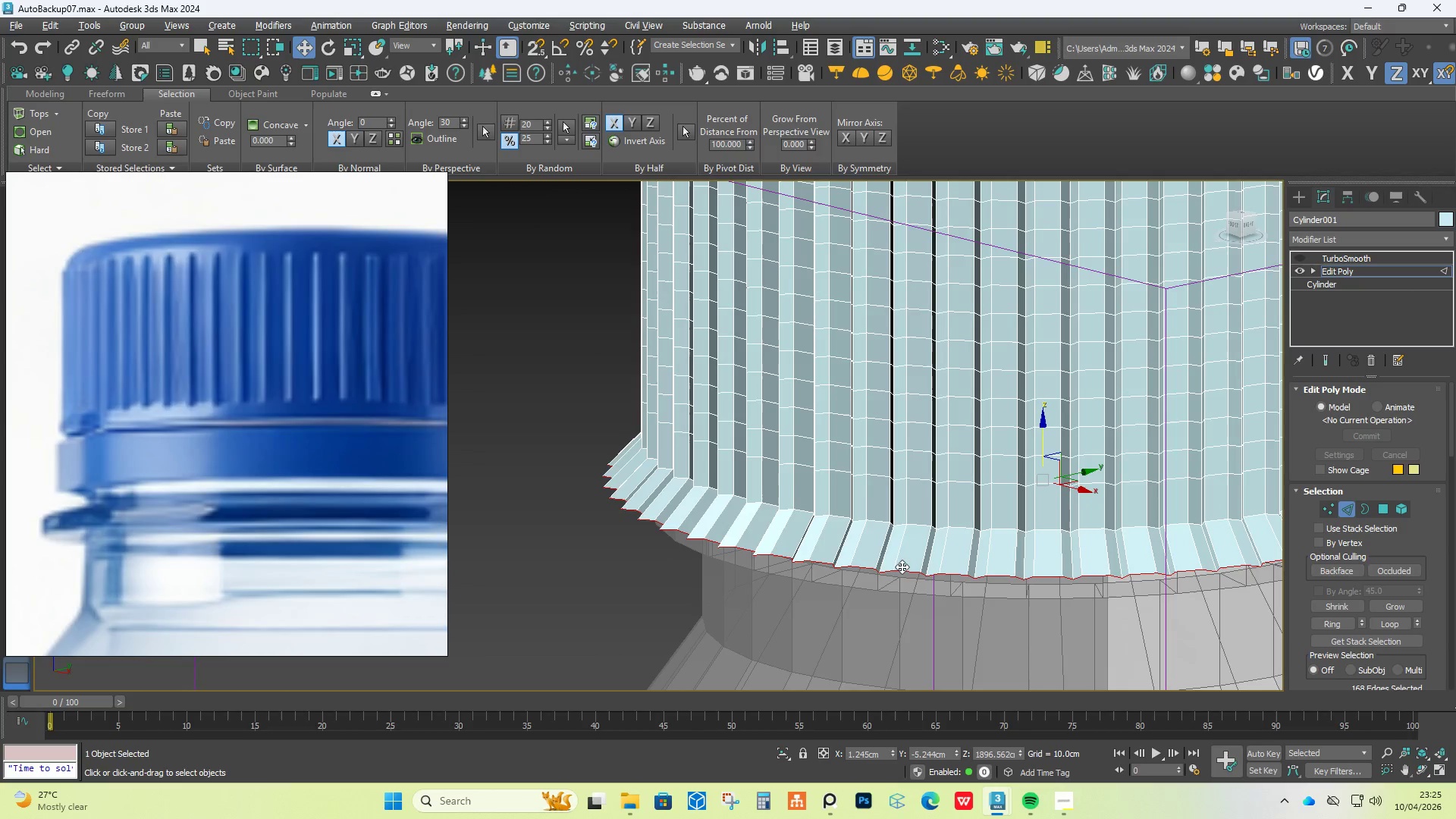 
key(Alt+AltLeft)
 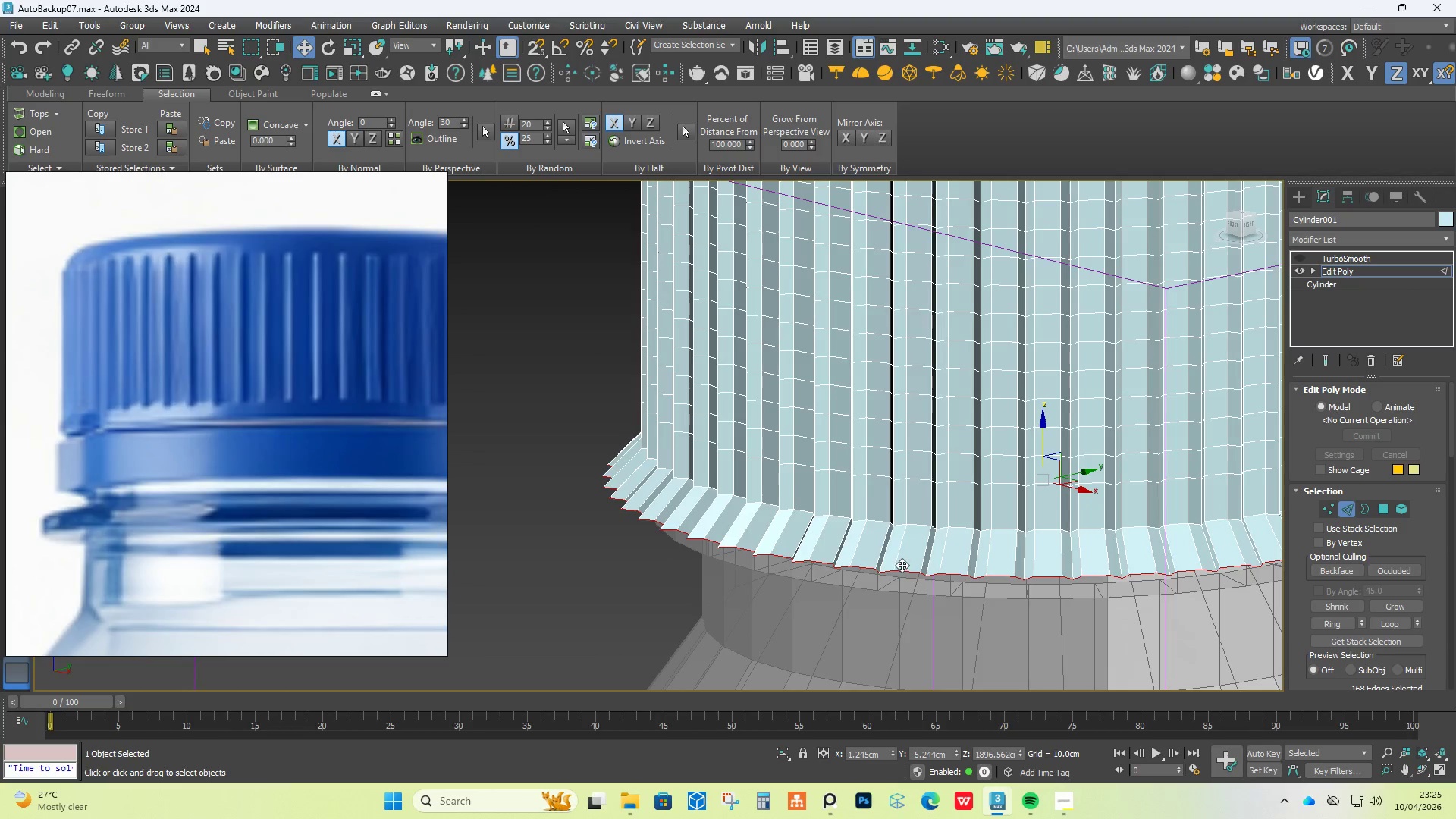 
key(Alt+AltLeft)
 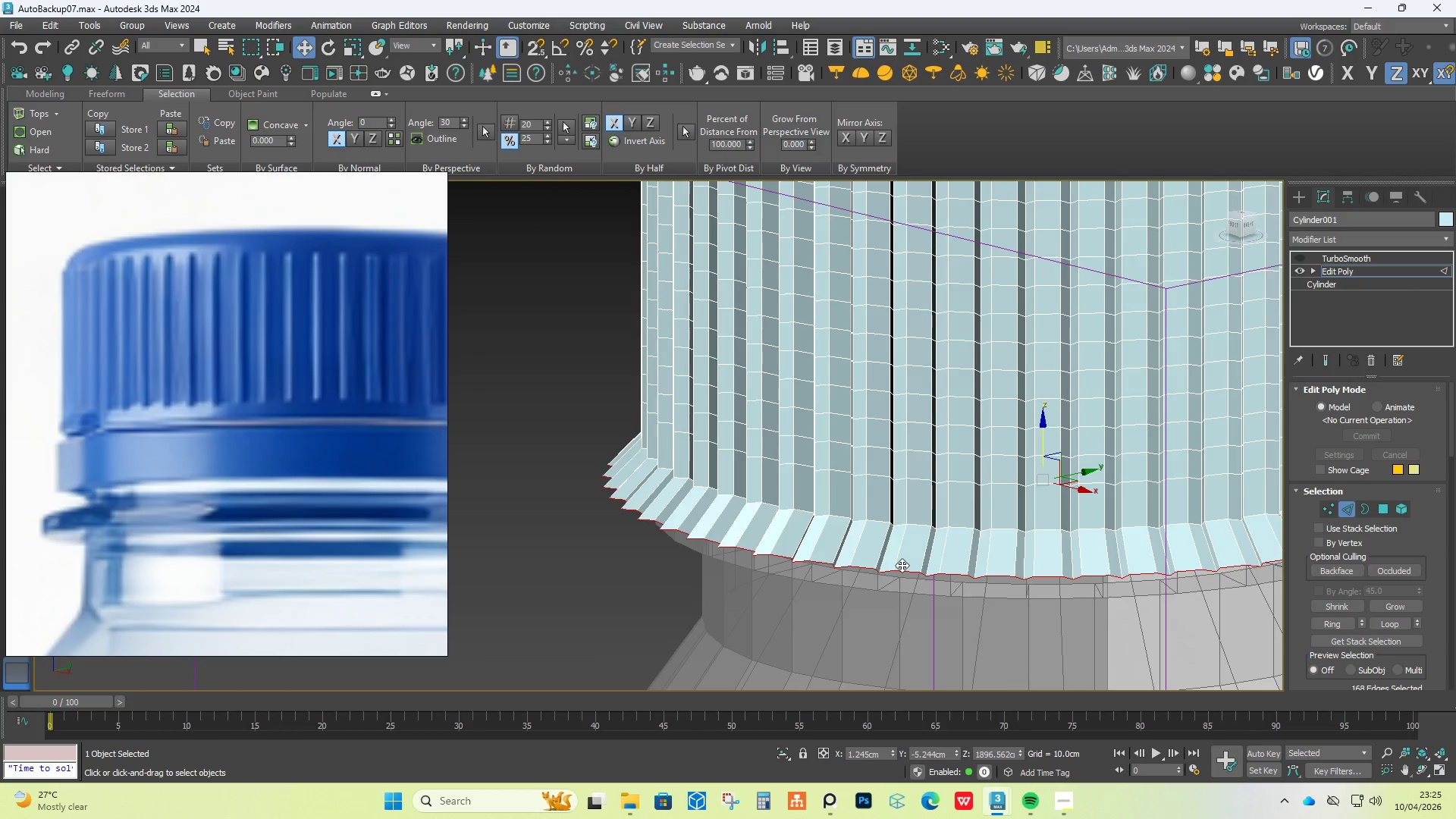 
hold_key(key=Z, duration=1.5)
 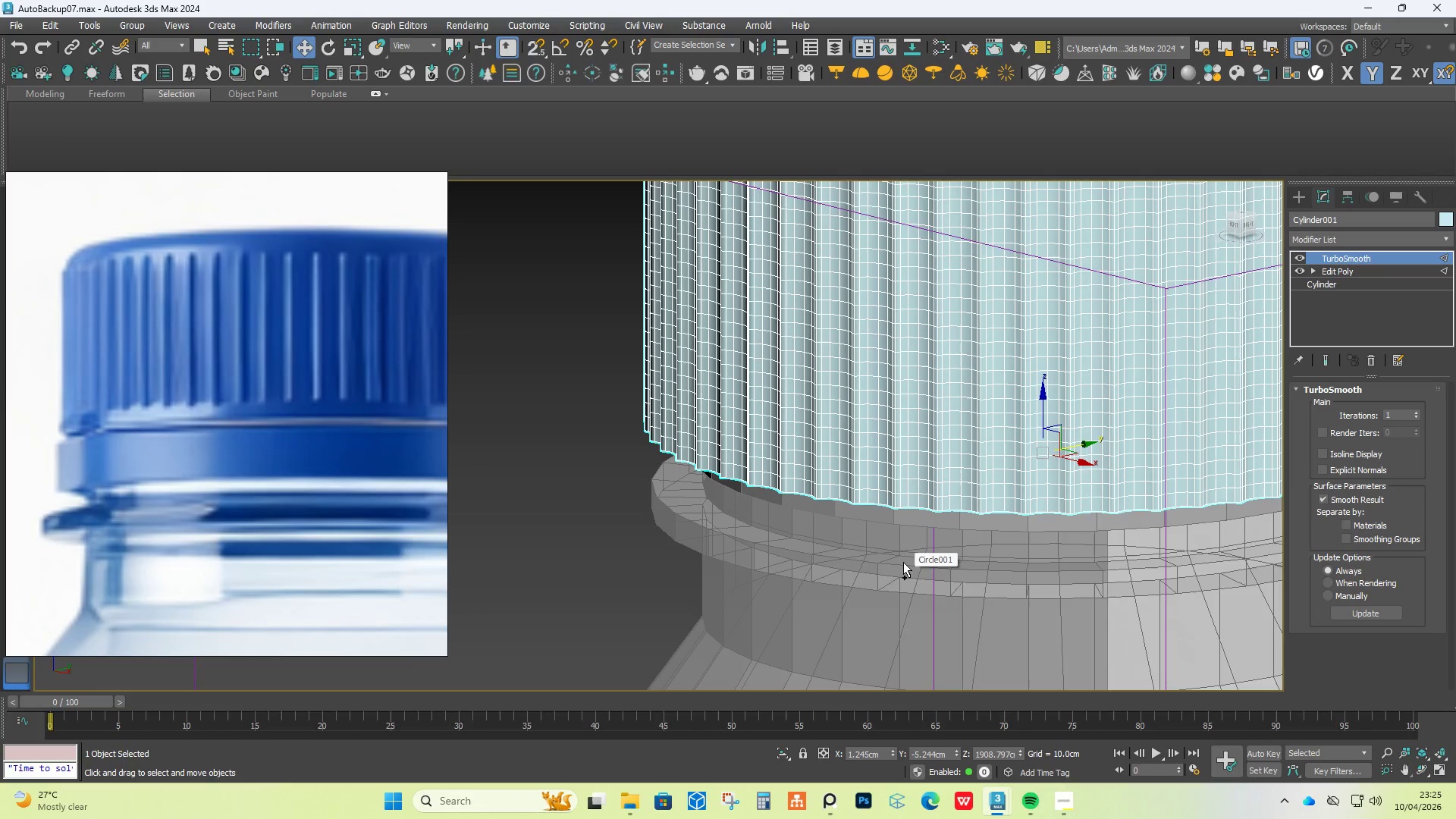 
hold_key(key=Z, duration=1.42)
 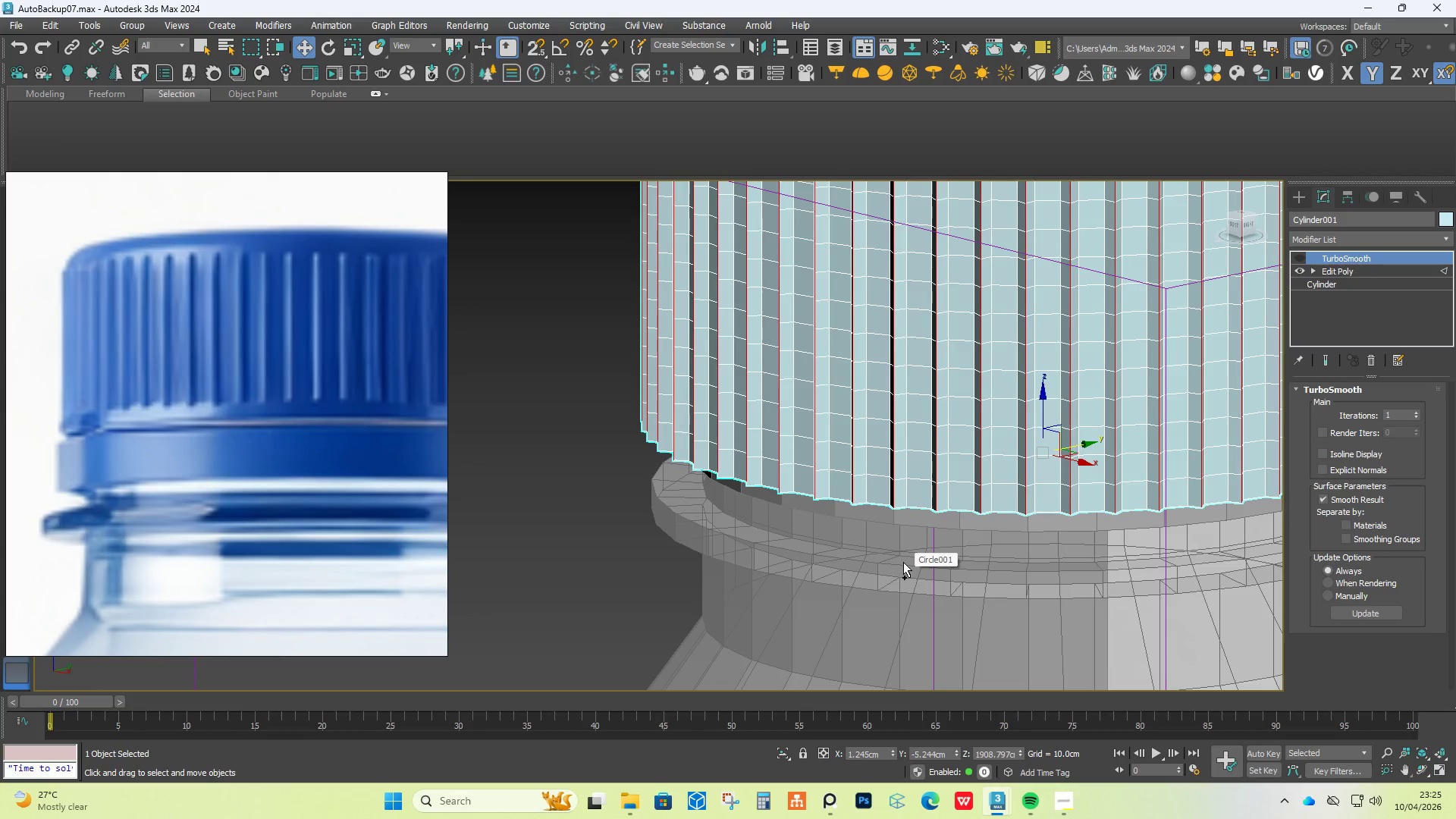 
key(Control+Z)
 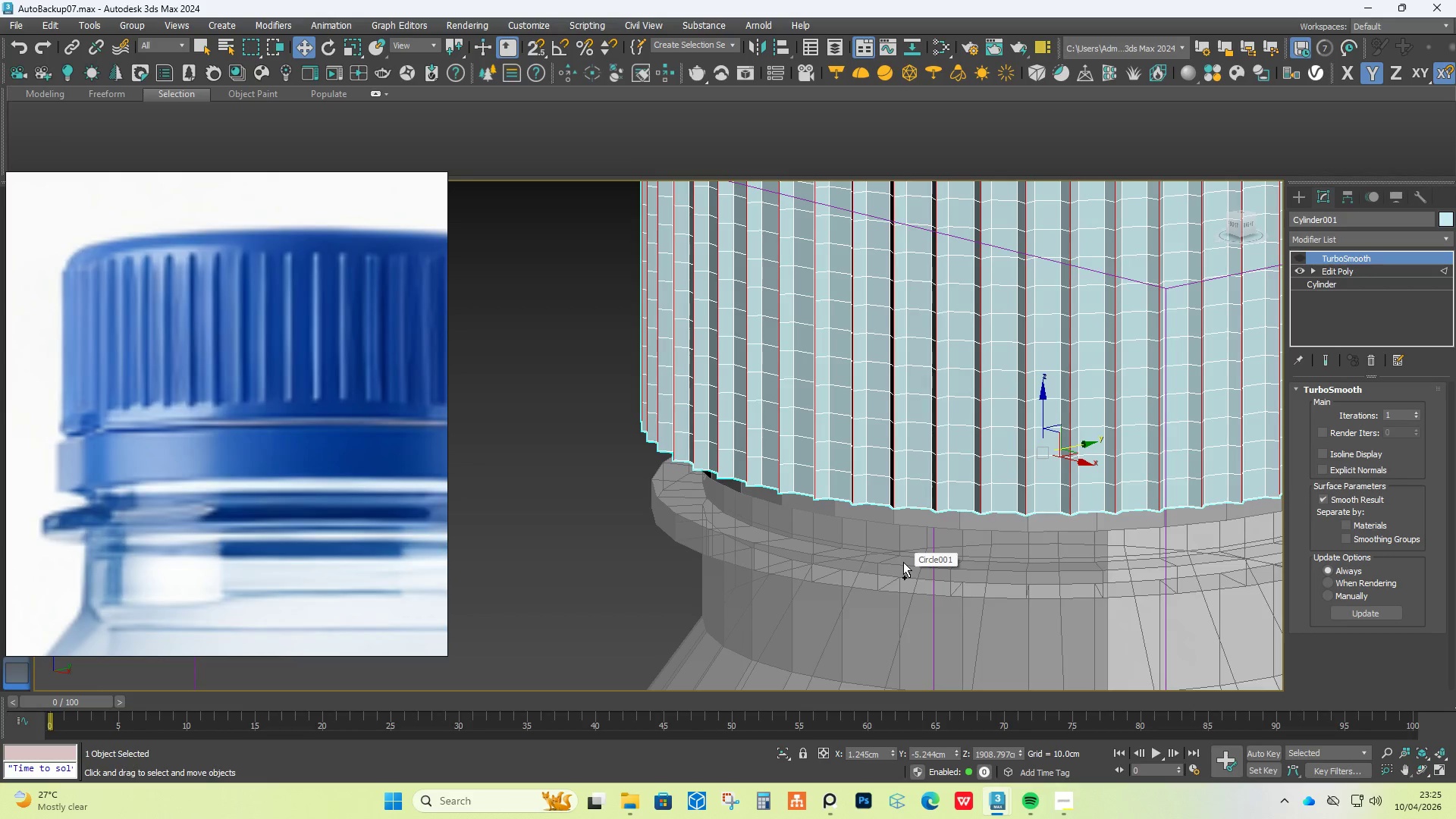 
key(Control+Z)
 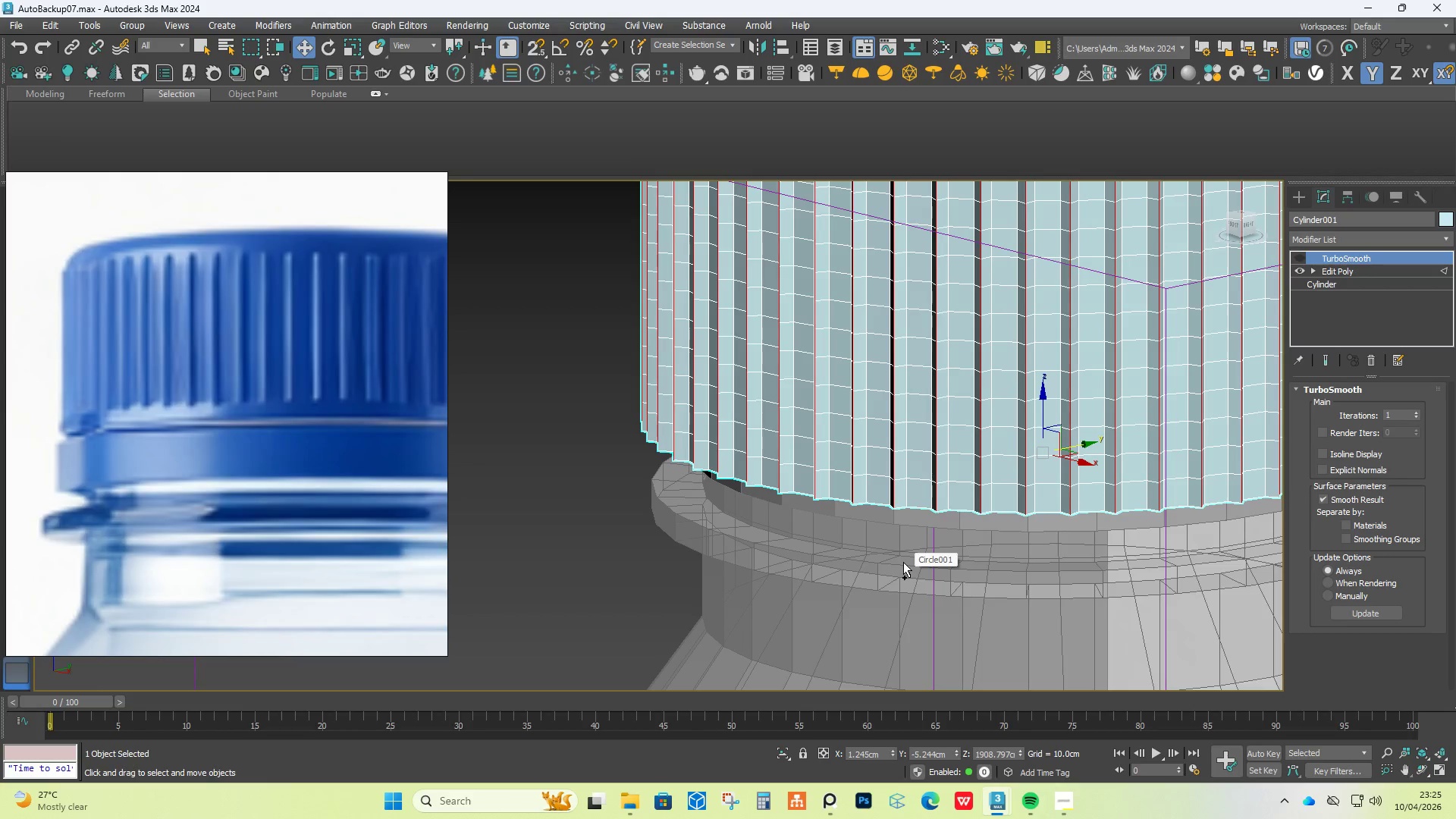 
hold_key(key=Z, duration=1.17)
 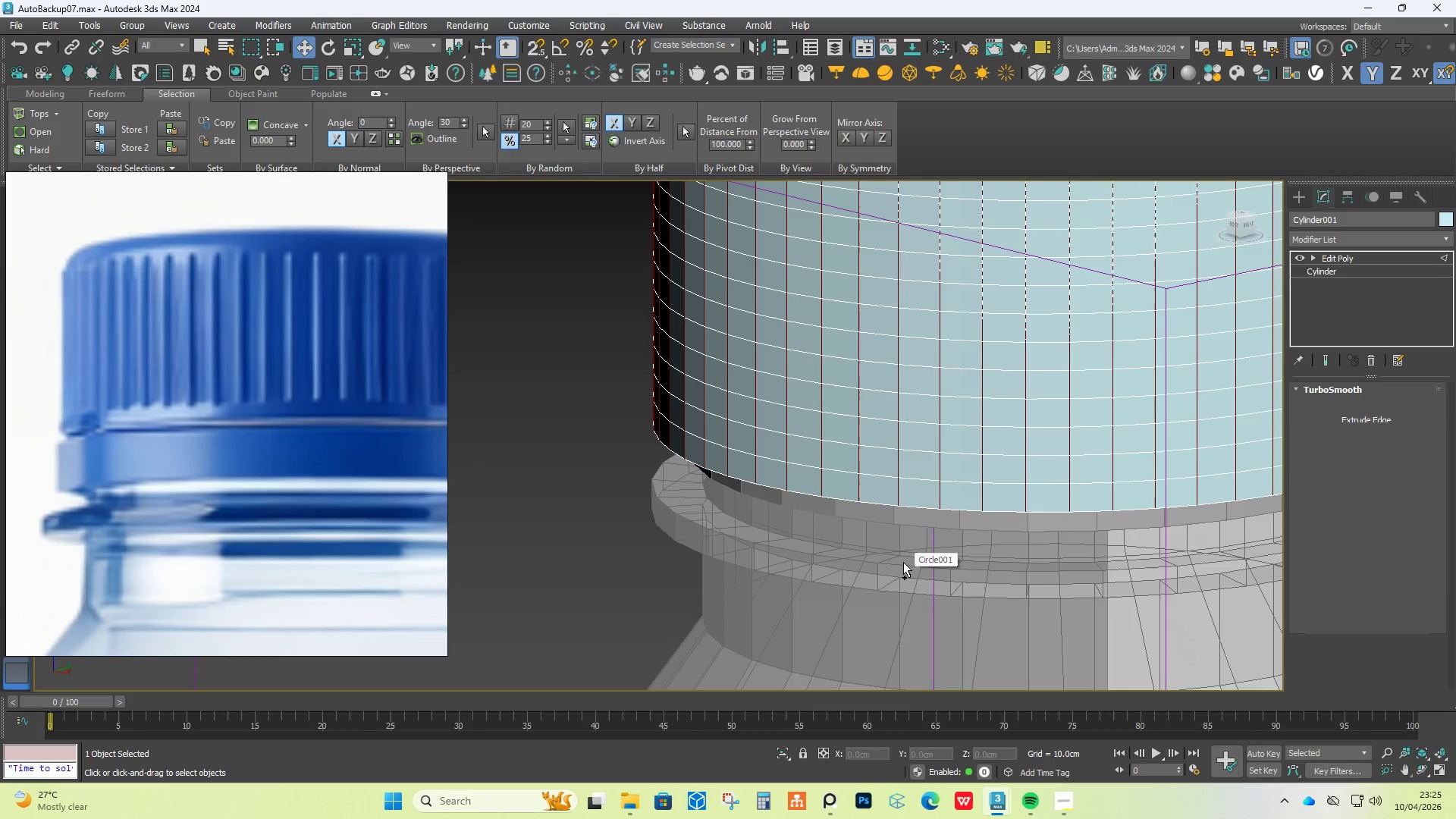 
key(Control+Z)
 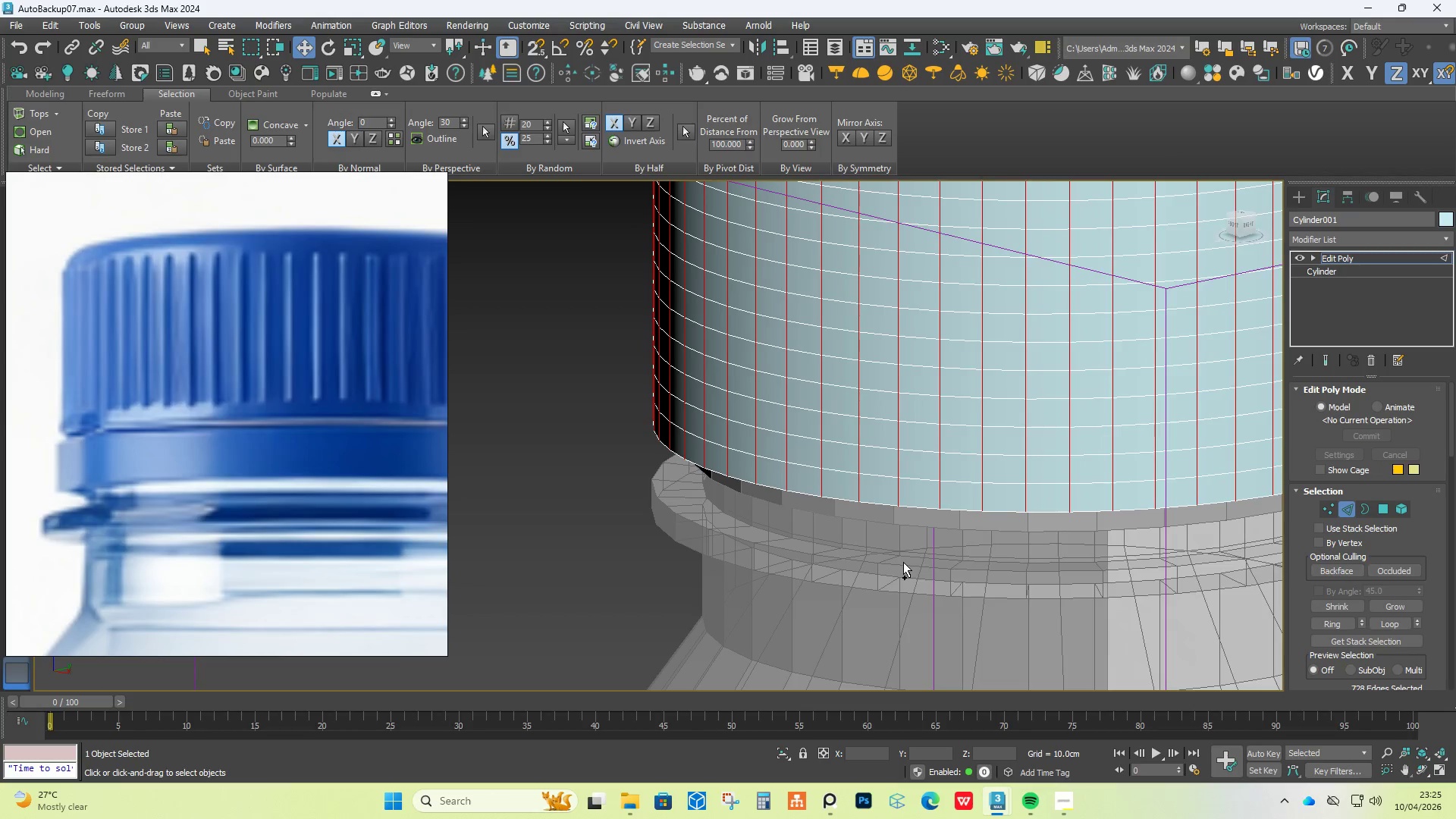 
key(Control+Z)
 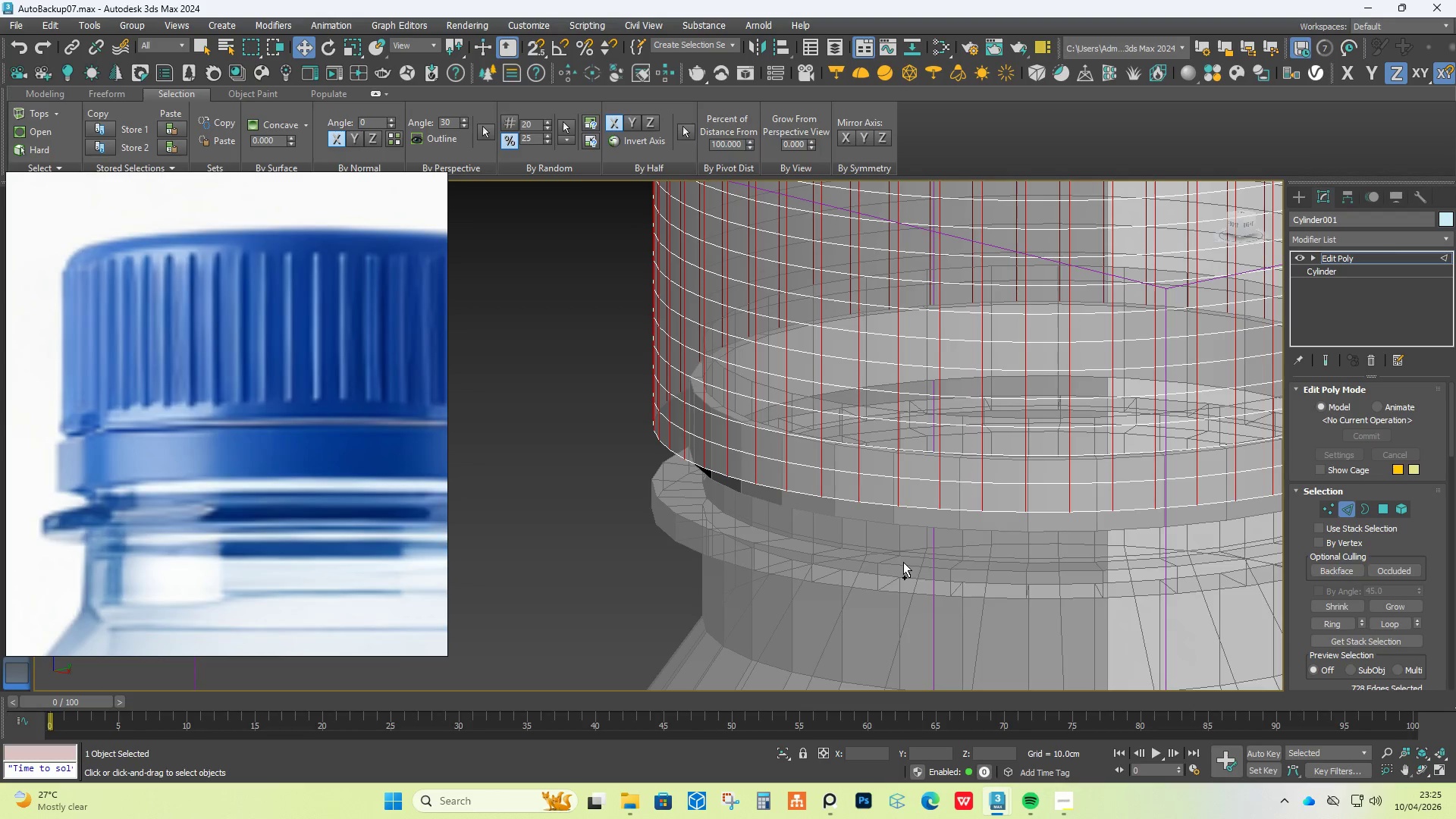 
hold_key(key=AltLeft, duration=1.51)
 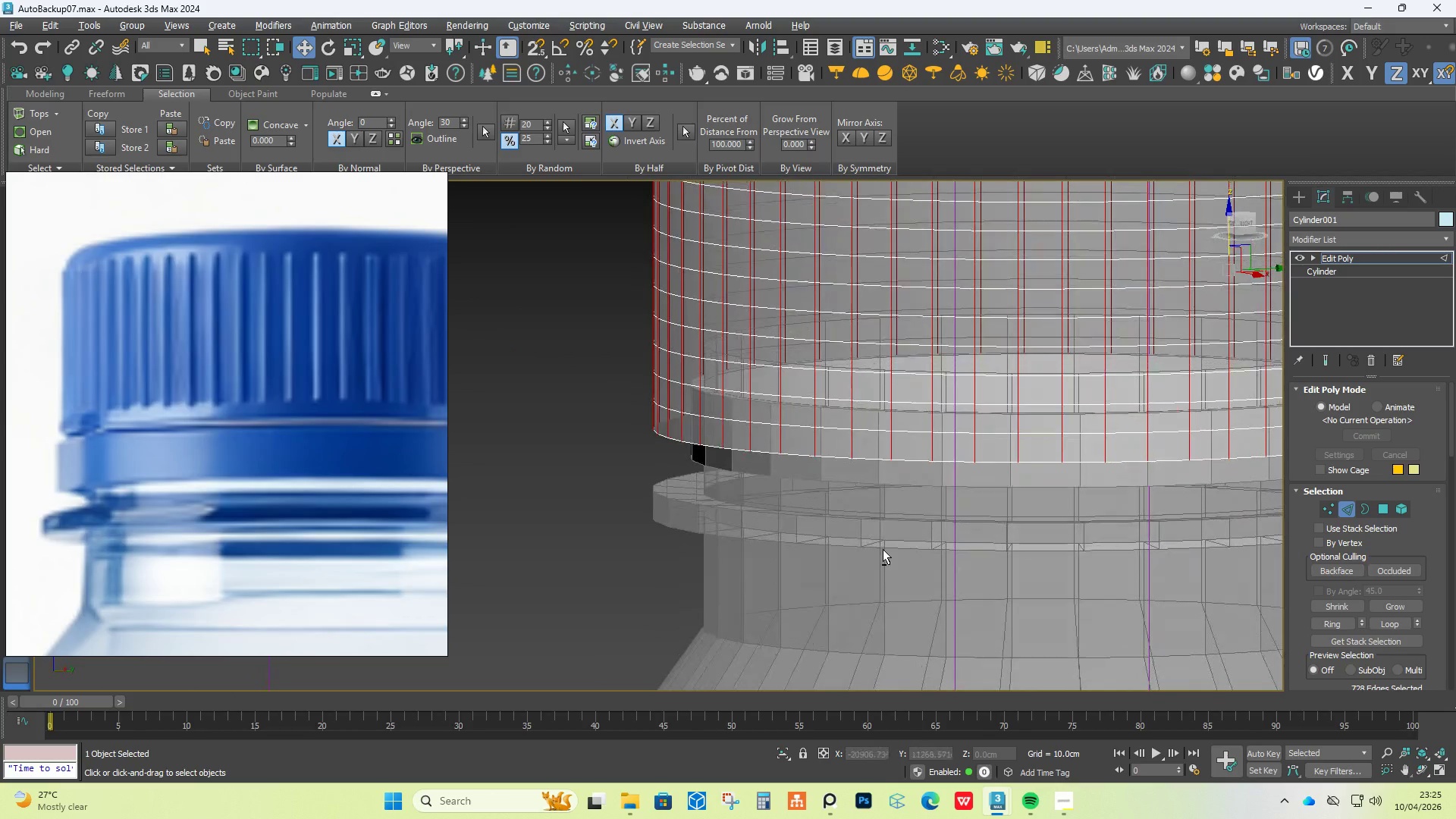 
hold_key(key=AltLeft, duration=0.58)
 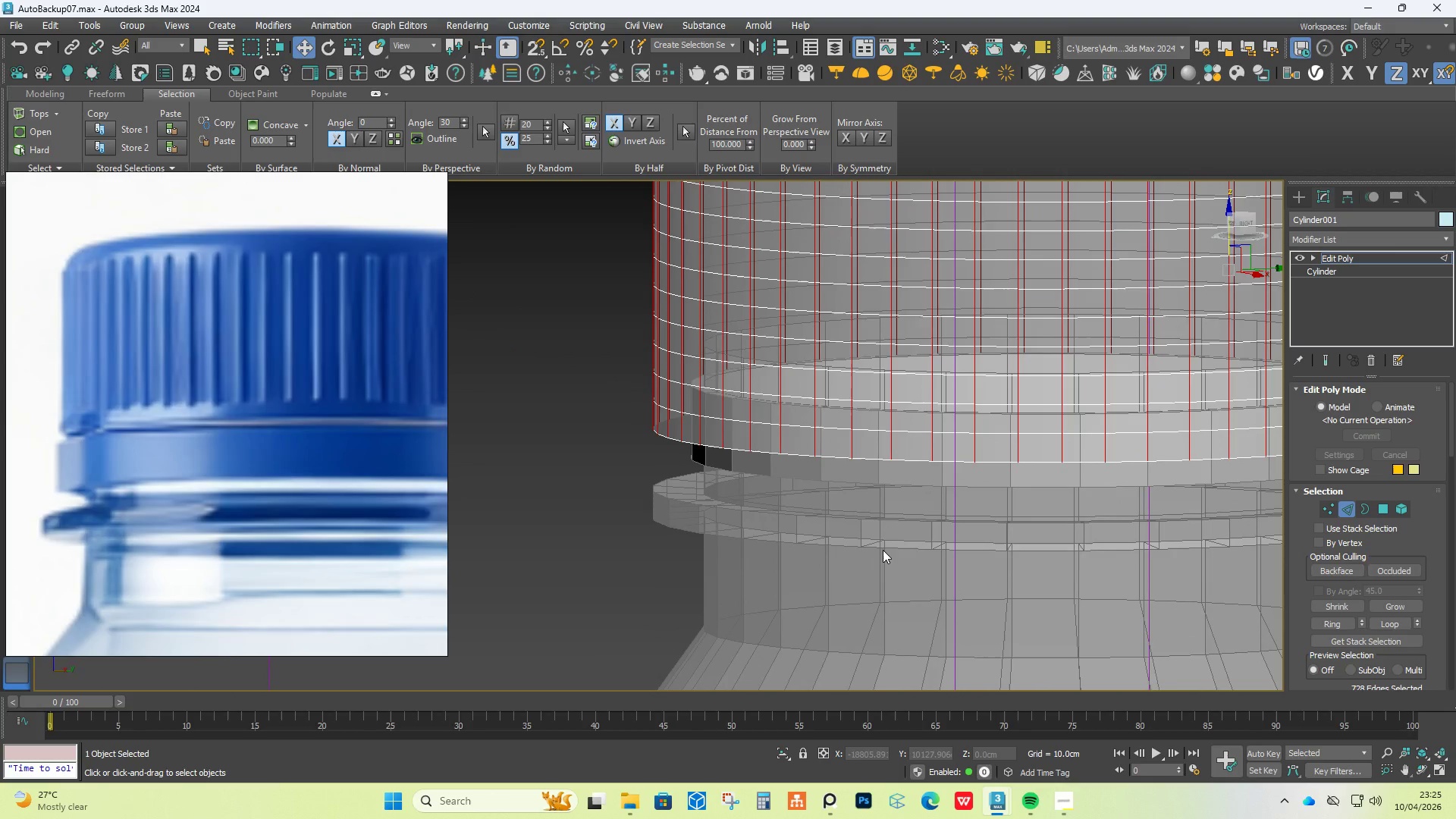 
key(Control+Z)
 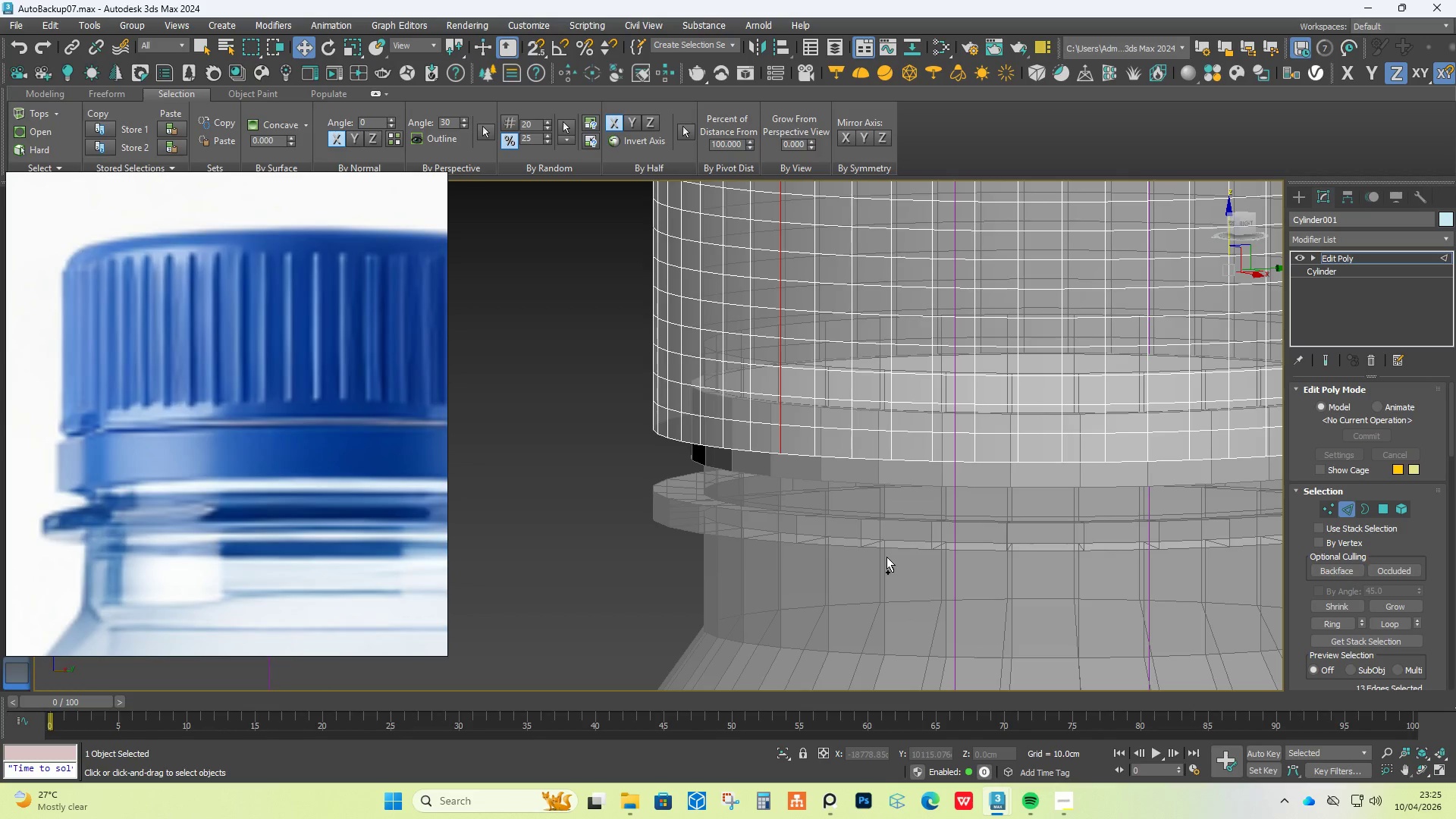 
hold_key(key=Y, duration=0.95)
 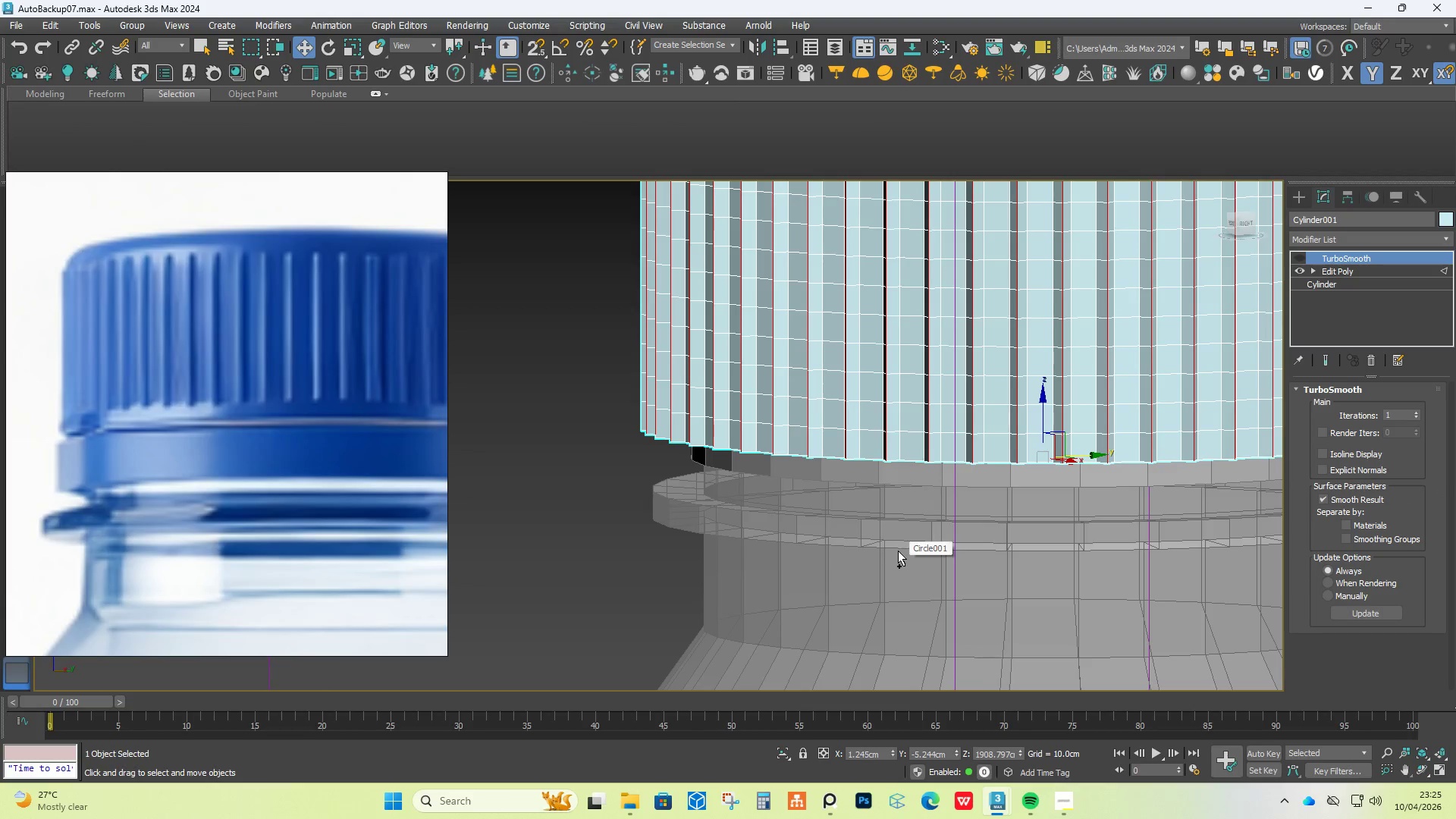 
key(Control+Y)
 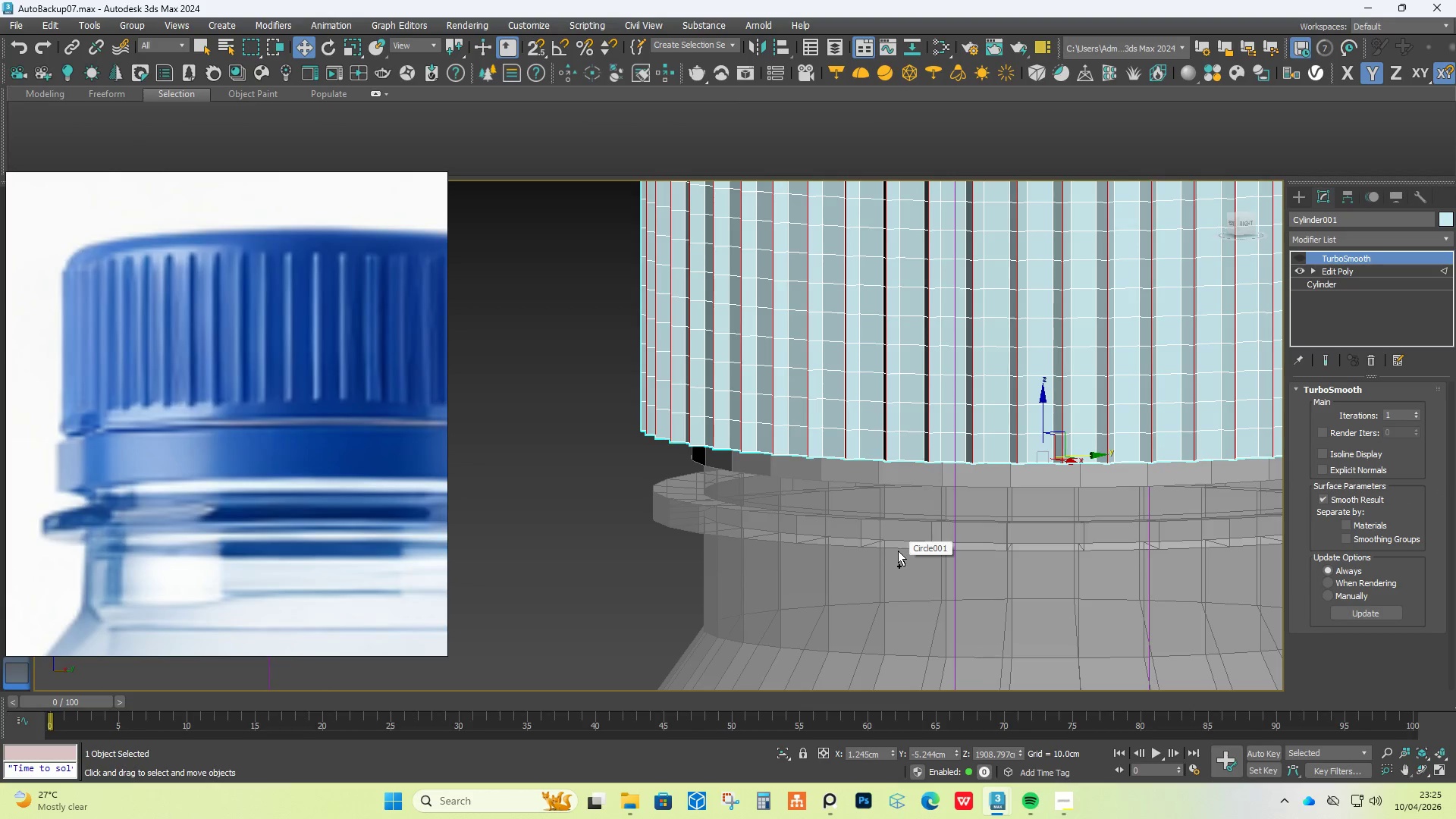 
key(Control+Y)
 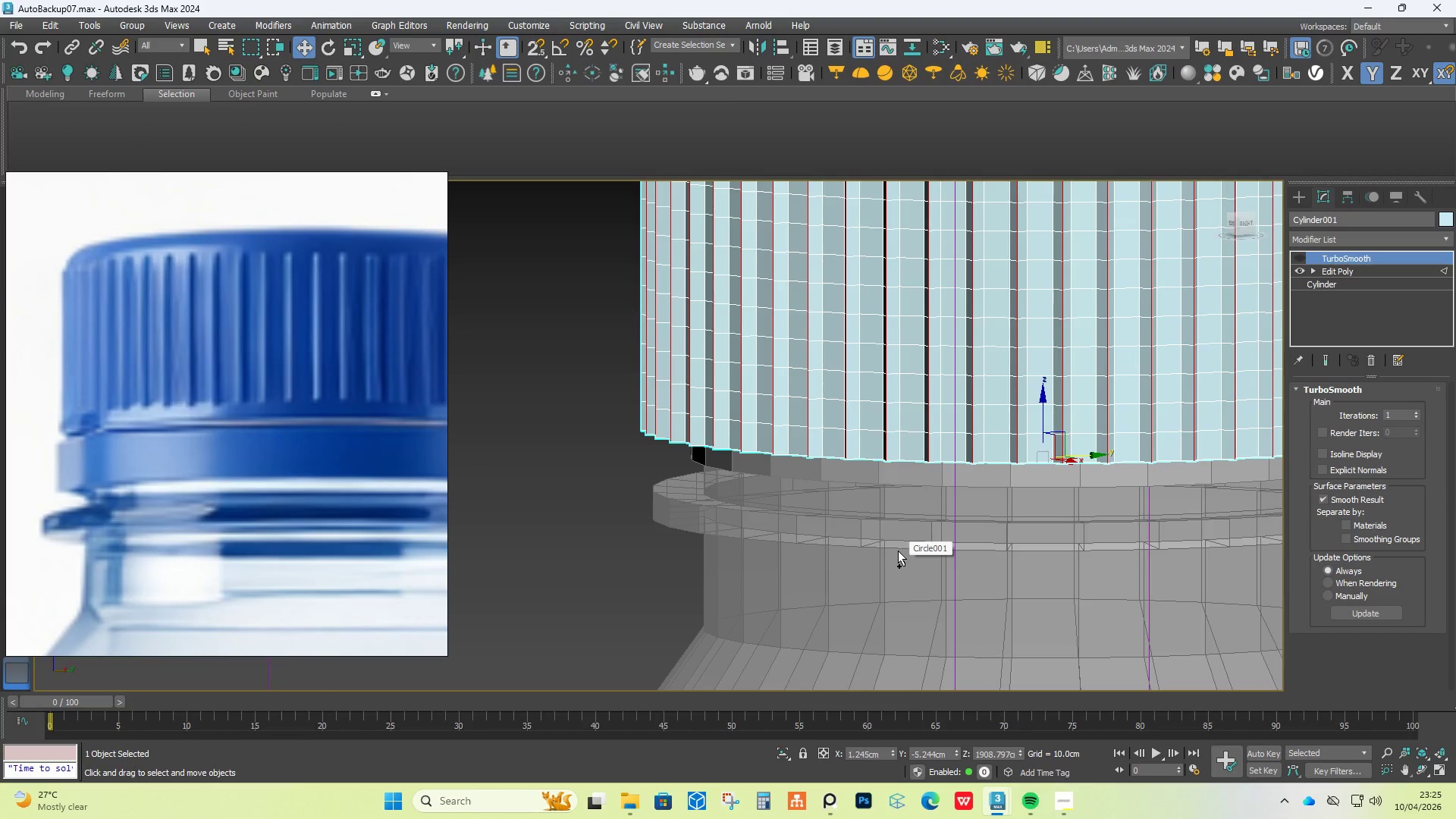 
hold_key(key=Y, duration=1.38)
 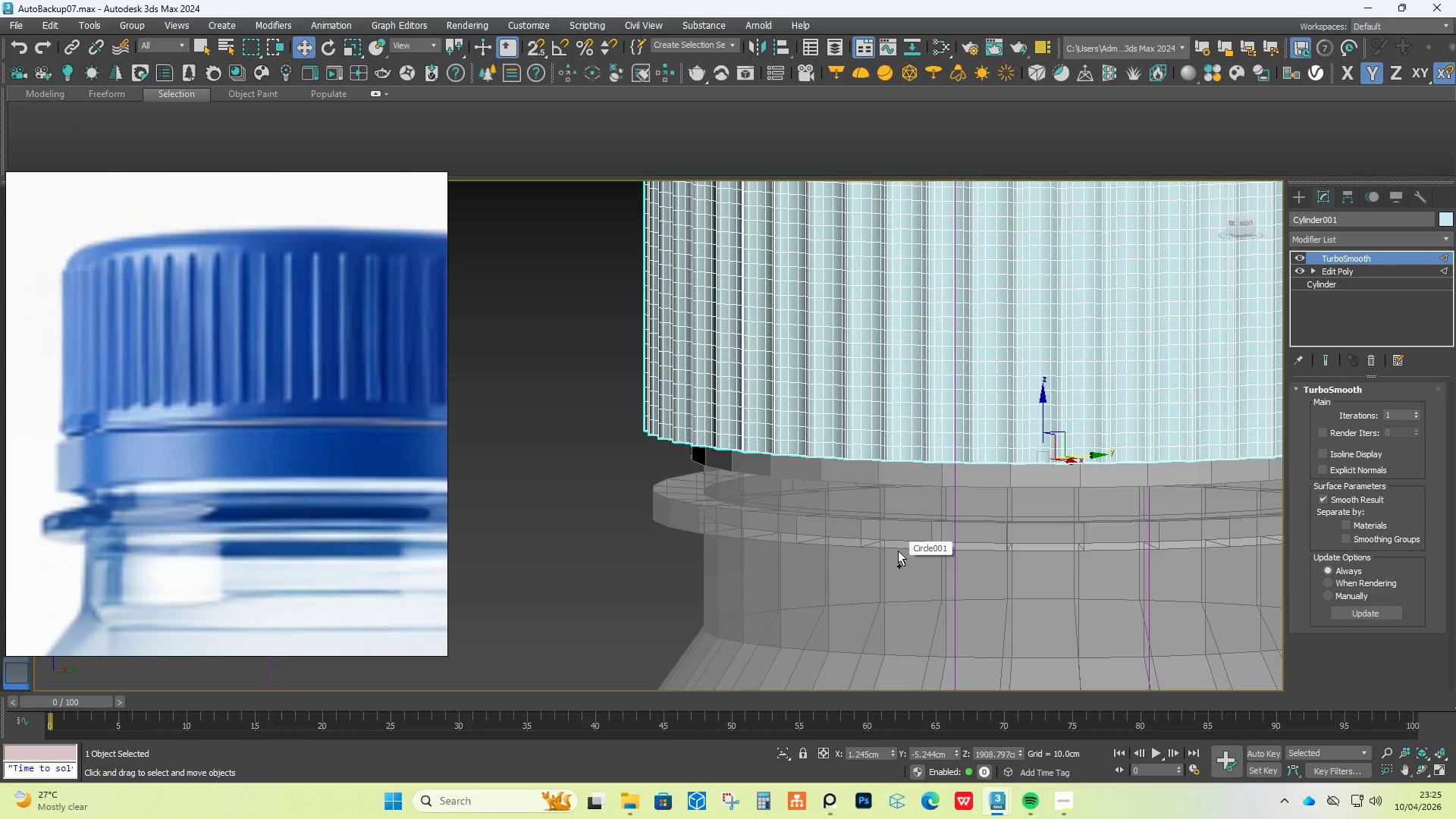 
key(Control+Z)
 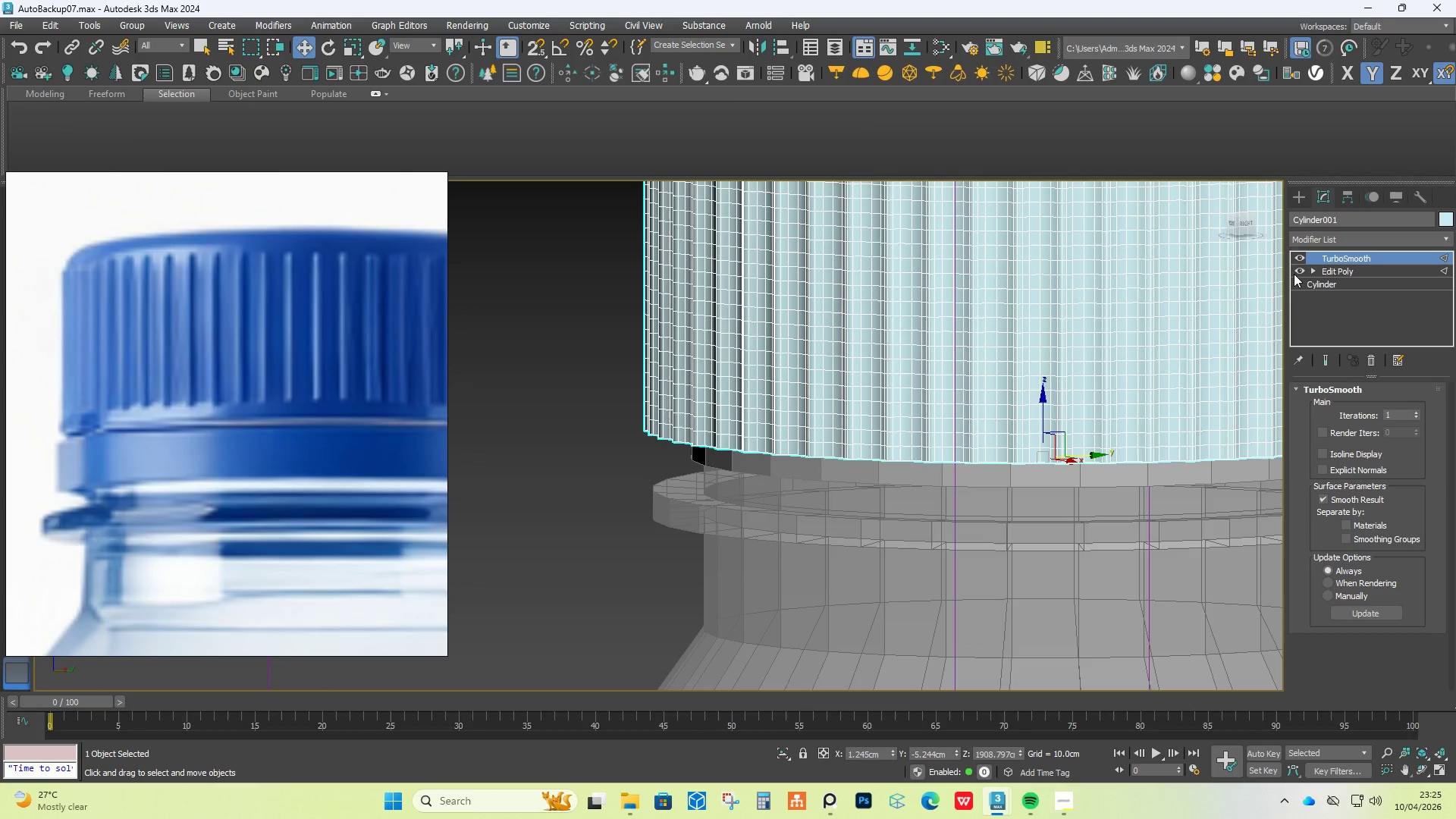 
left_click([1299, 256])
 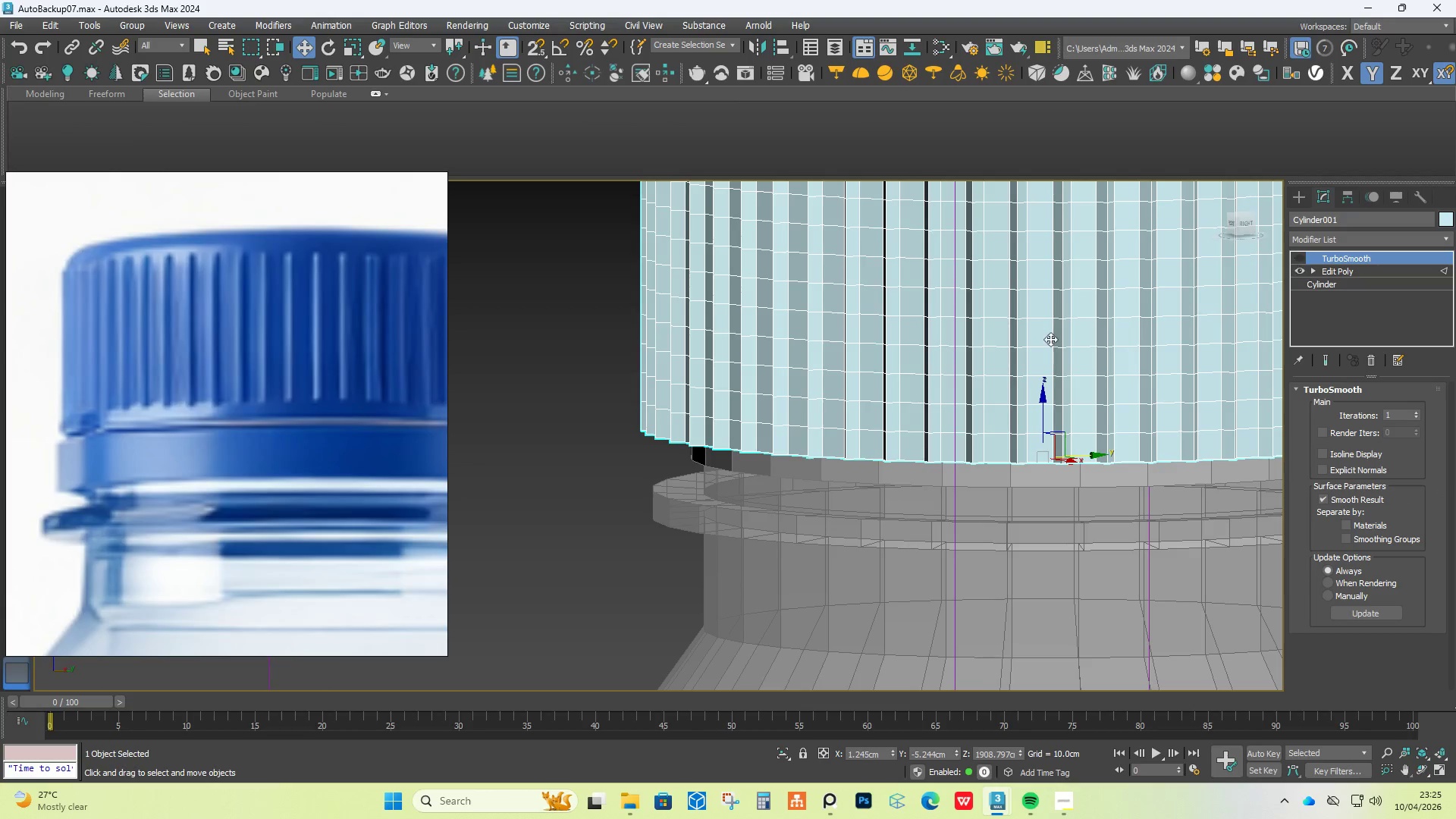 
scroll: coordinate [800, 389], scroll_direction: down, amount: 2.0
 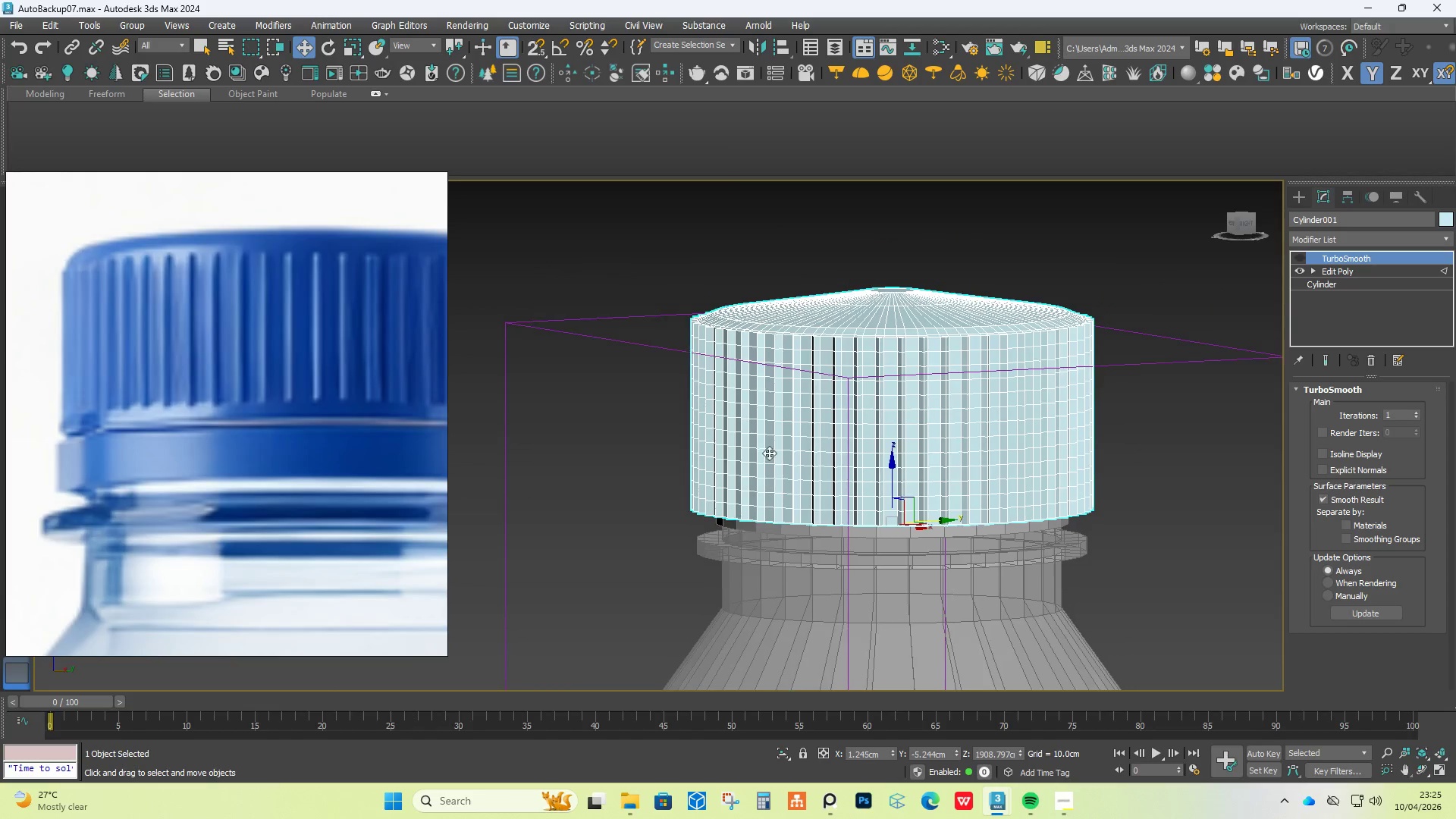 
scroll: coordinate [789, 384], scroll_direction: up, amount: 2.0
 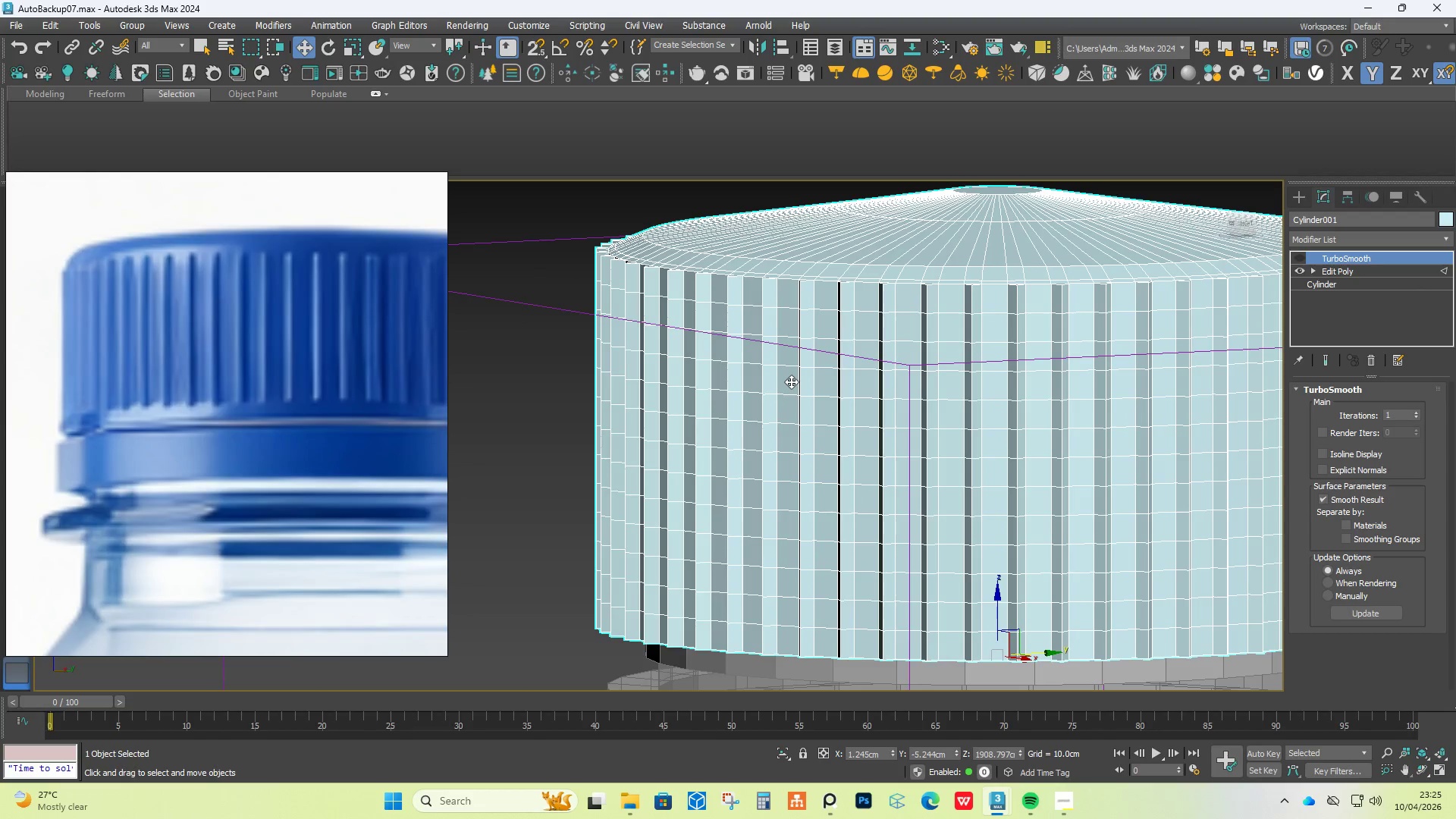 
hold_key(key=ControlLeft, duration=1.5)
 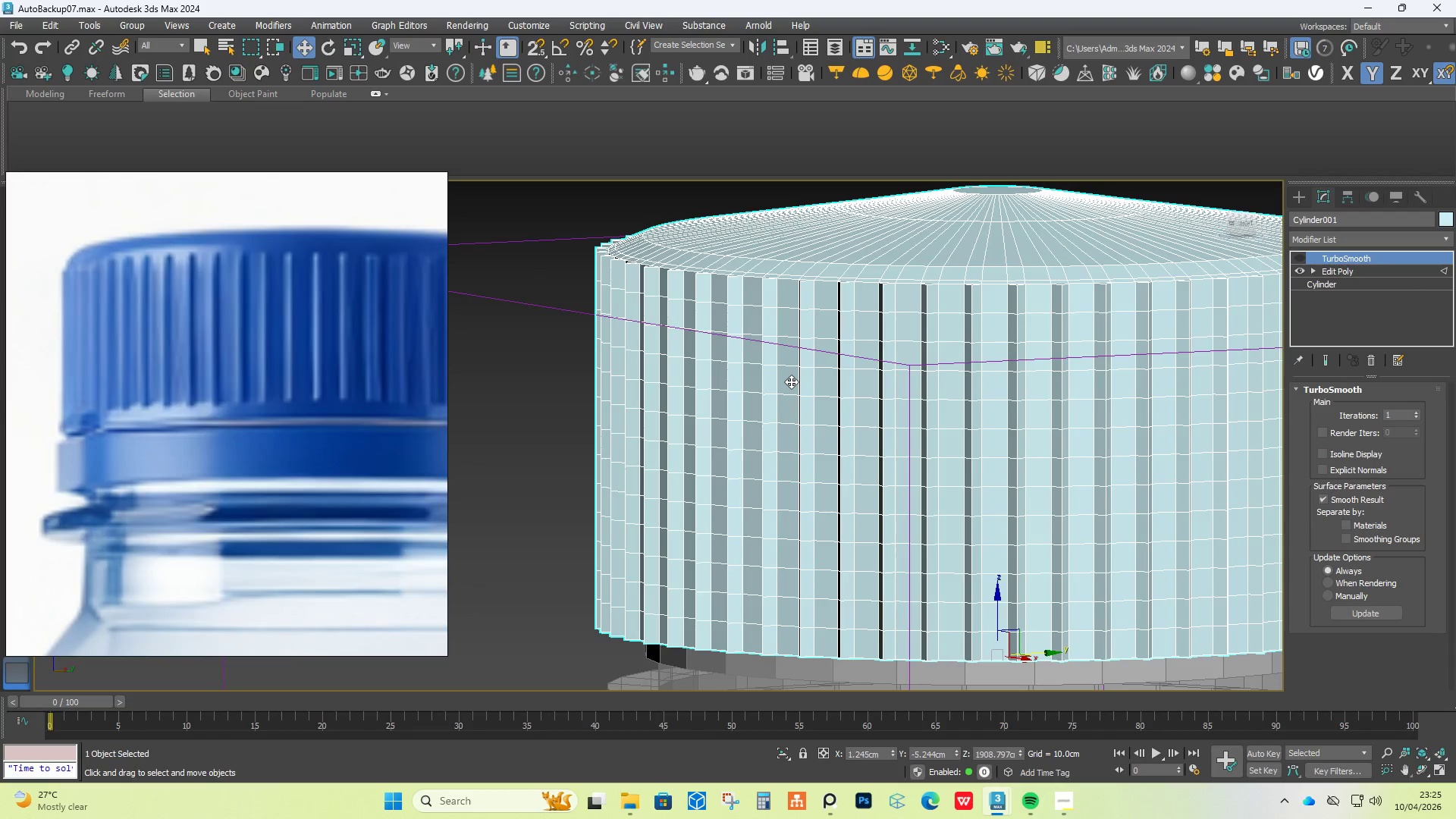 
hold_key(key=Y, duration=0.78)
 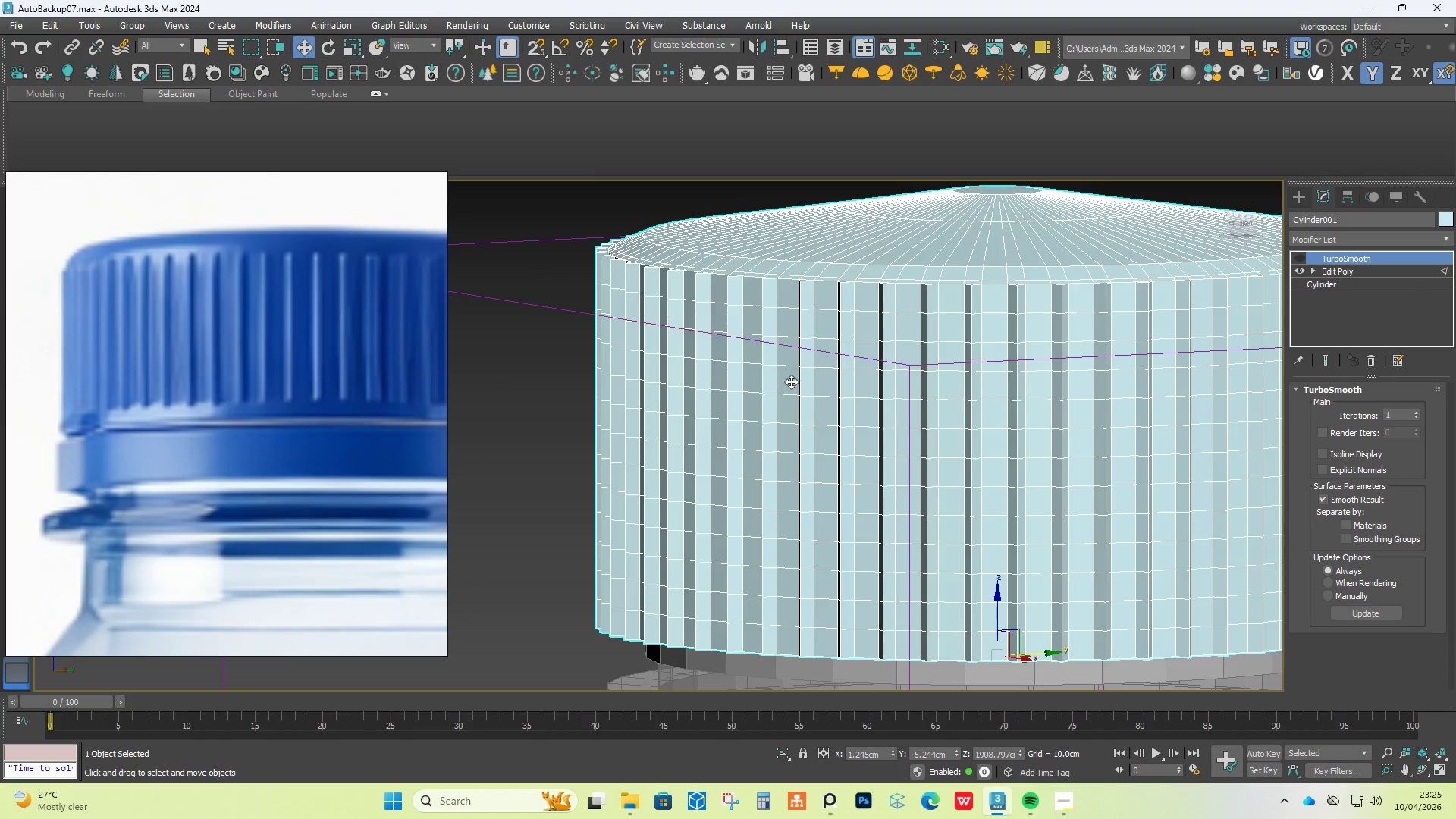 
hold_key(key=Z, duration=0.5)
 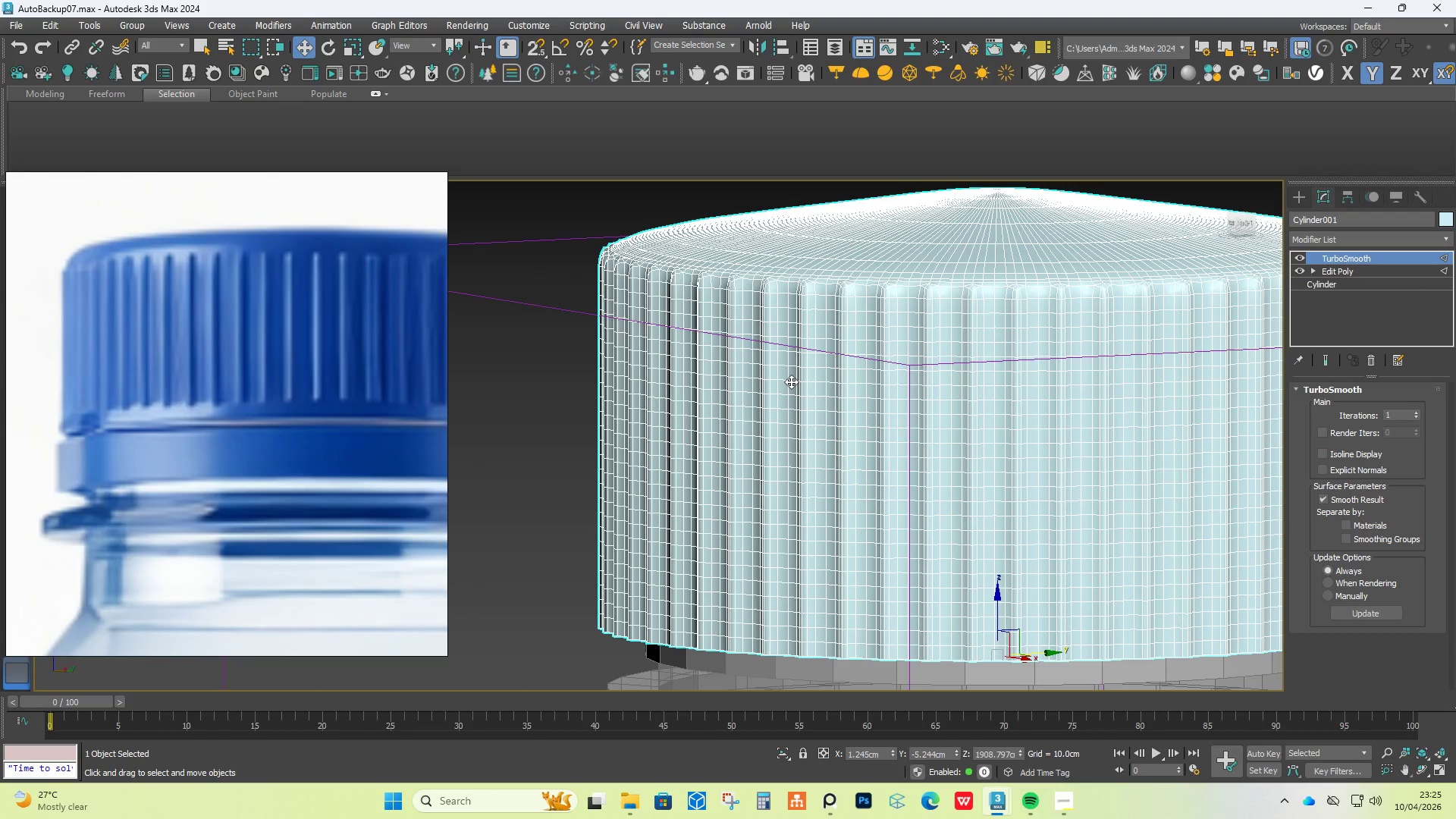 
key(Control+Z)
 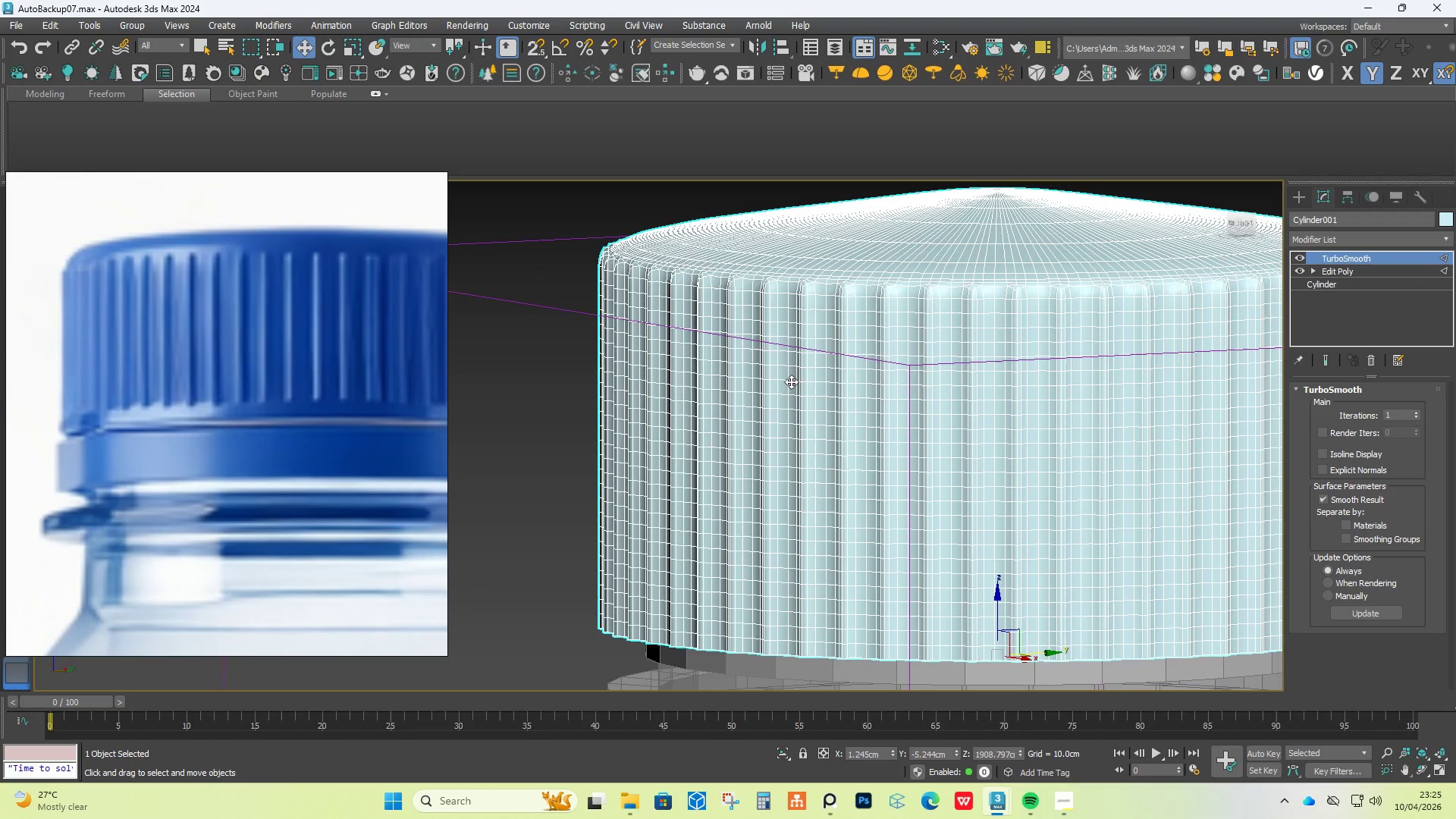 
key(Control+Z)
 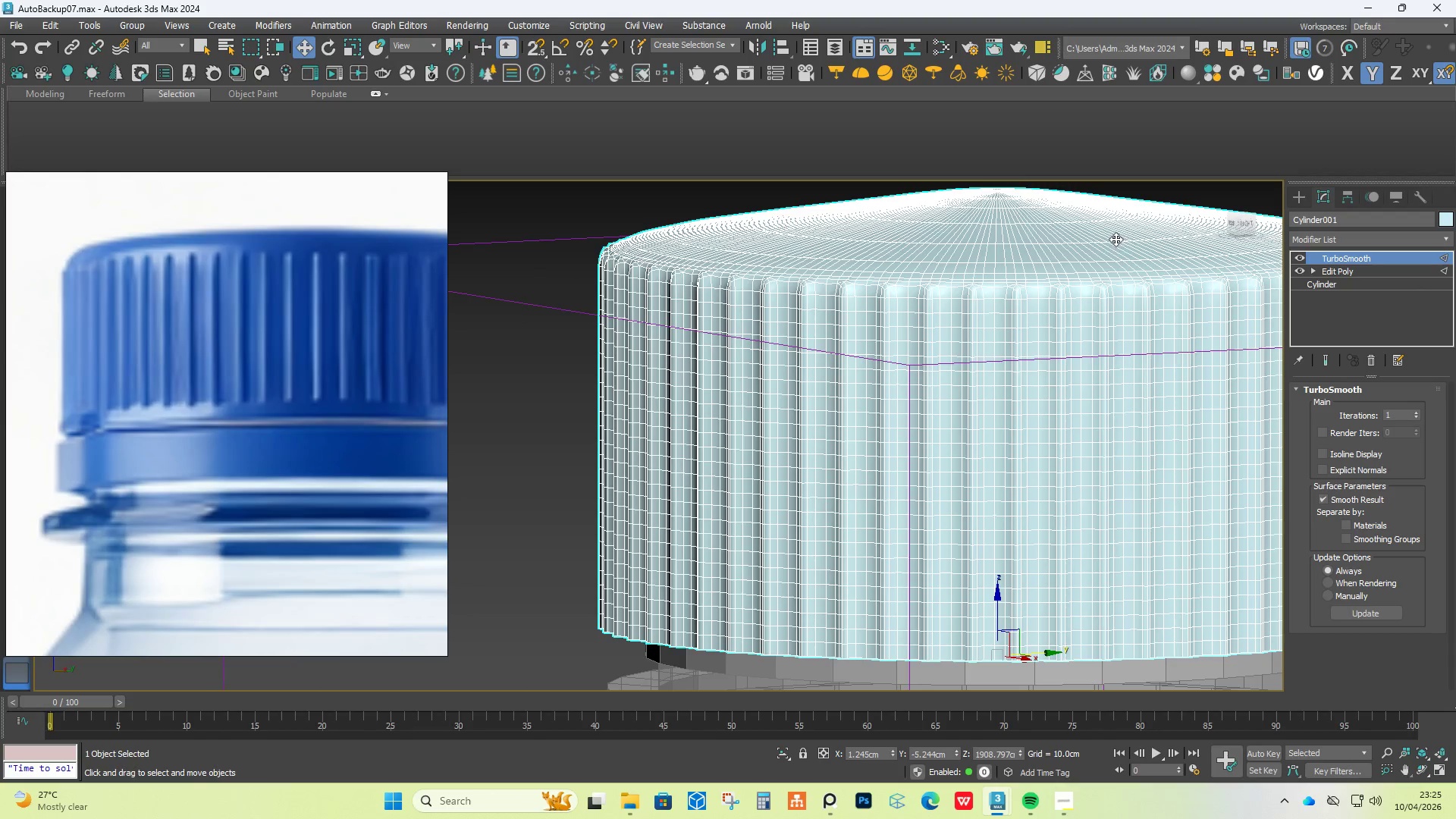 
key(Control+Z)
 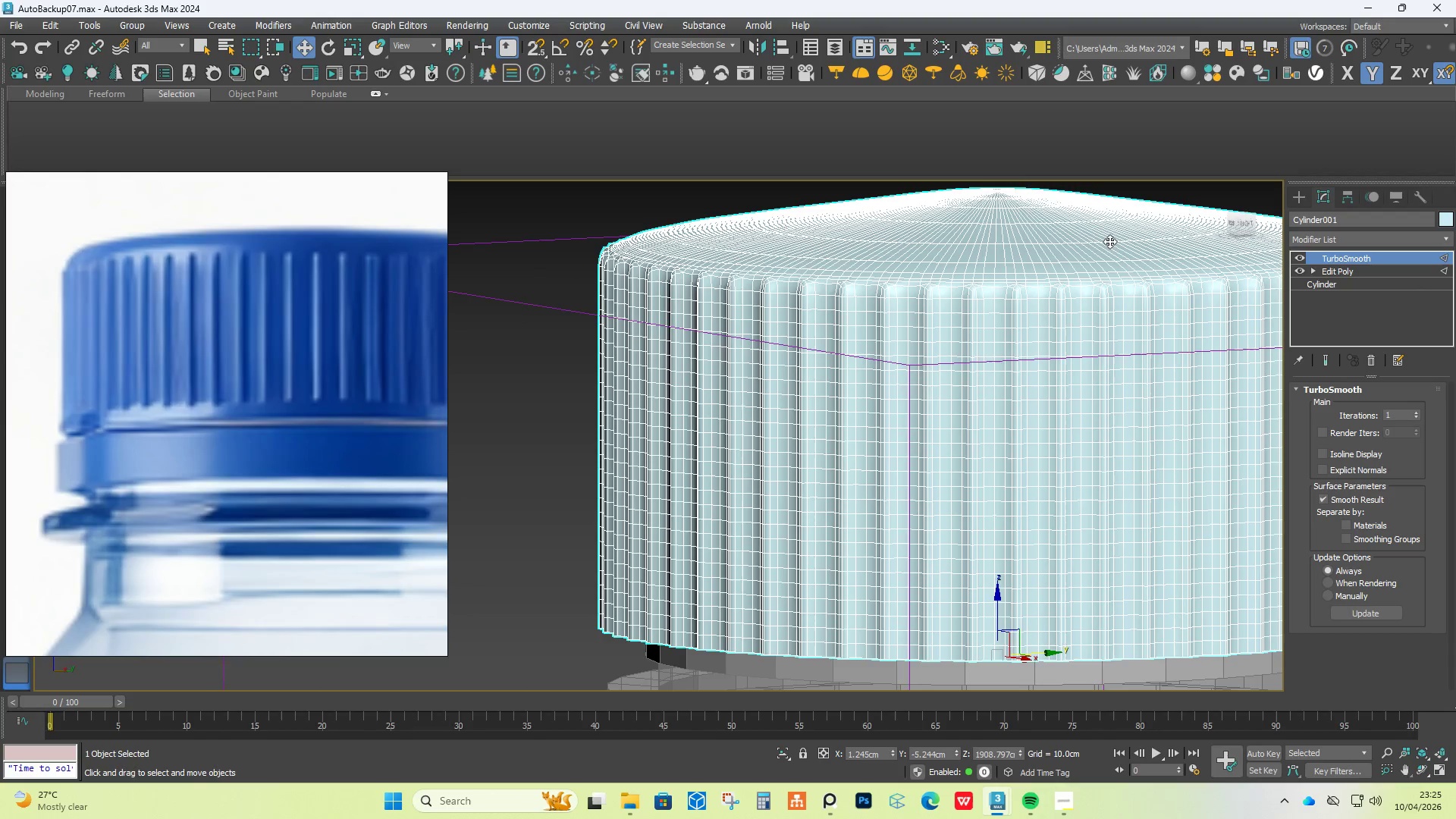 
key(Control+Z)
 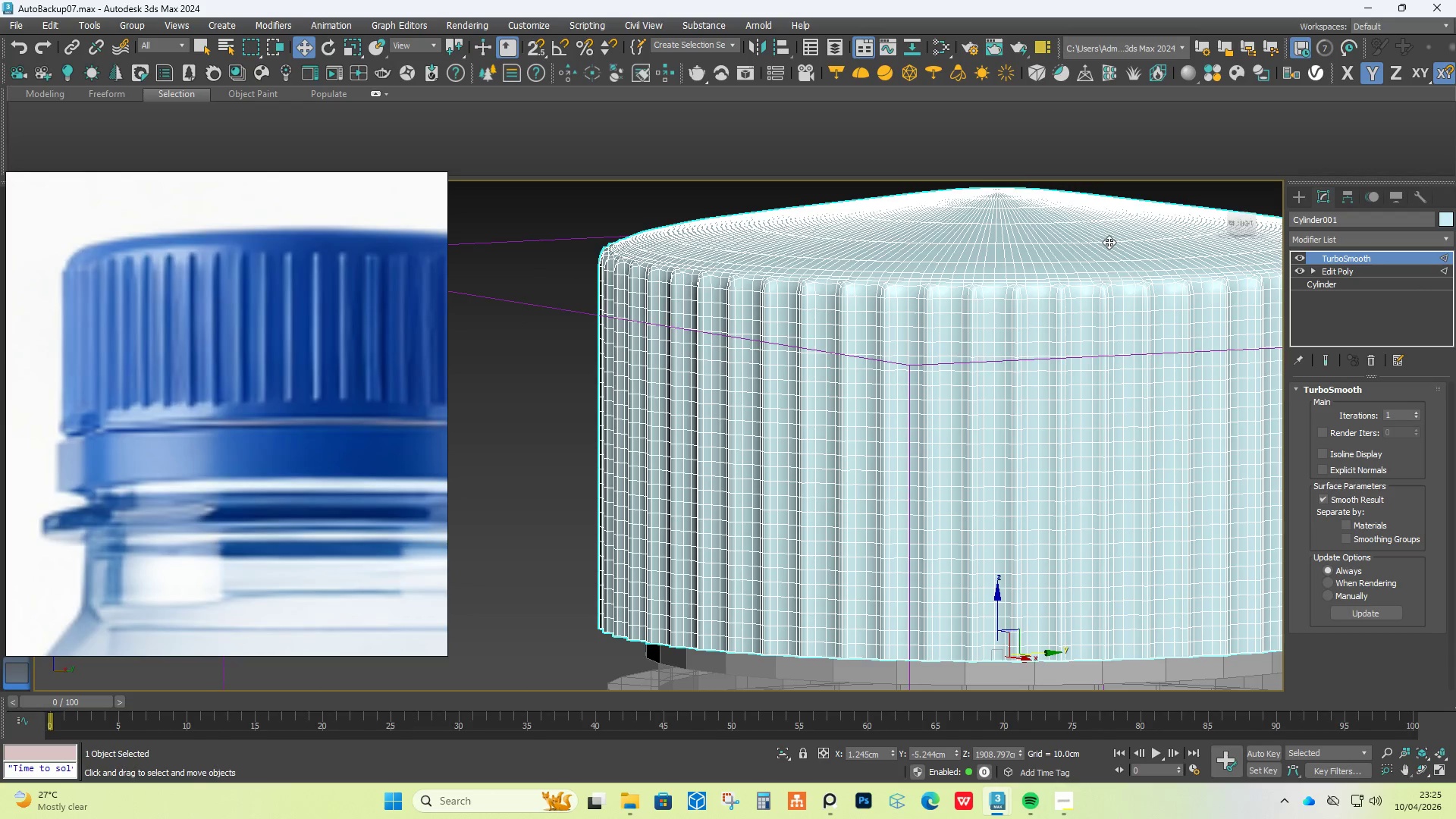 
key(Control+Z)
 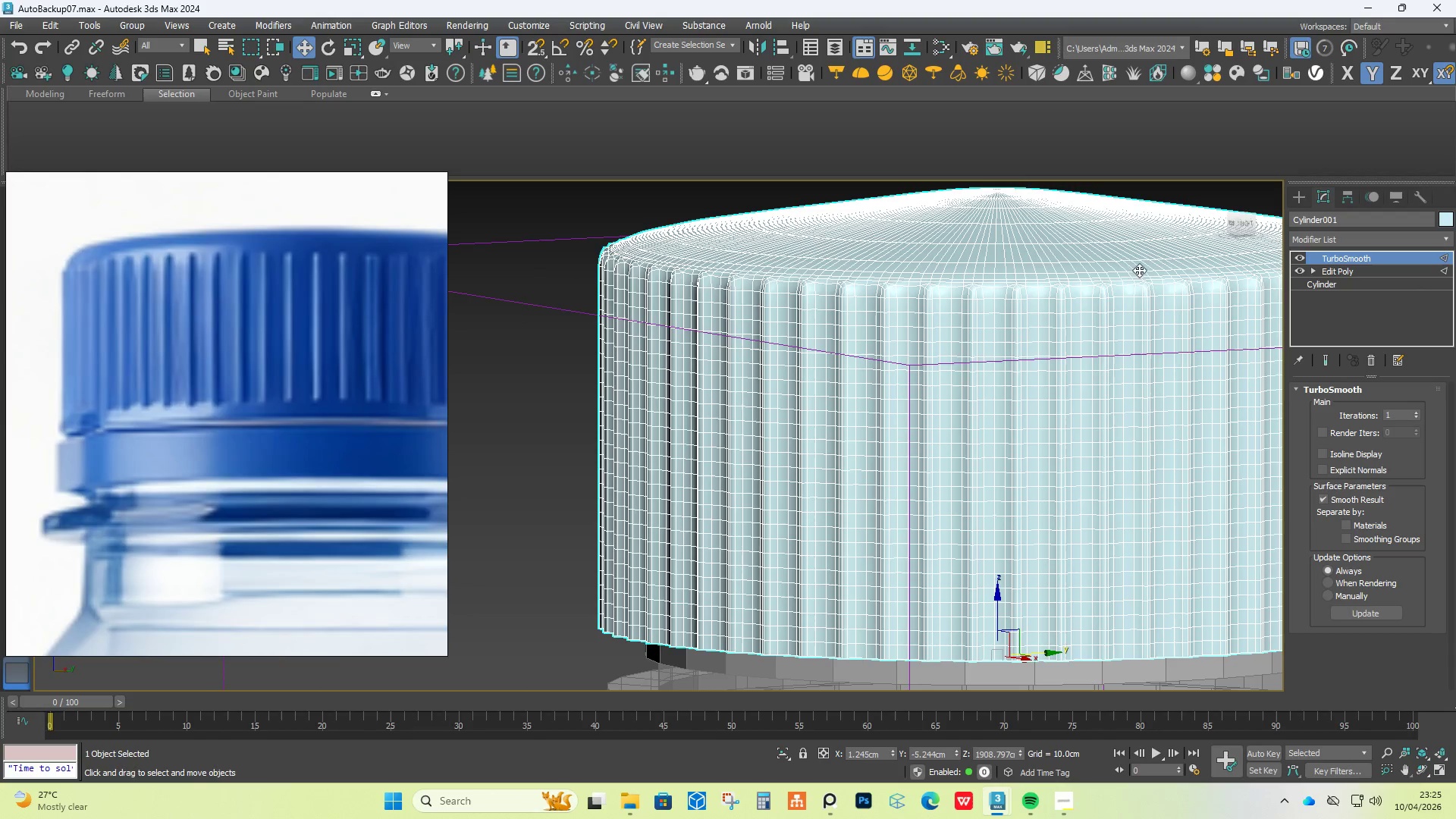 
key(Control+Z)
 